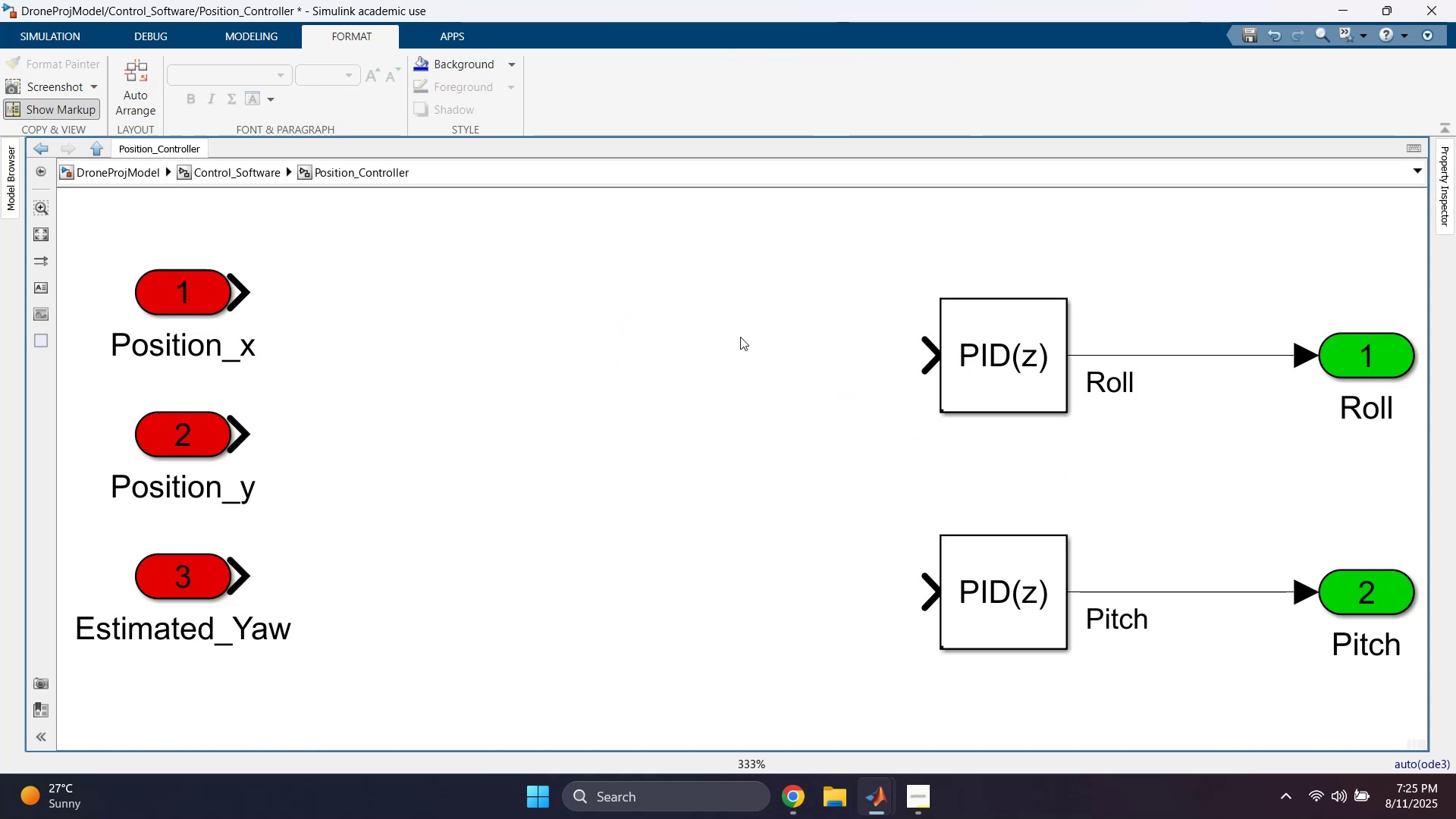 
key(Control+ControlLeft)
 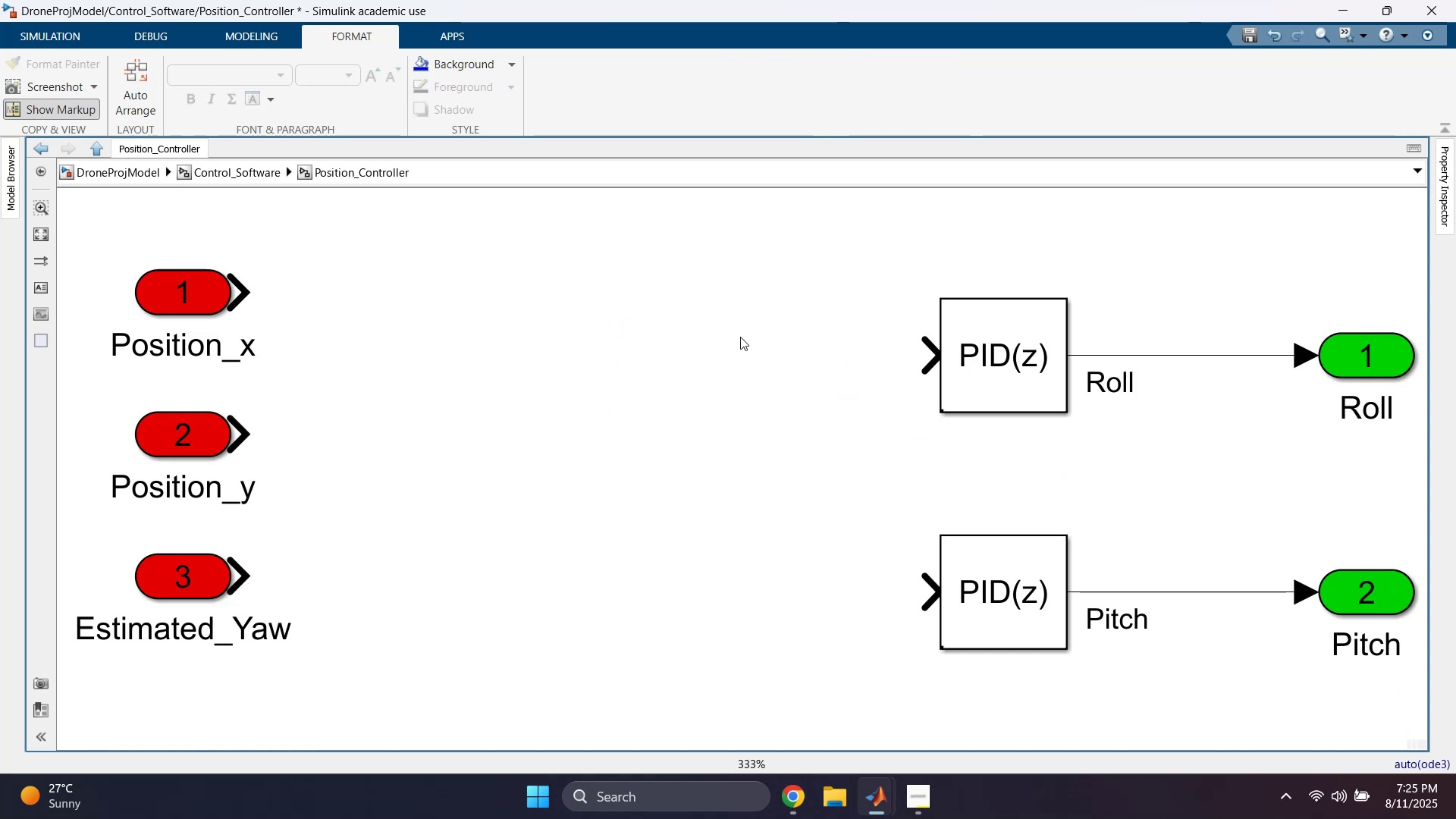 
key(Control+S)
 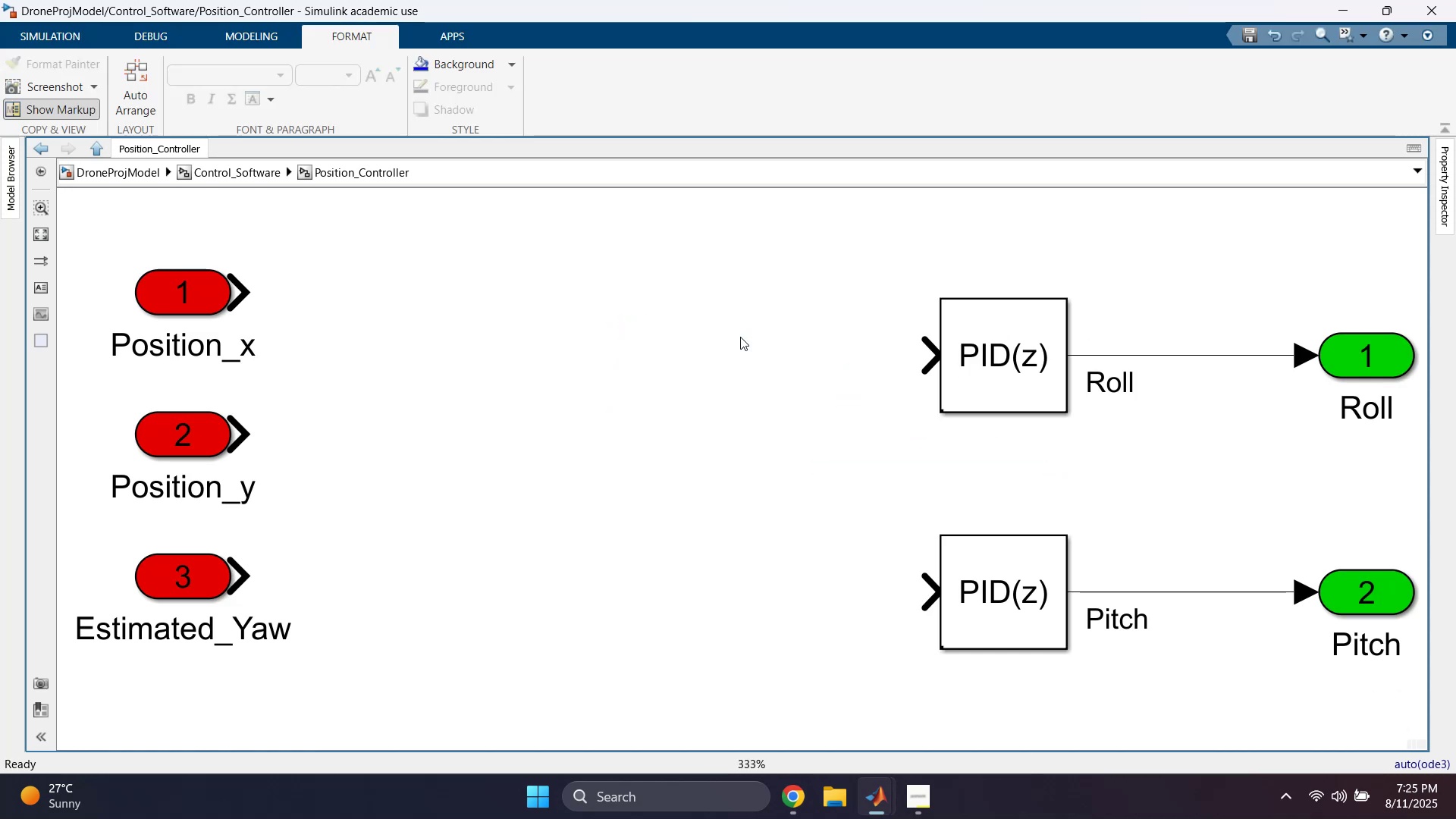 
scroll: coordinate [676, 343], scroll_direction: down, amount: 2.0
 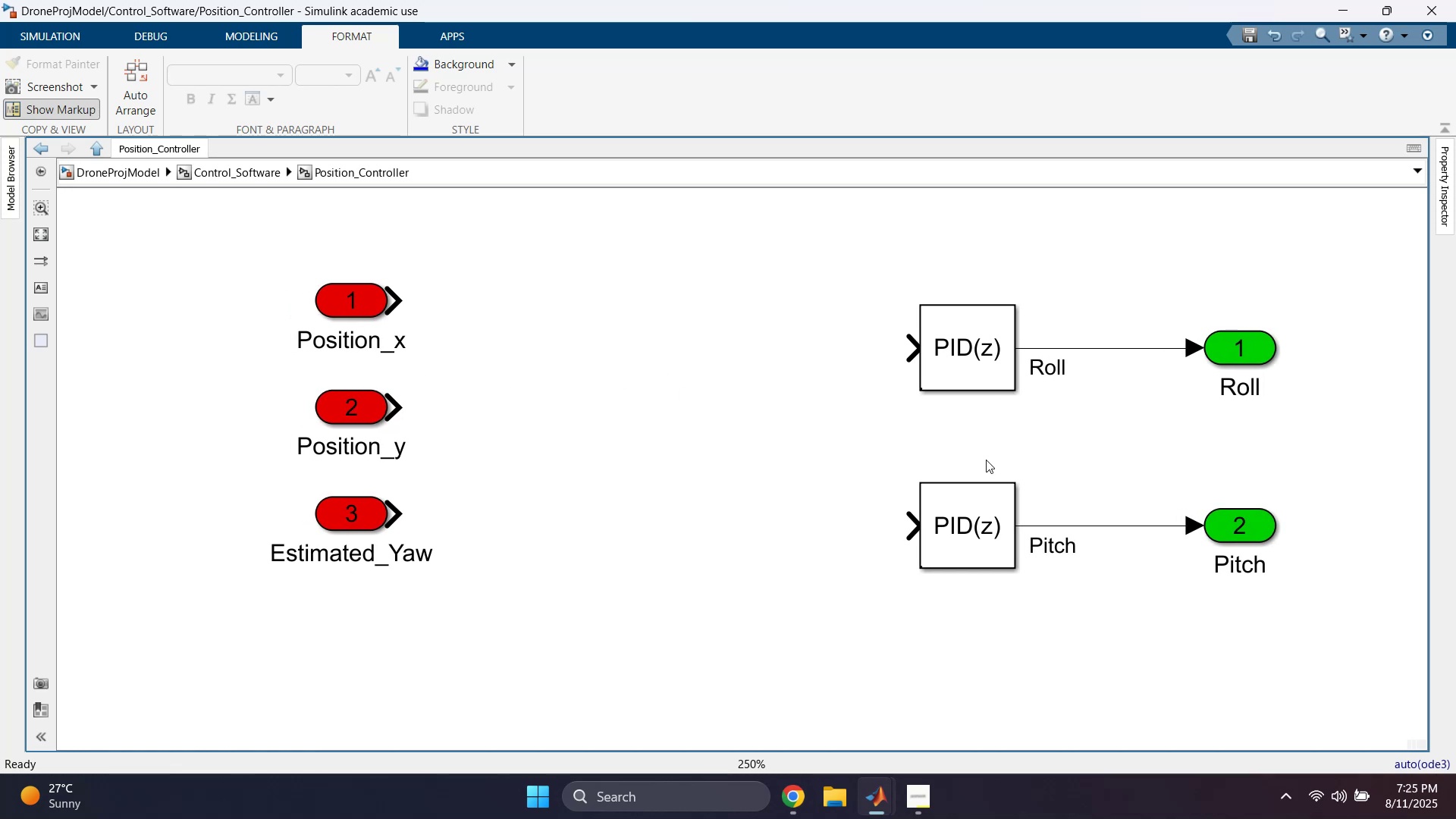 
wait(5.97)
 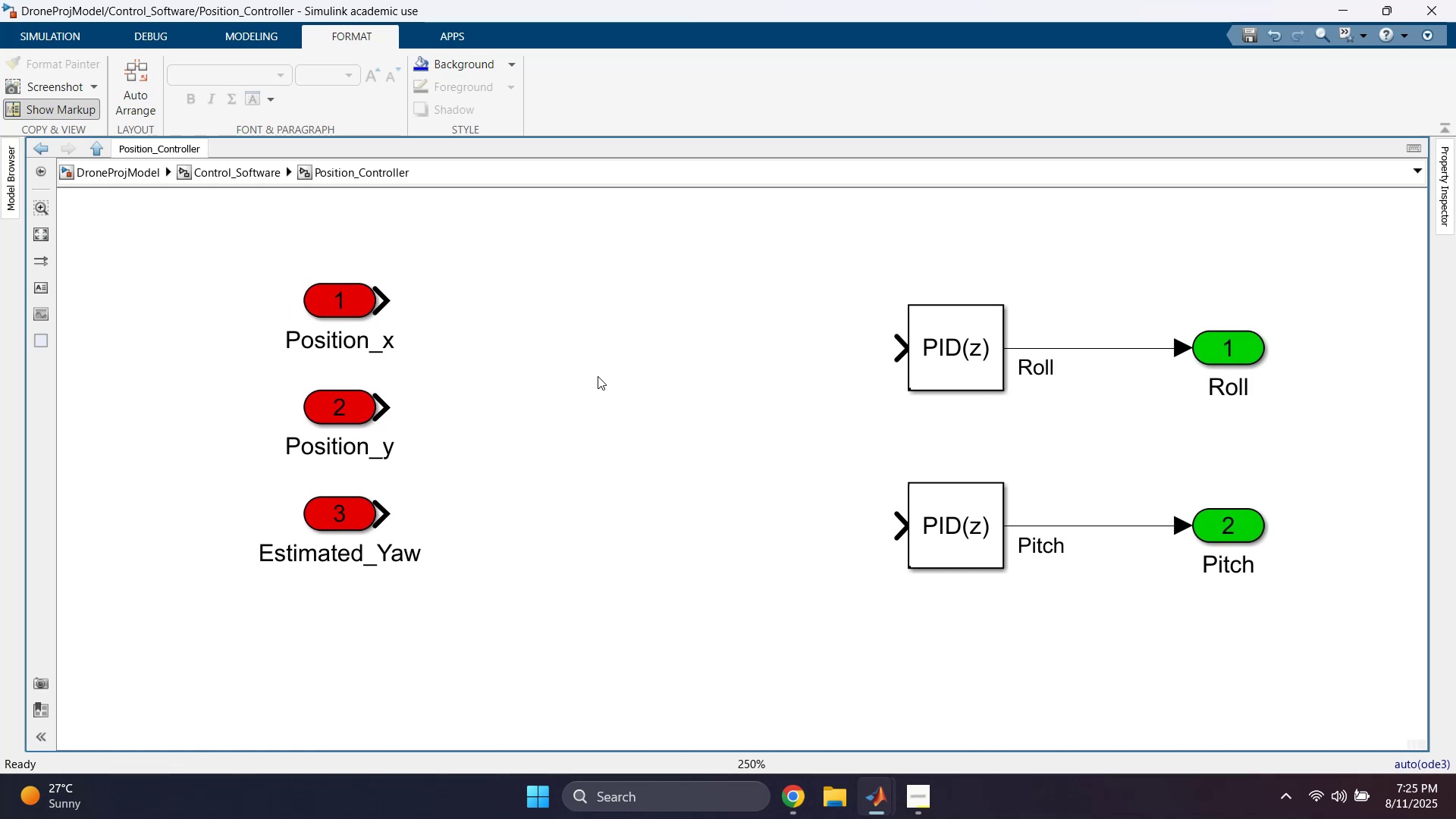 
left_click([595, 392])
 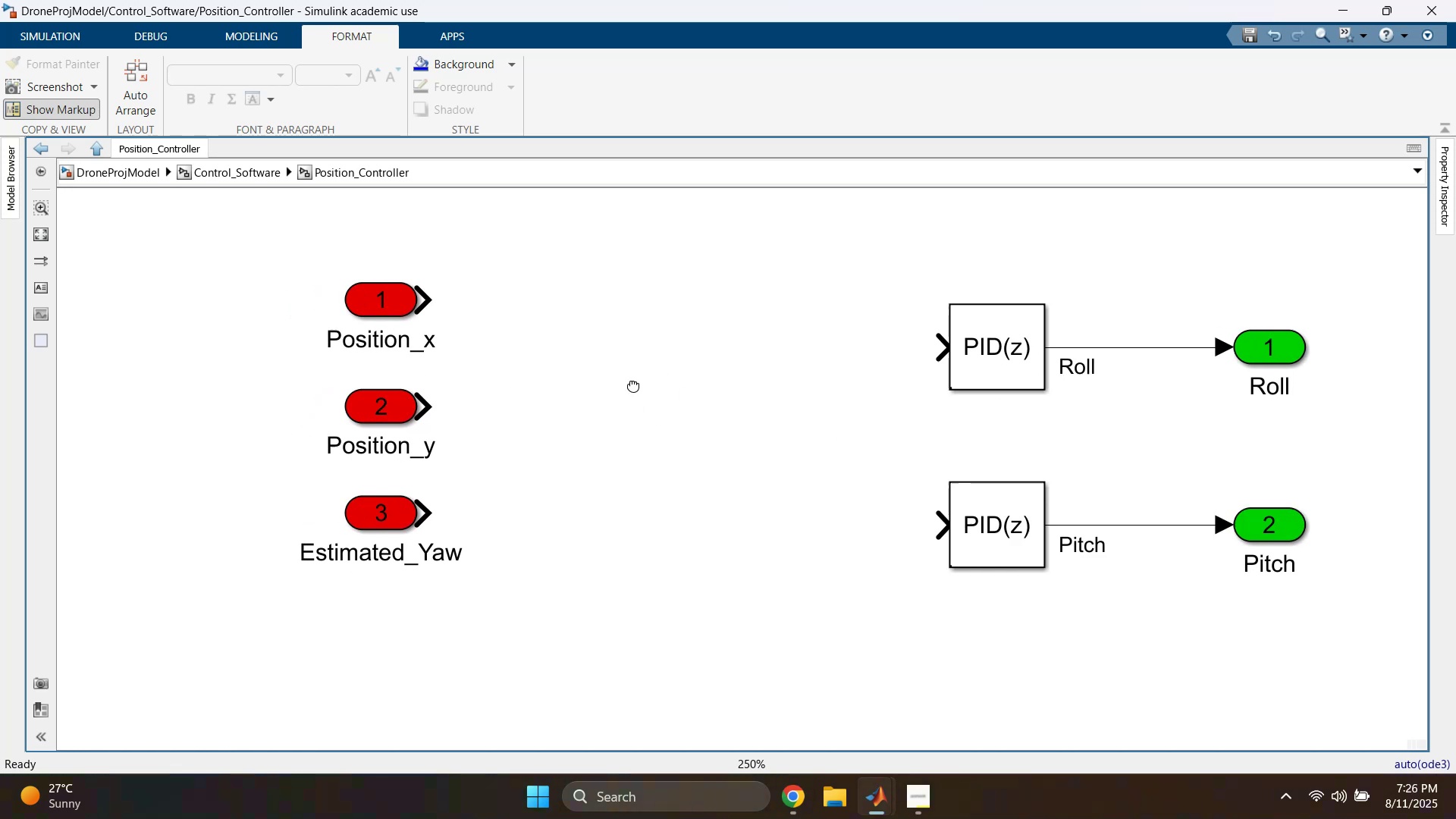 
left_click_drag(start_coordinate=[665, 249], to_coordinate=[902, 678])
 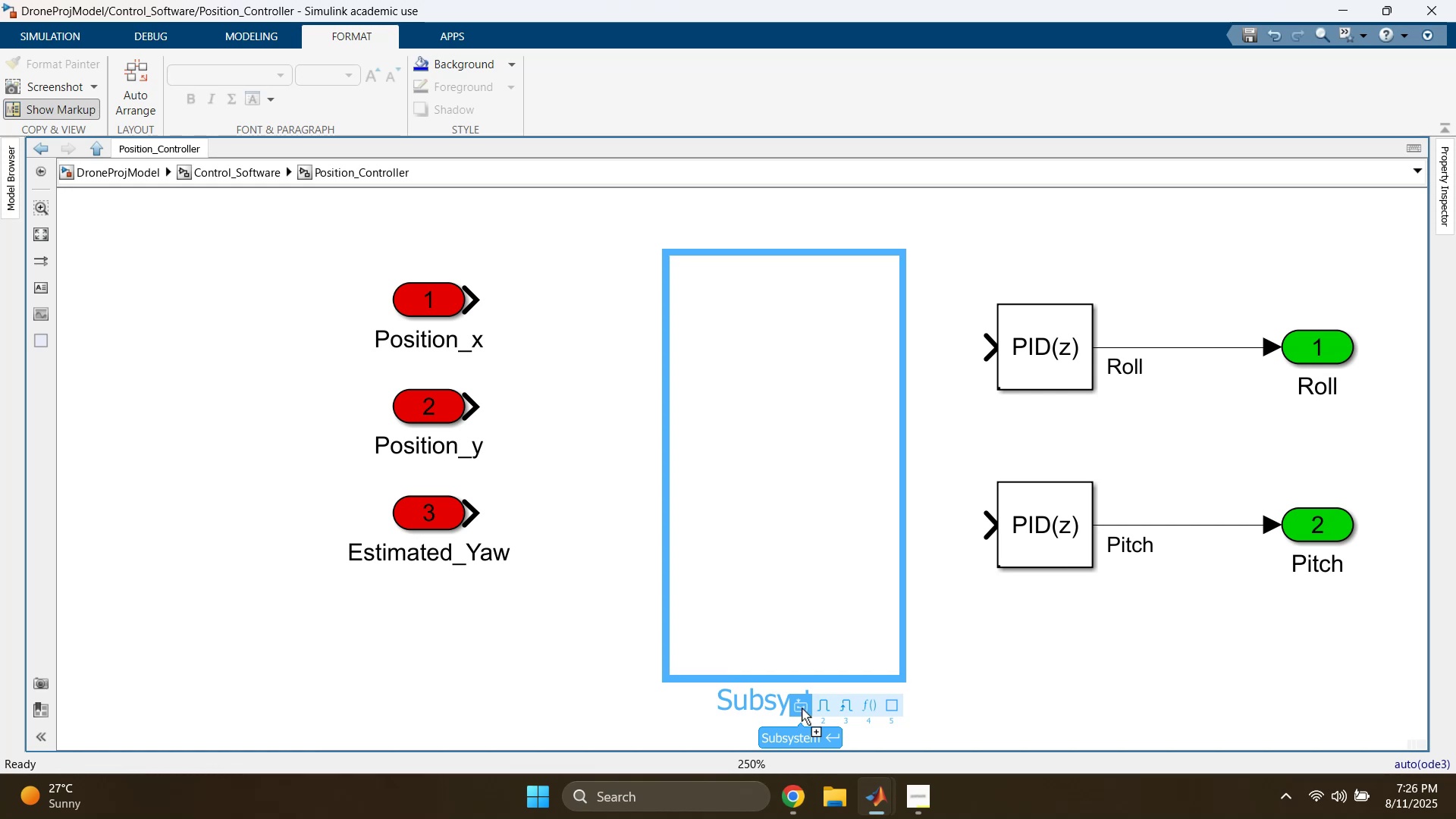 
left_click([802, 708])
 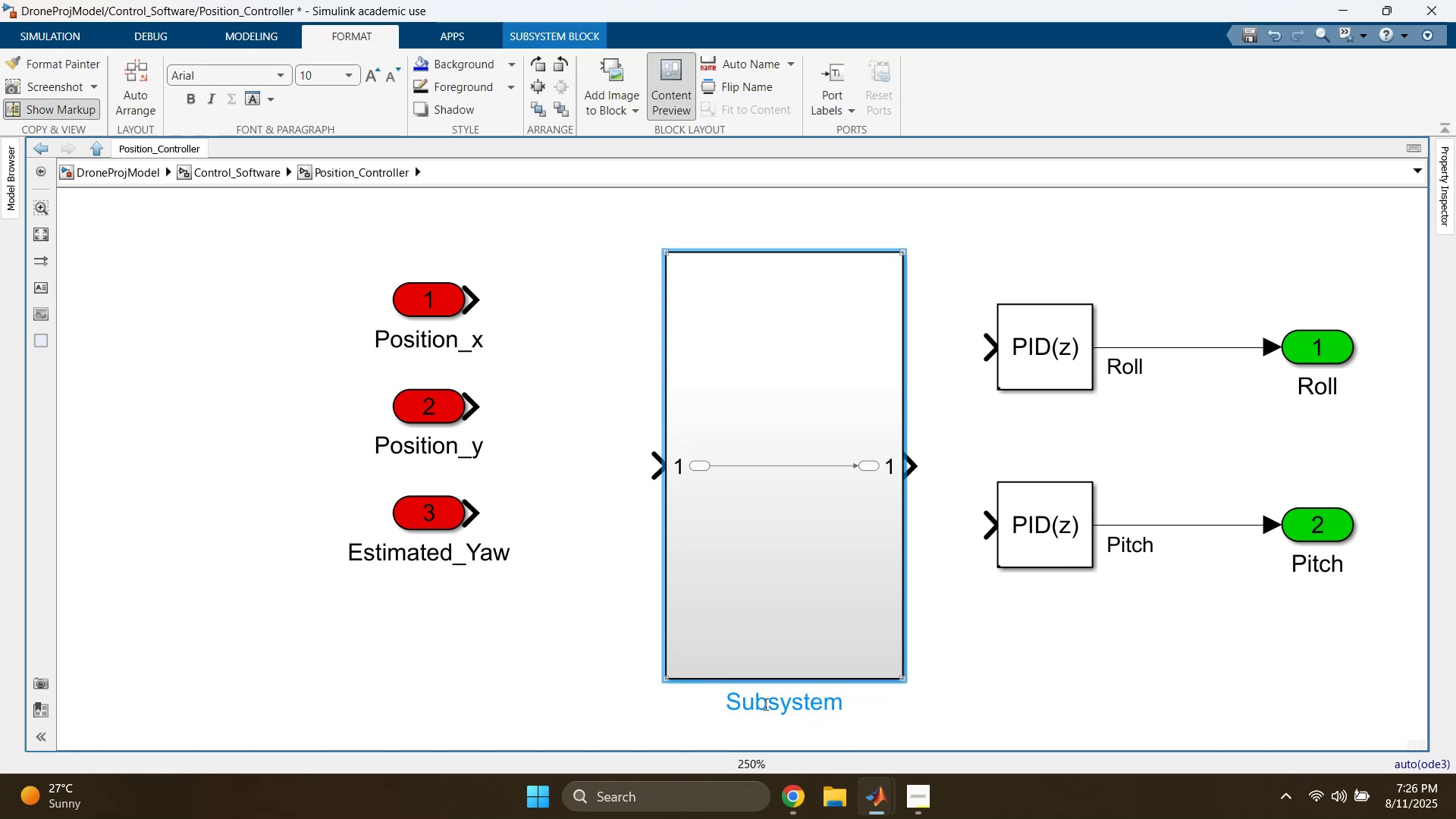 
left_click([806, 540])
 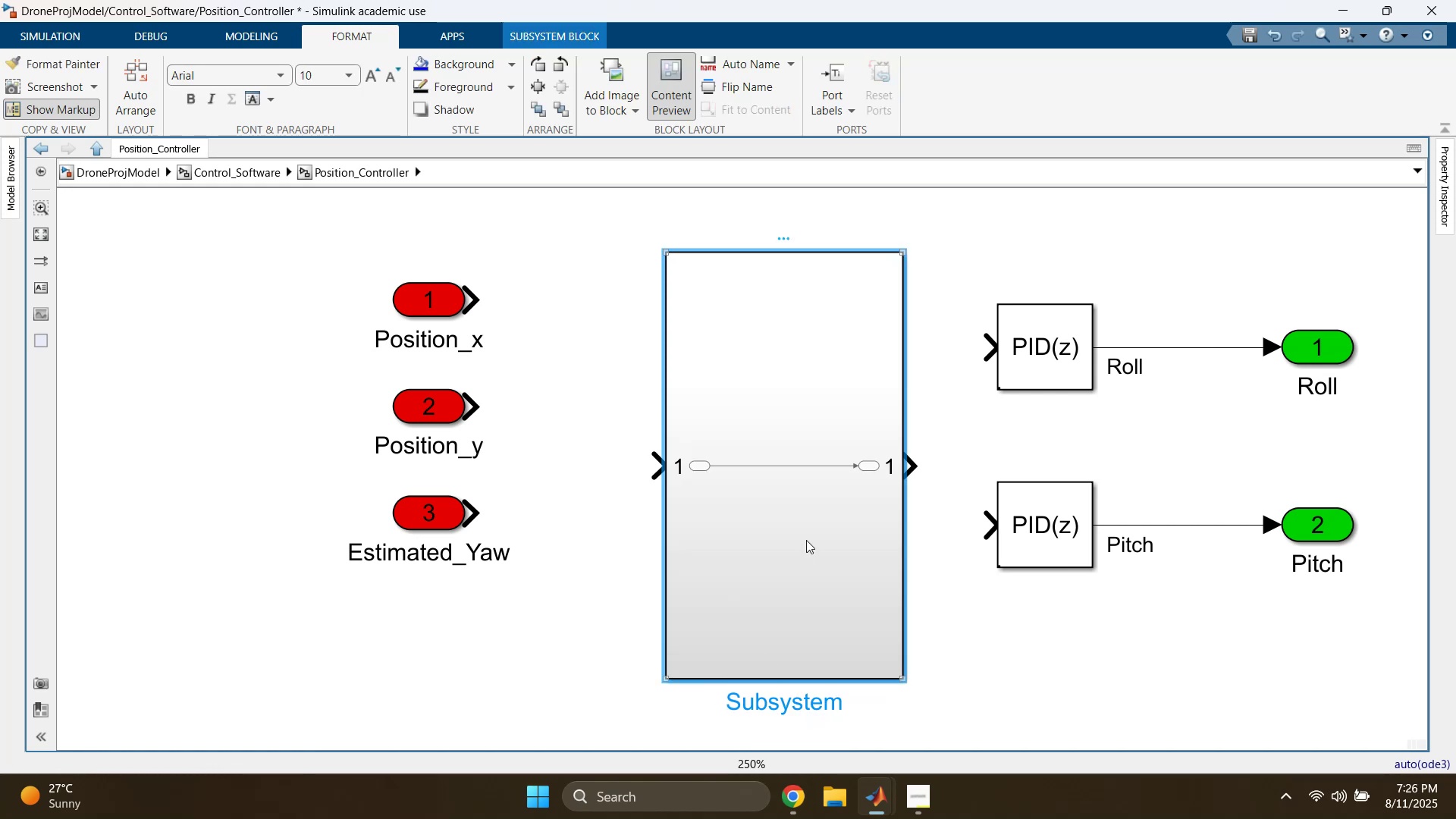 
right_click([806, 540])
 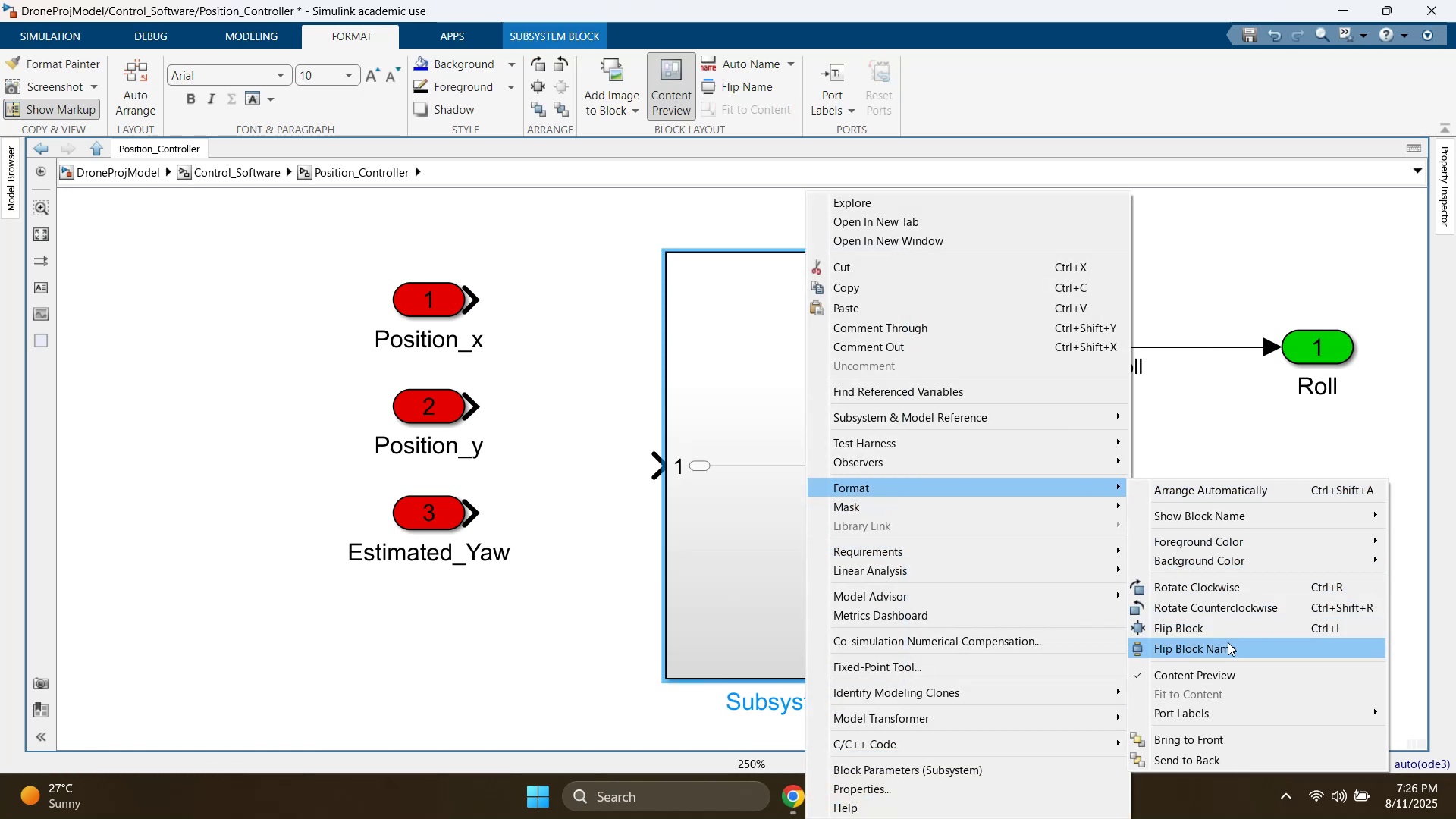 
wait(5.3)
 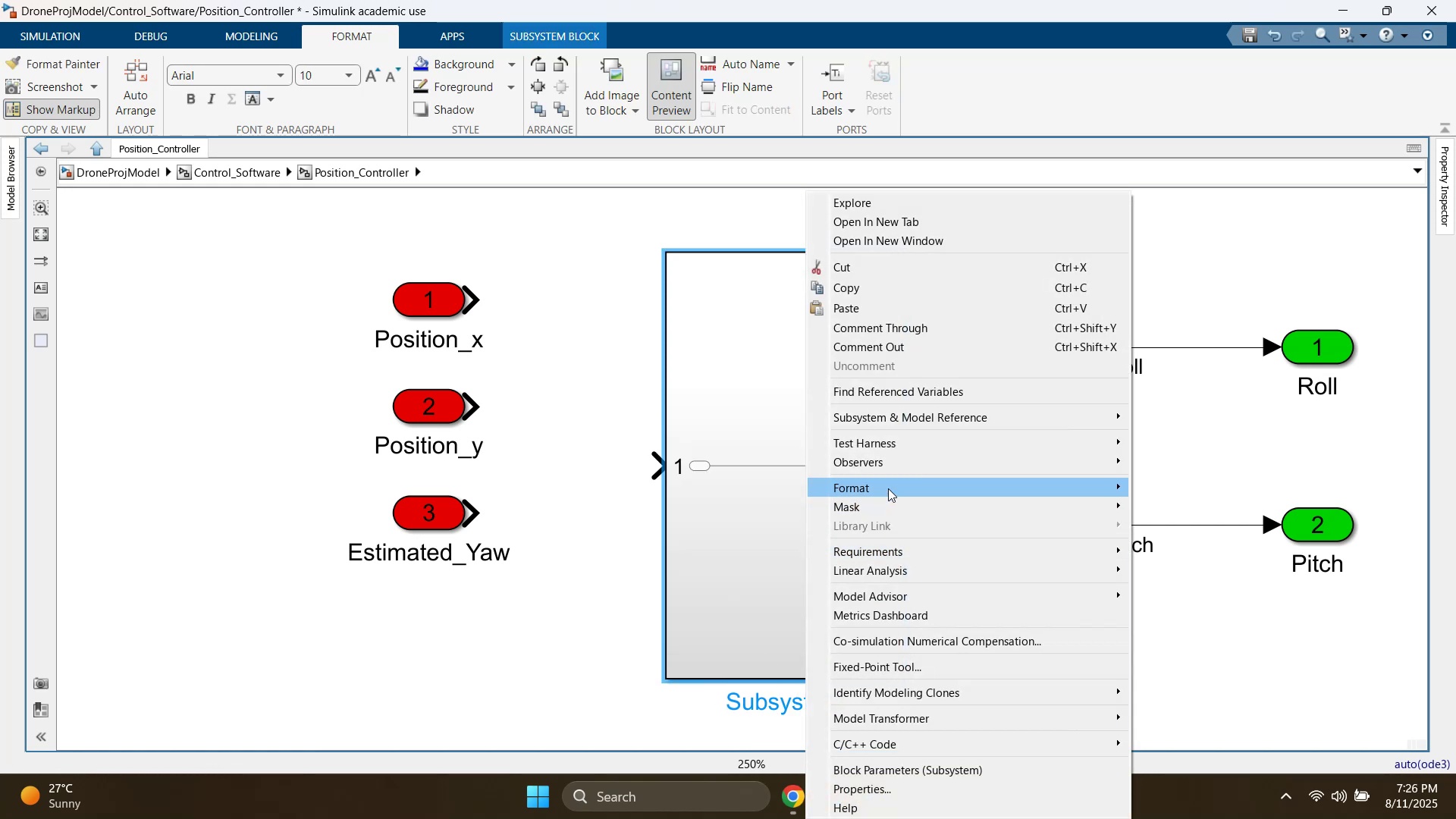 
left_click([1218, 682])
 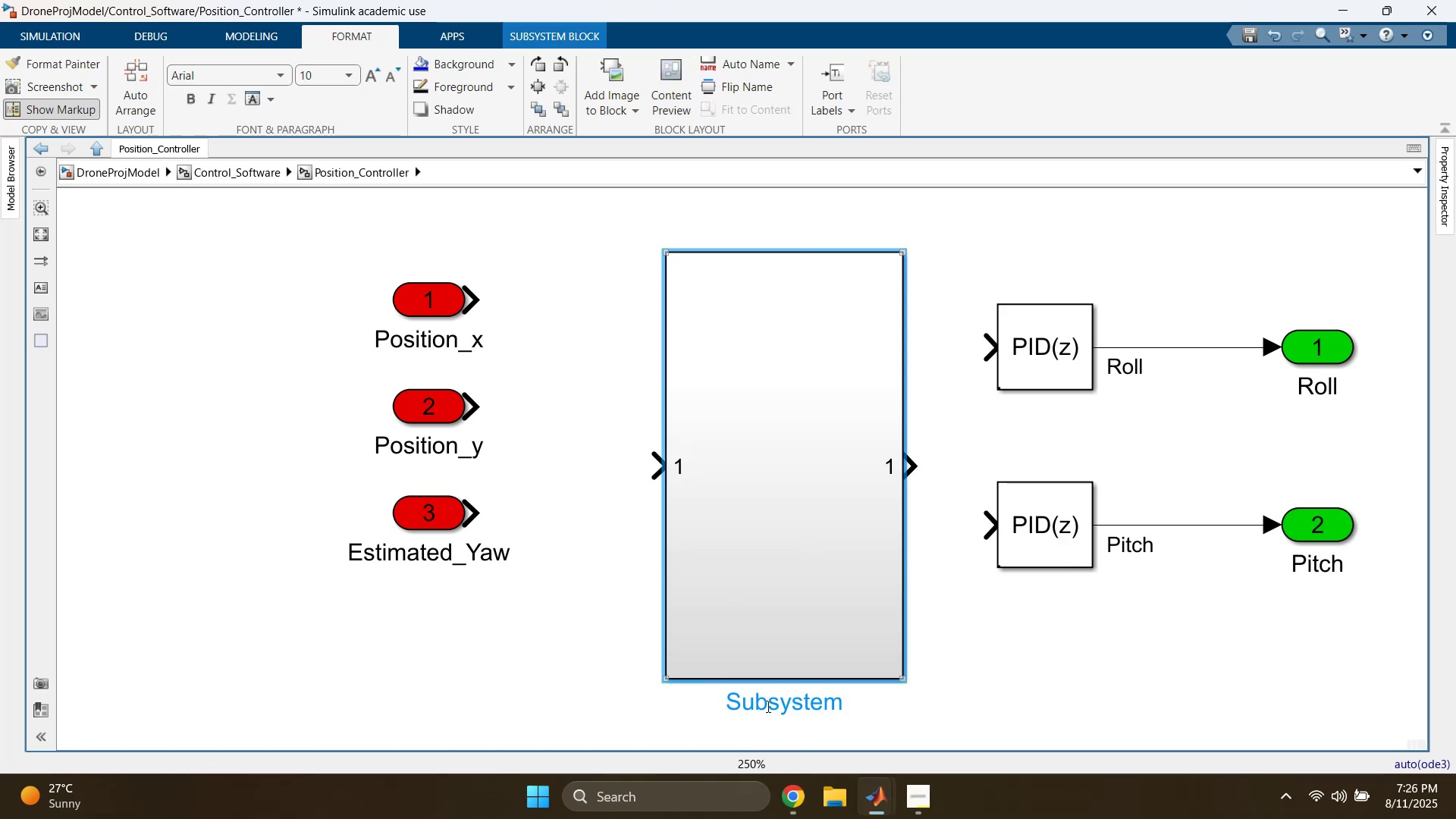 
double_click([767, 711])
 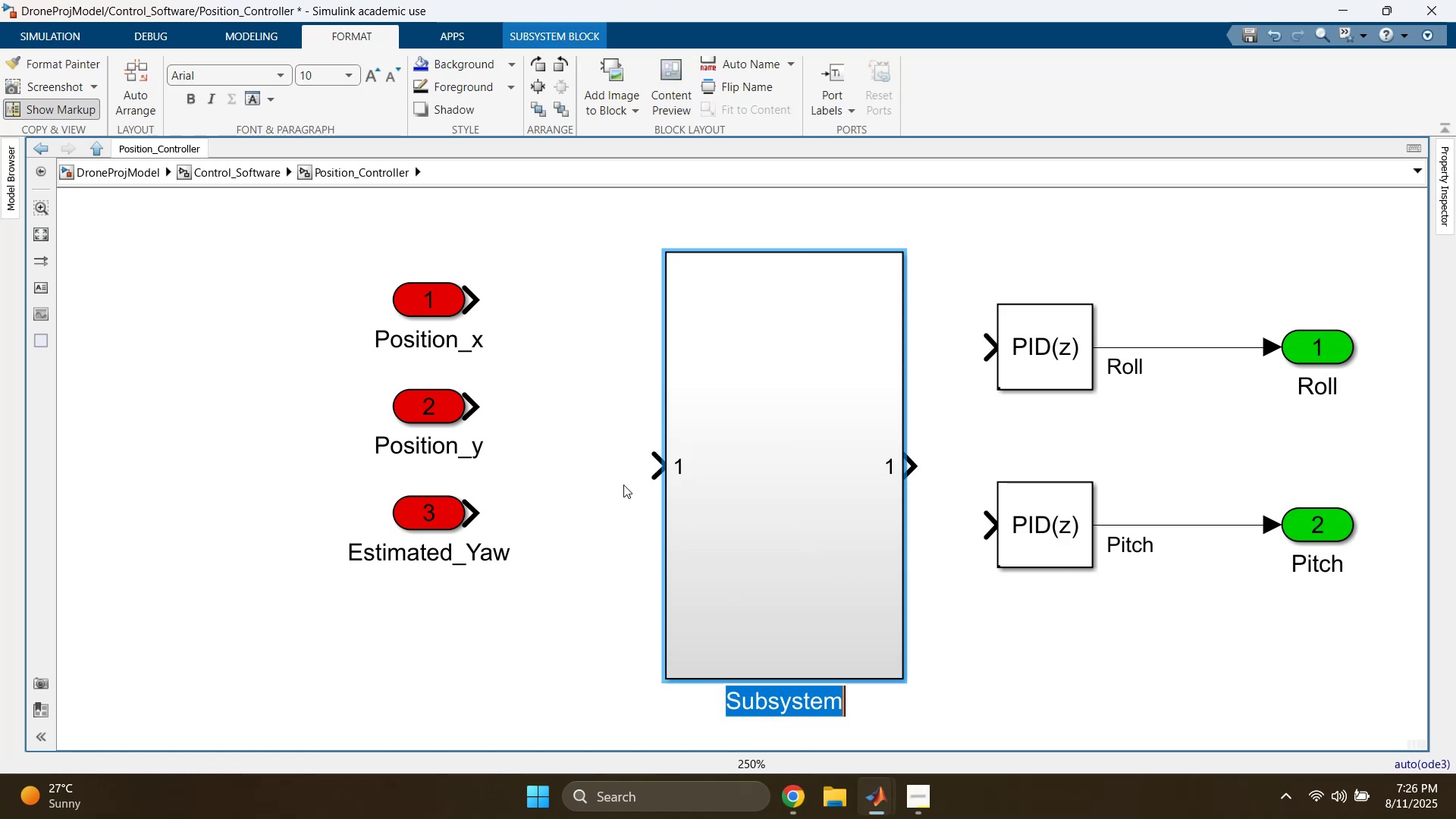 
type(World_to_Body_Conversion)
 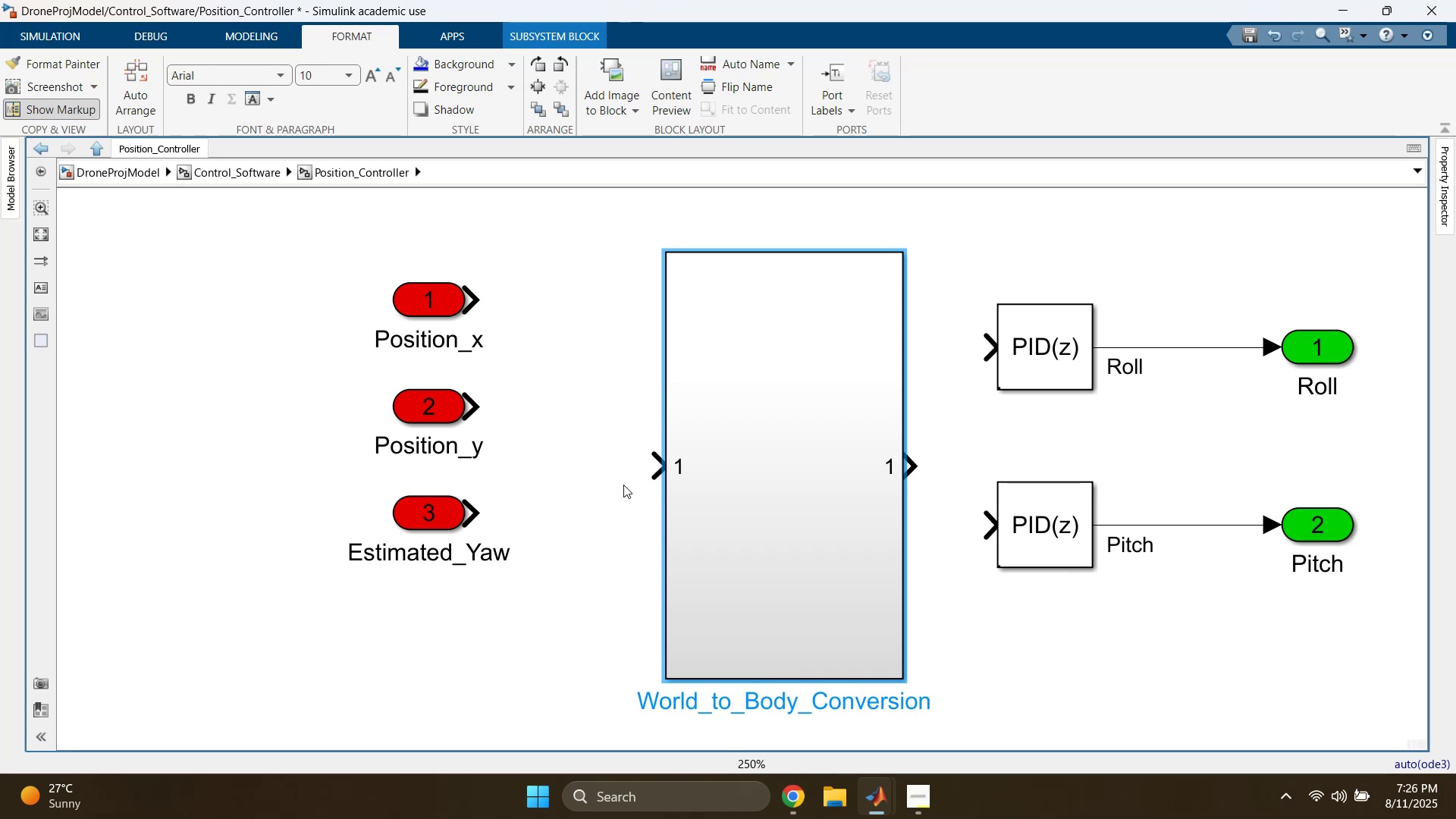 
left_click([987, 592])
 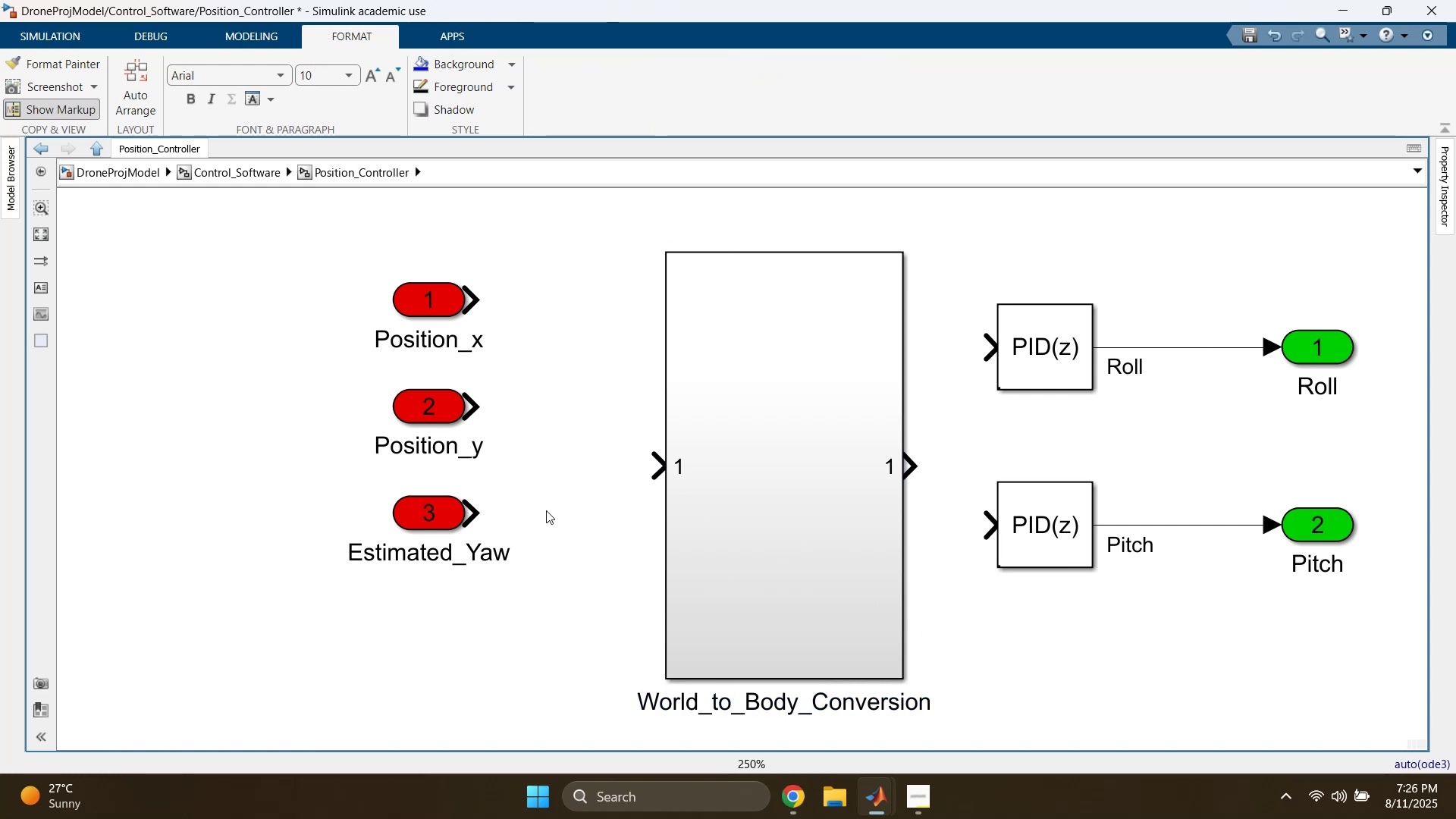 
left_click_drag(start_coordinate=[533, 237], to_coordinate=[370, 570])
 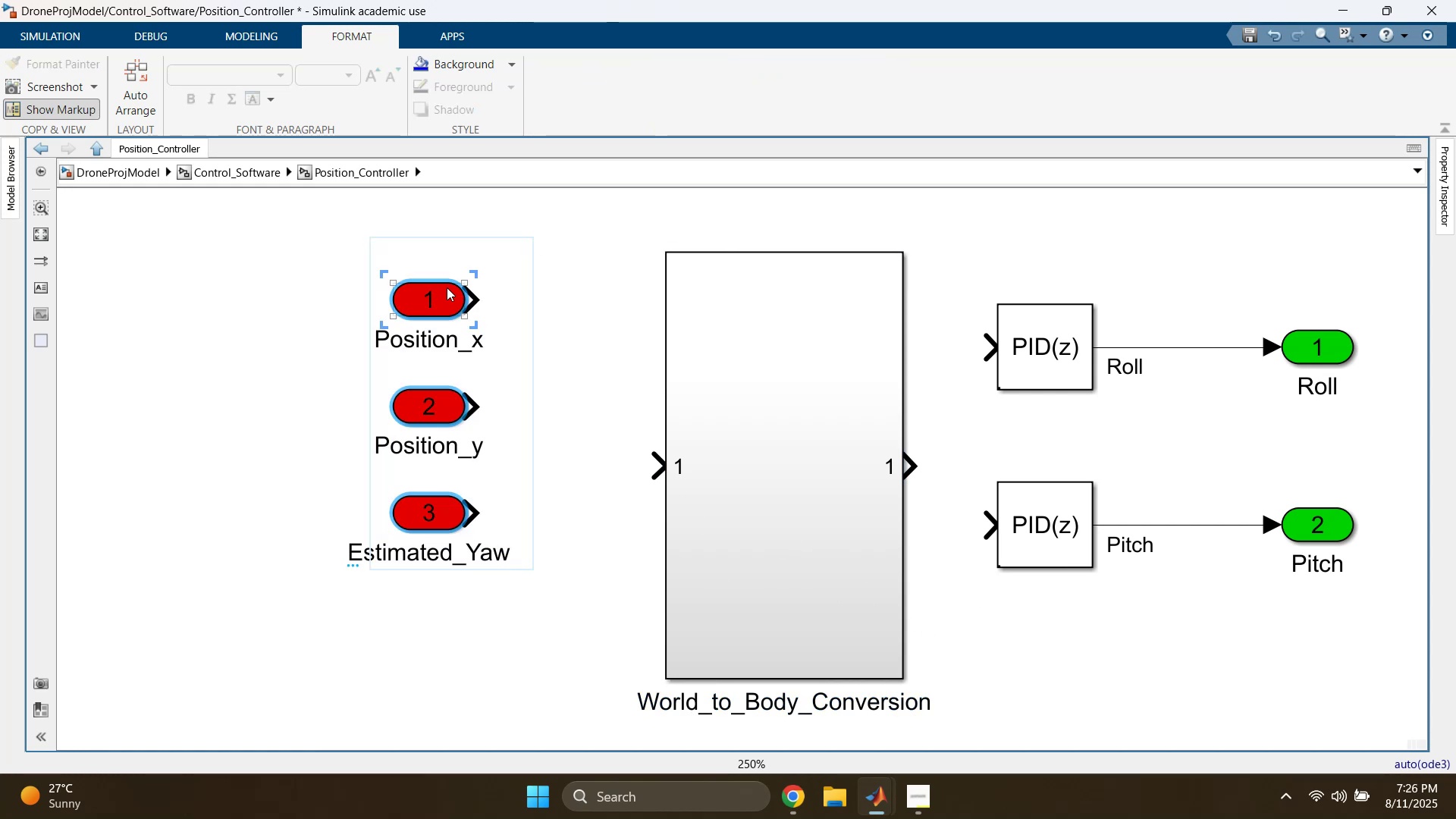 
left_click_drag(start_coordinate=[444, 287], to_coordinate=[176, 293])
 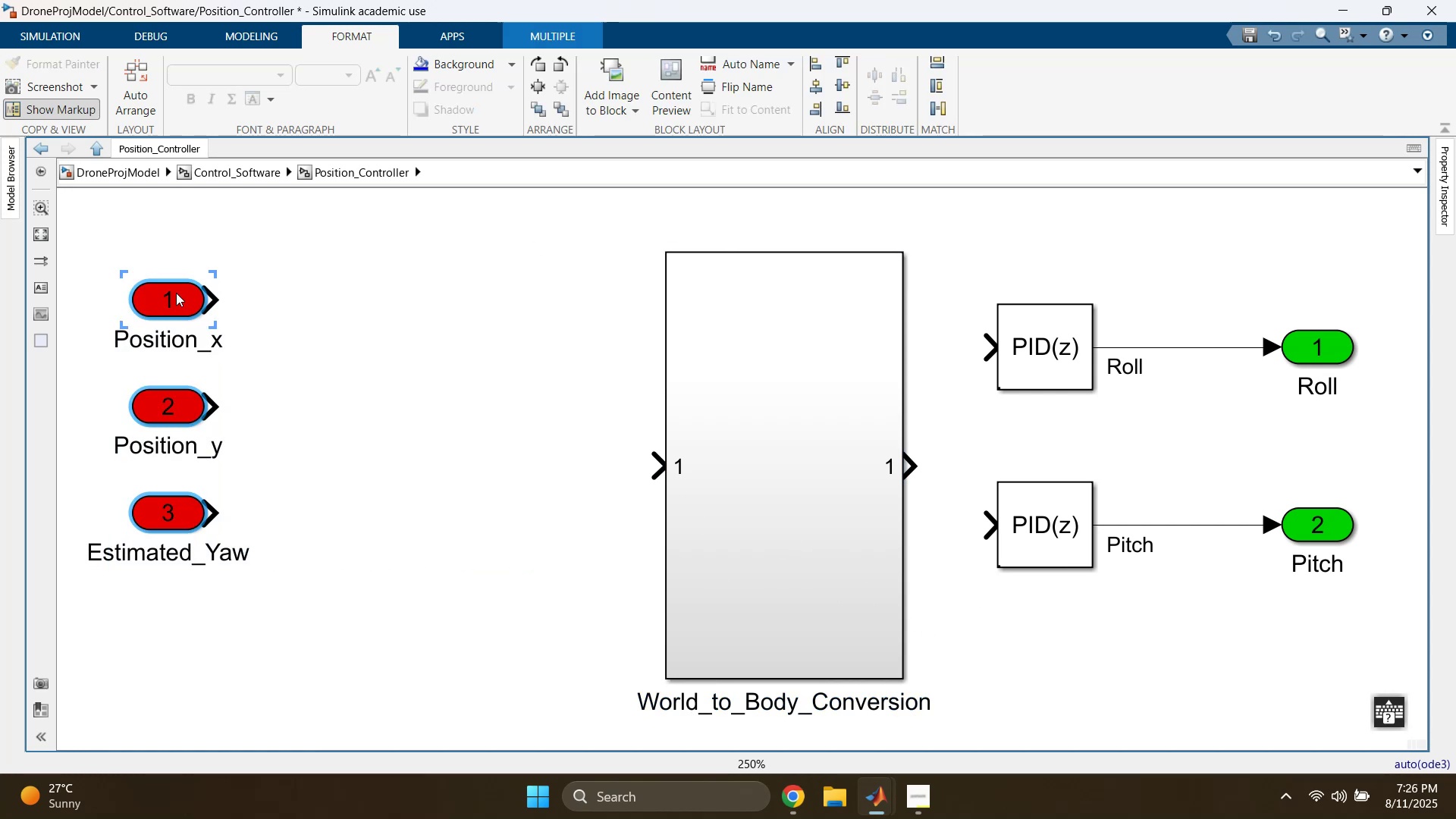 
left_click([576, 327])
 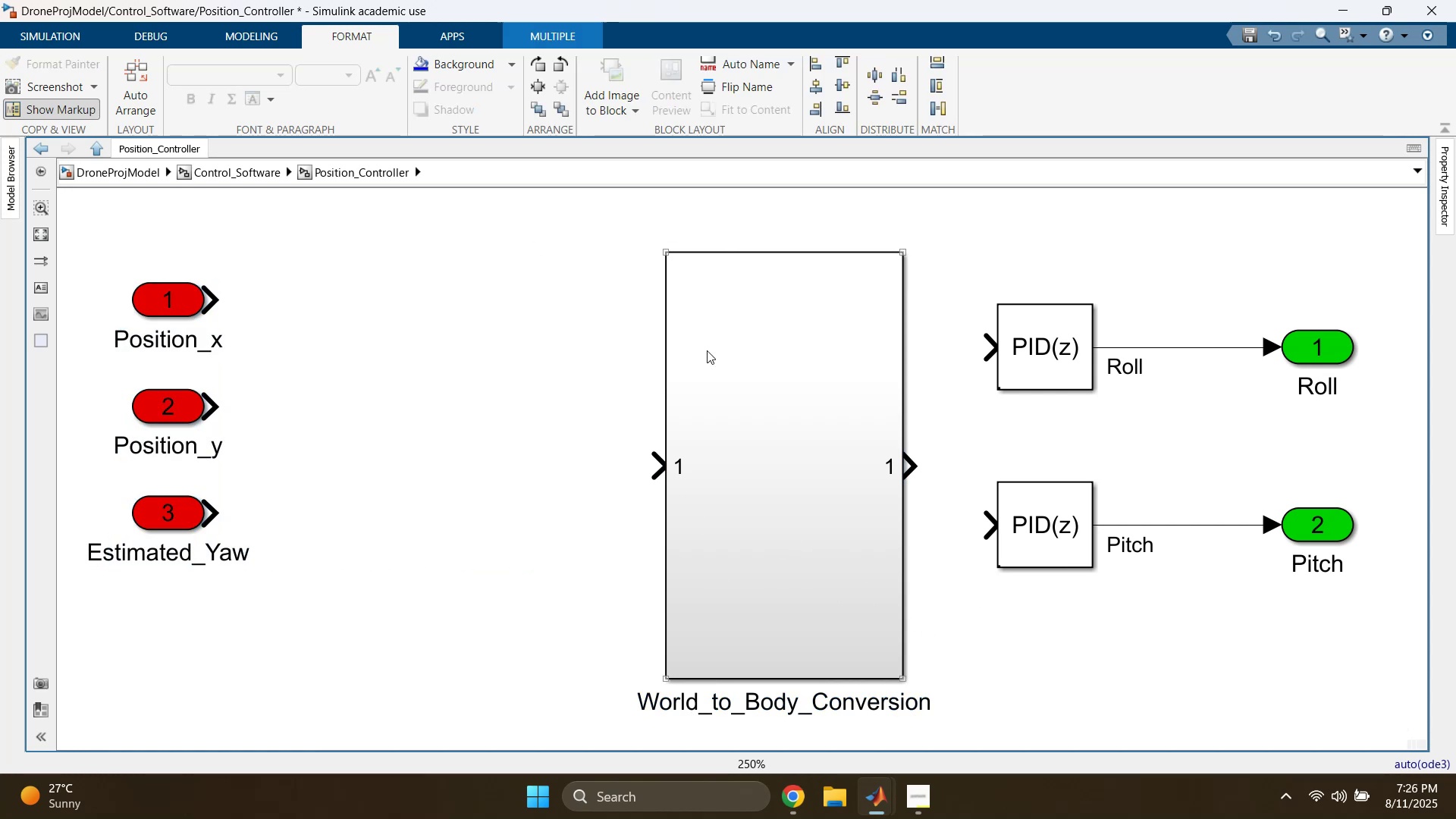 
left_click_drag(start_coordinate=[742, 356], to_coordinate=[554, 334])
 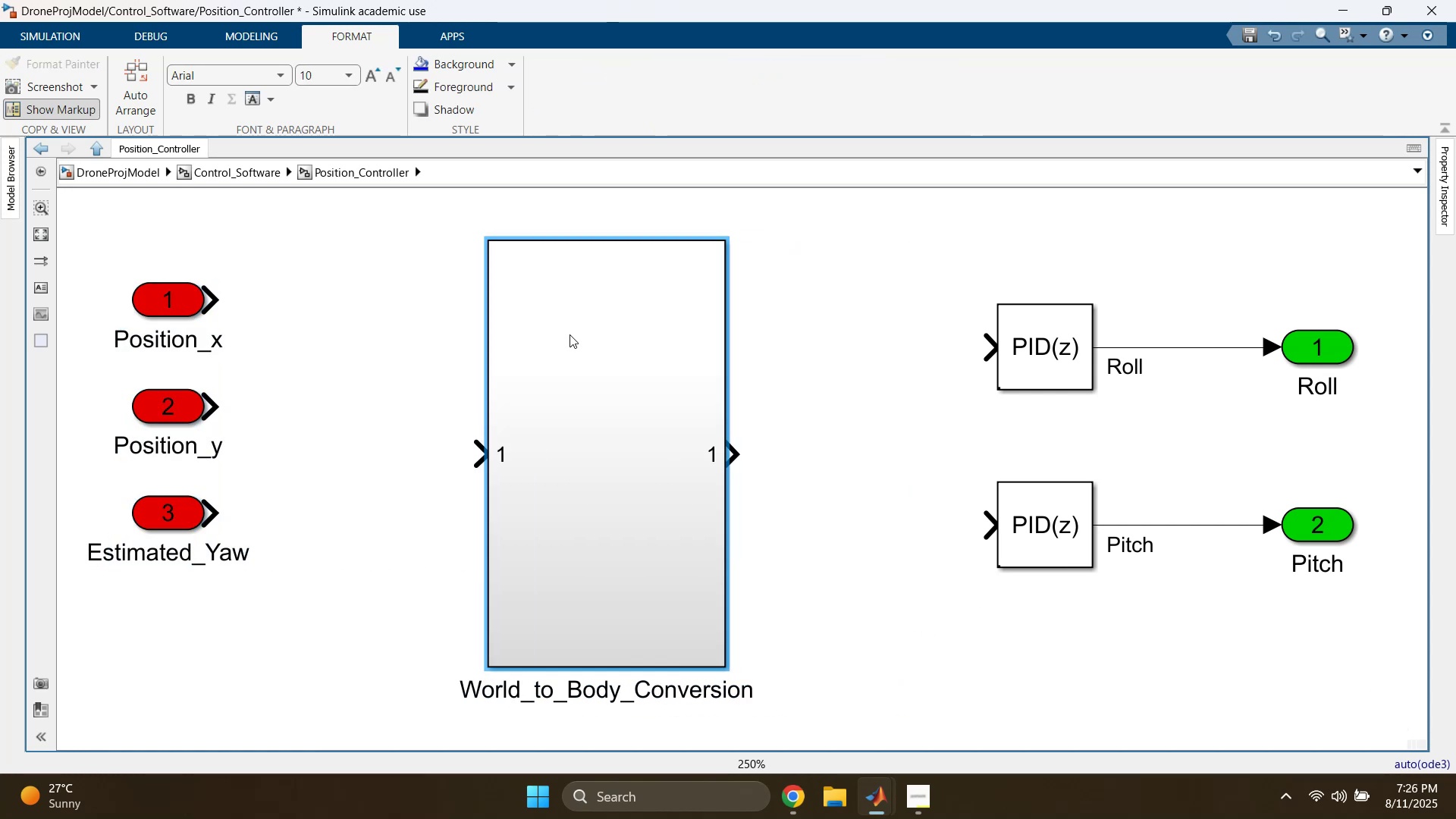 
left_click_drag(start_coordinate=[813, 344], to_coordinate=[818, 342])
 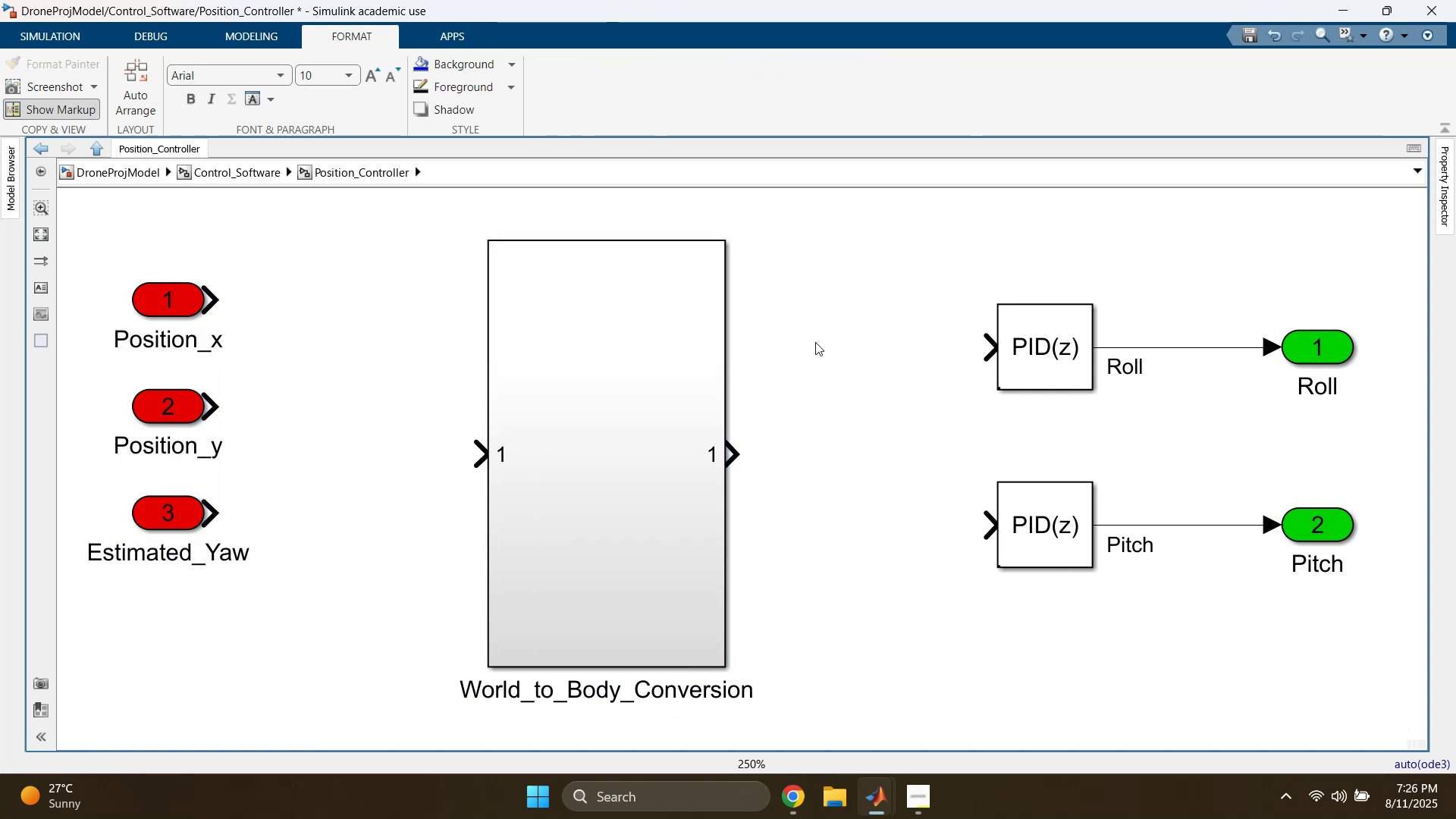 
left_click_drag(start_coordinate=[623, 390], to_coordinate=[648, 368])
 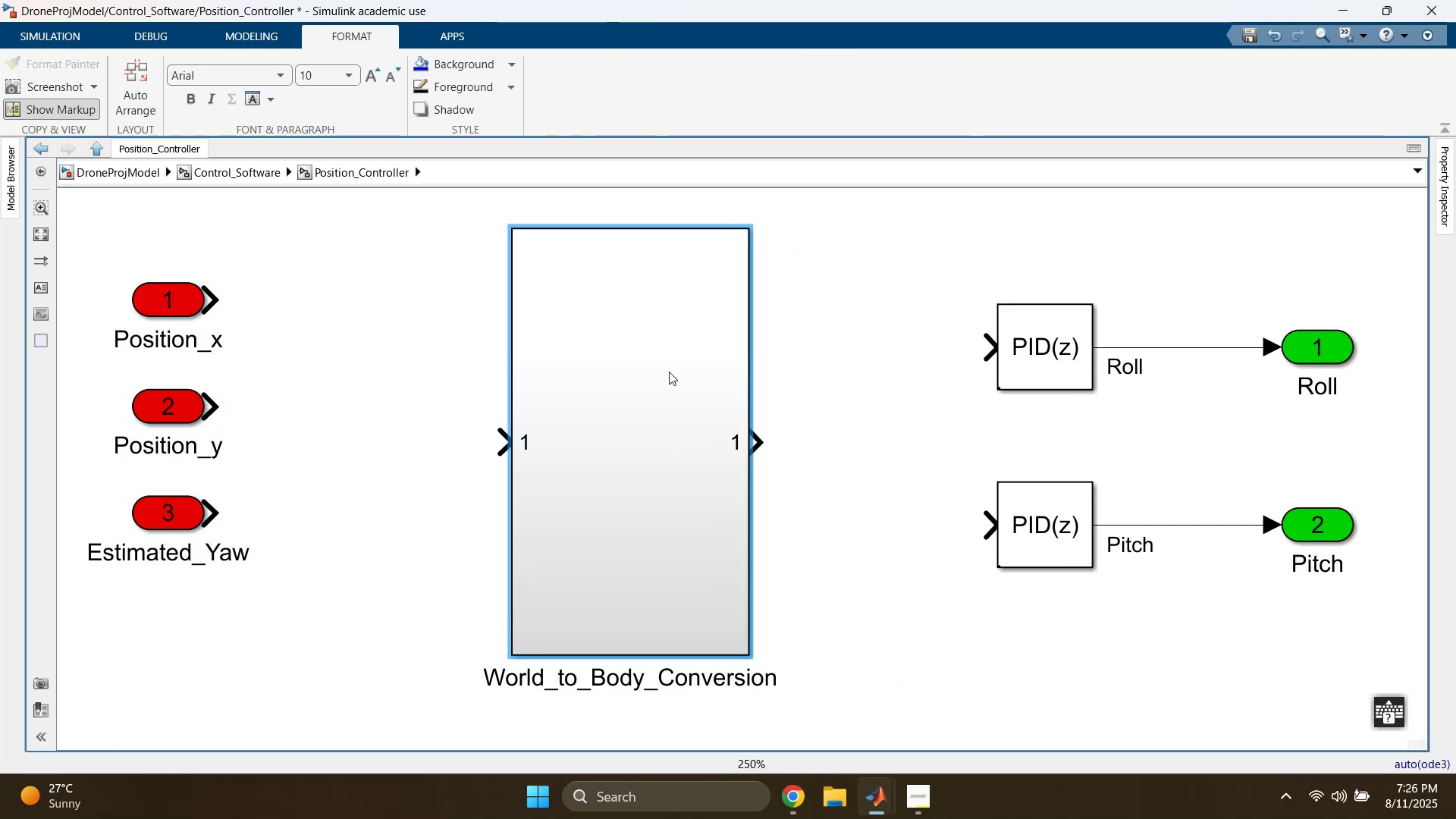 
left_click([896, 345])
 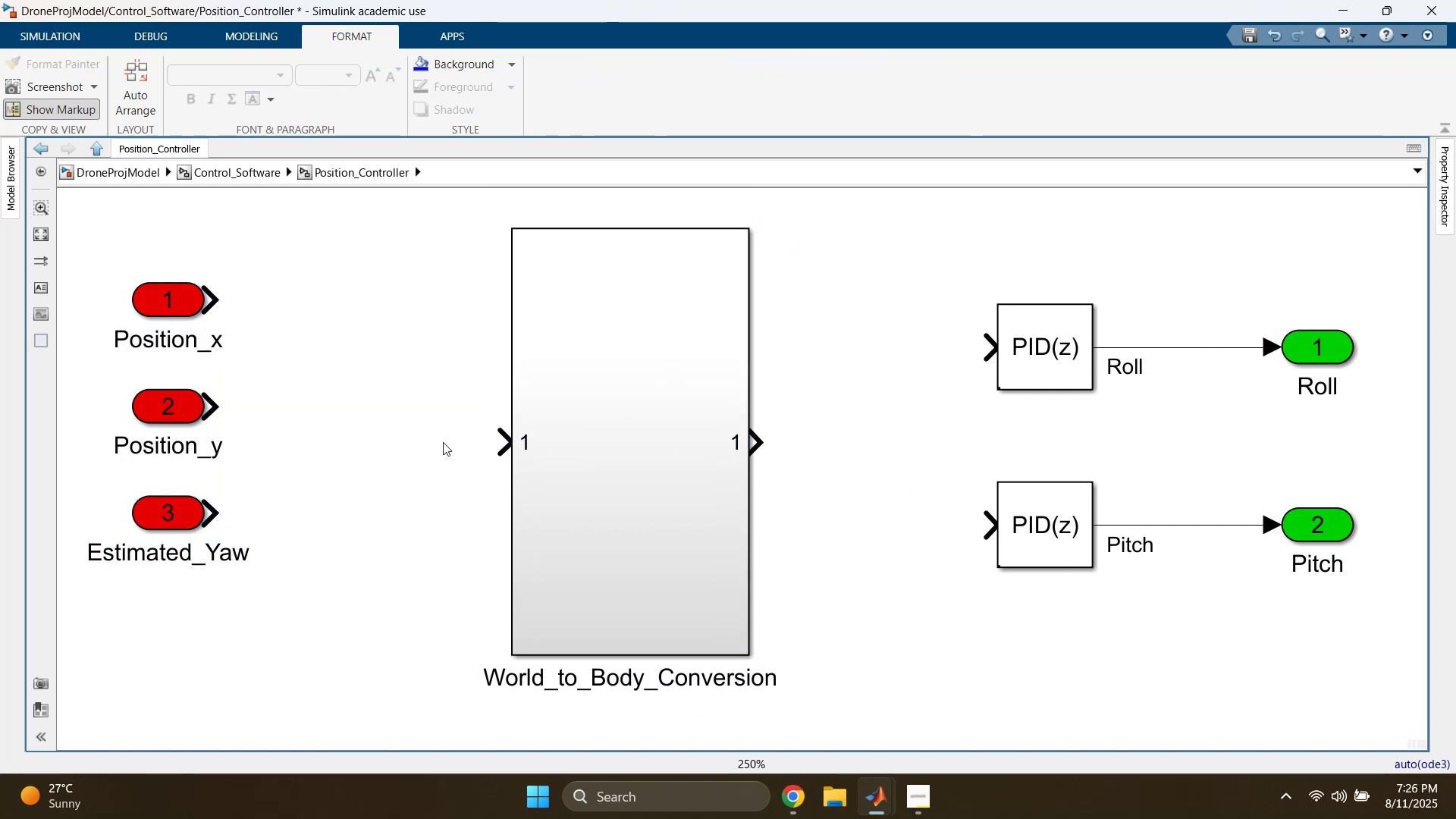 
left_click([377, 419])
 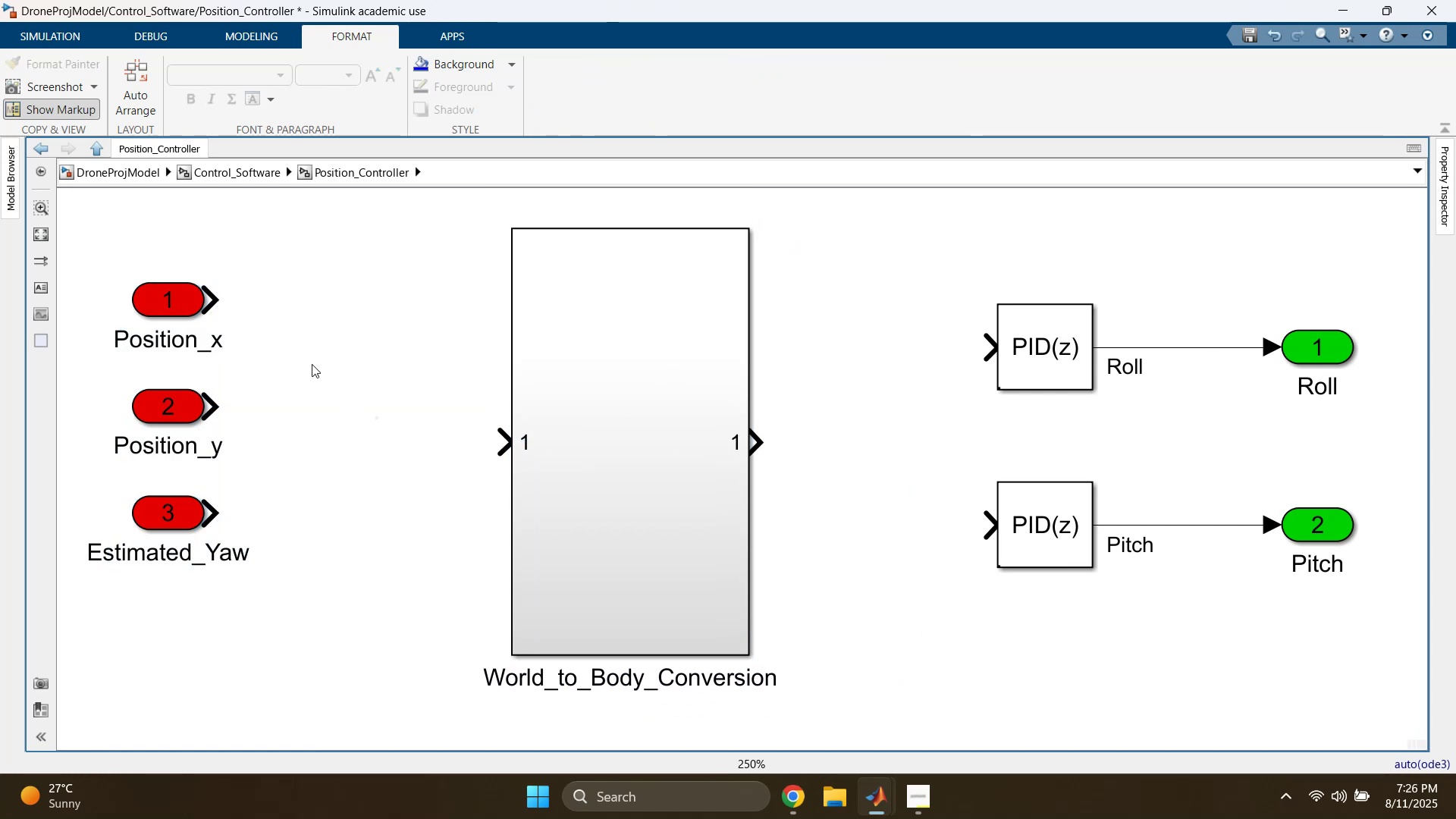 
left_click([316, 359])
 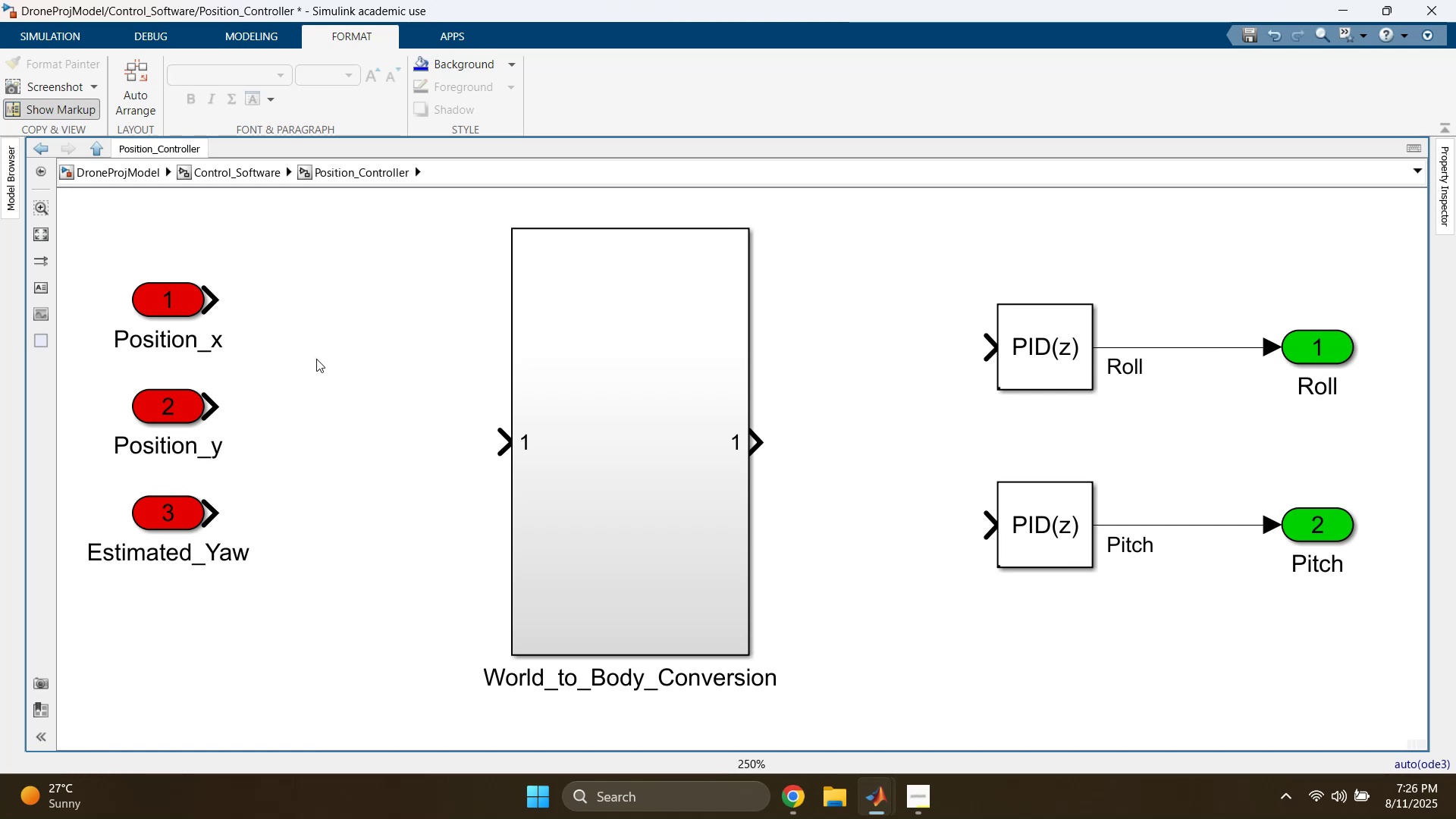 
key(Space)
 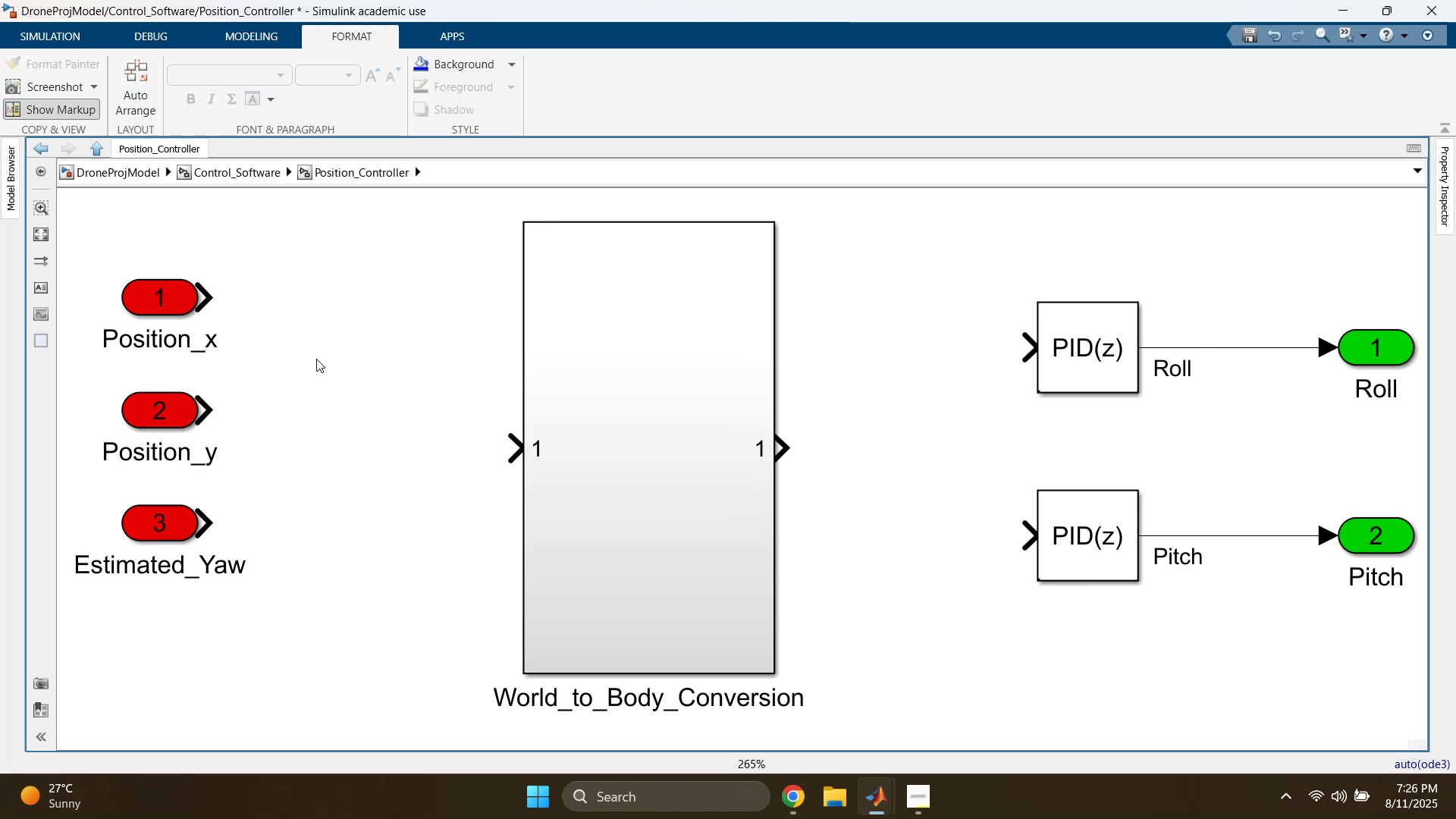 
key(Control+ControlLeft)
 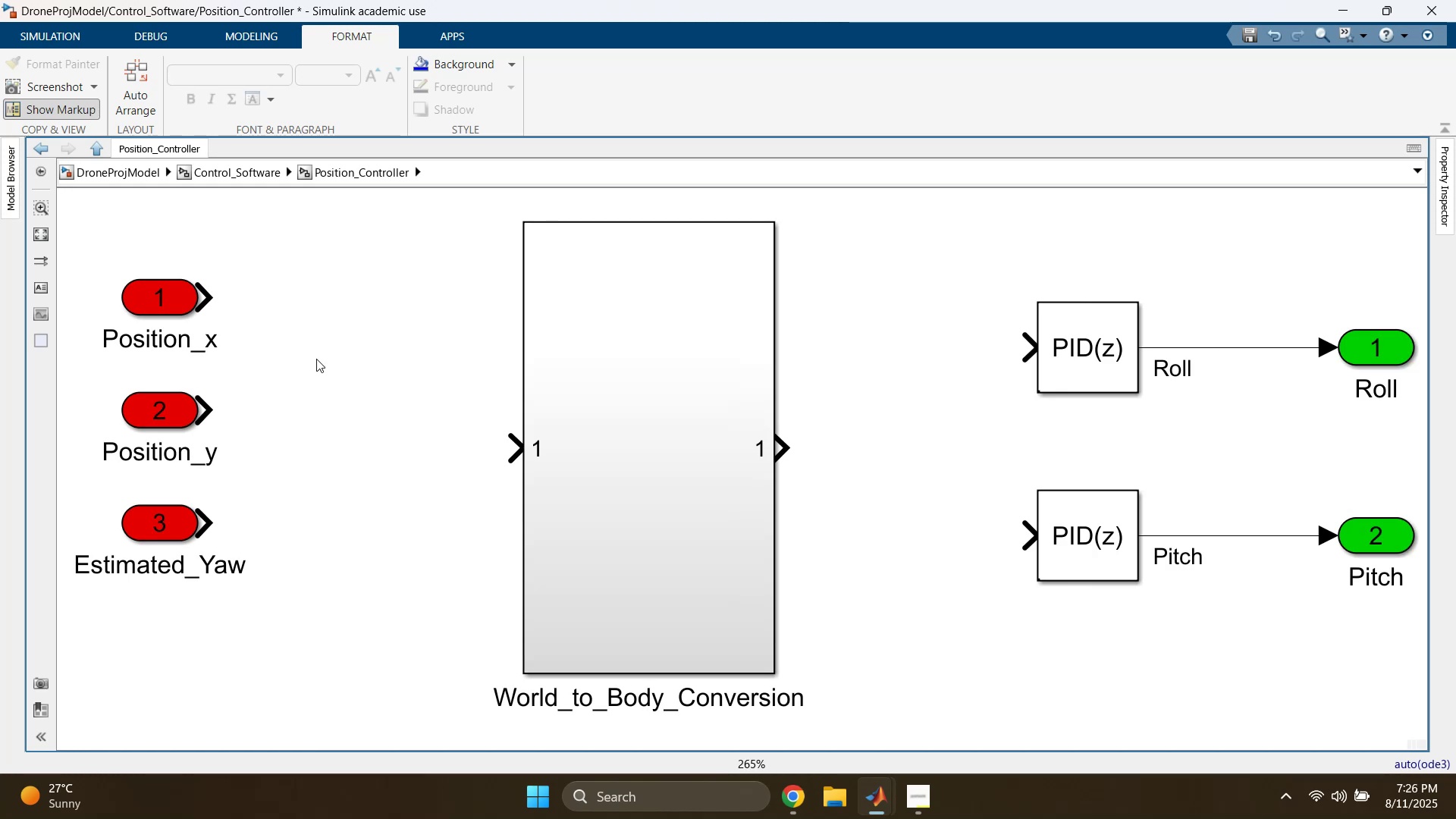 
key(Control+S)
 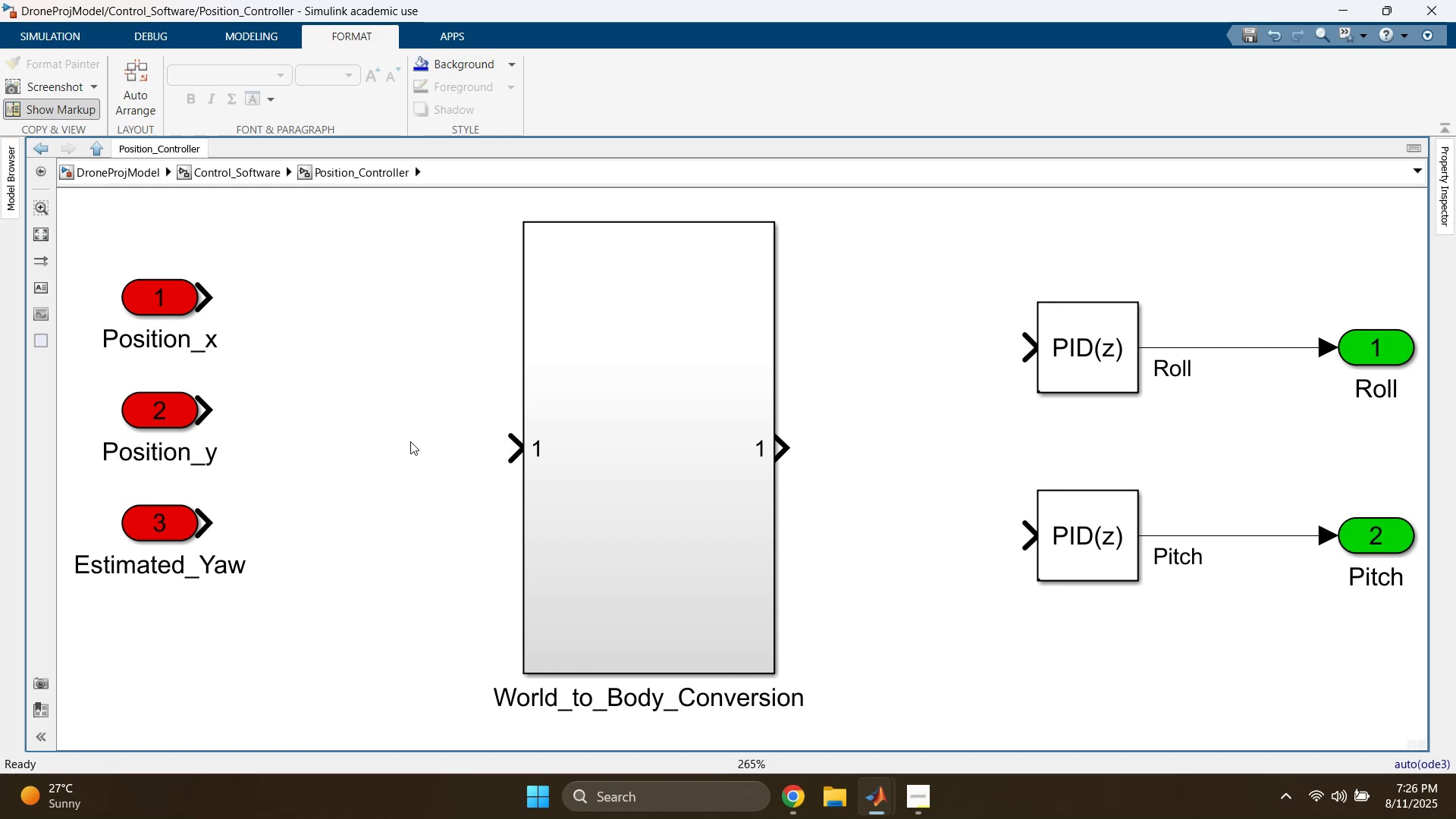 
wait(14.85)
 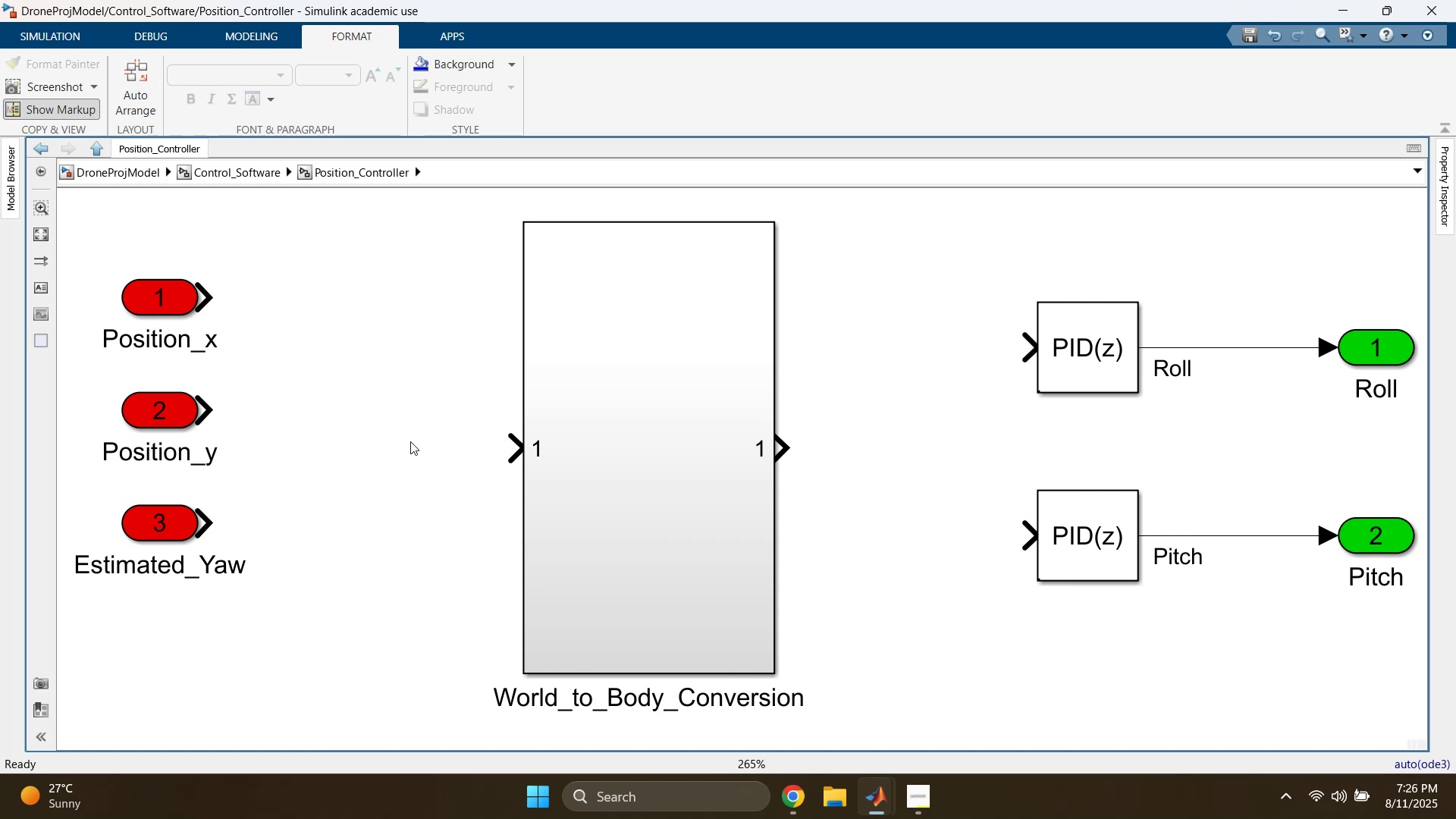 
left_click([323, 353])
 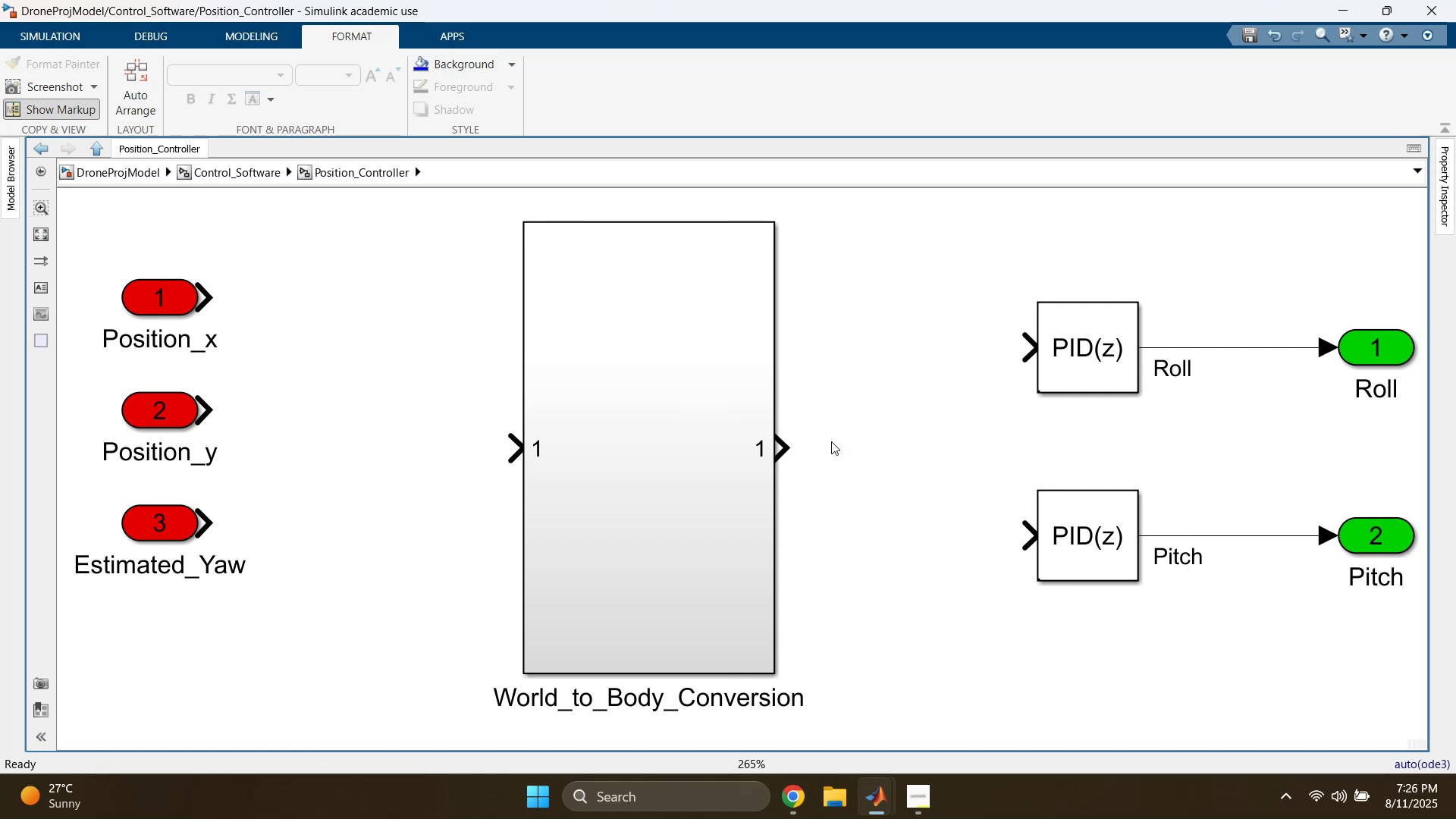 
wait(5.94)
 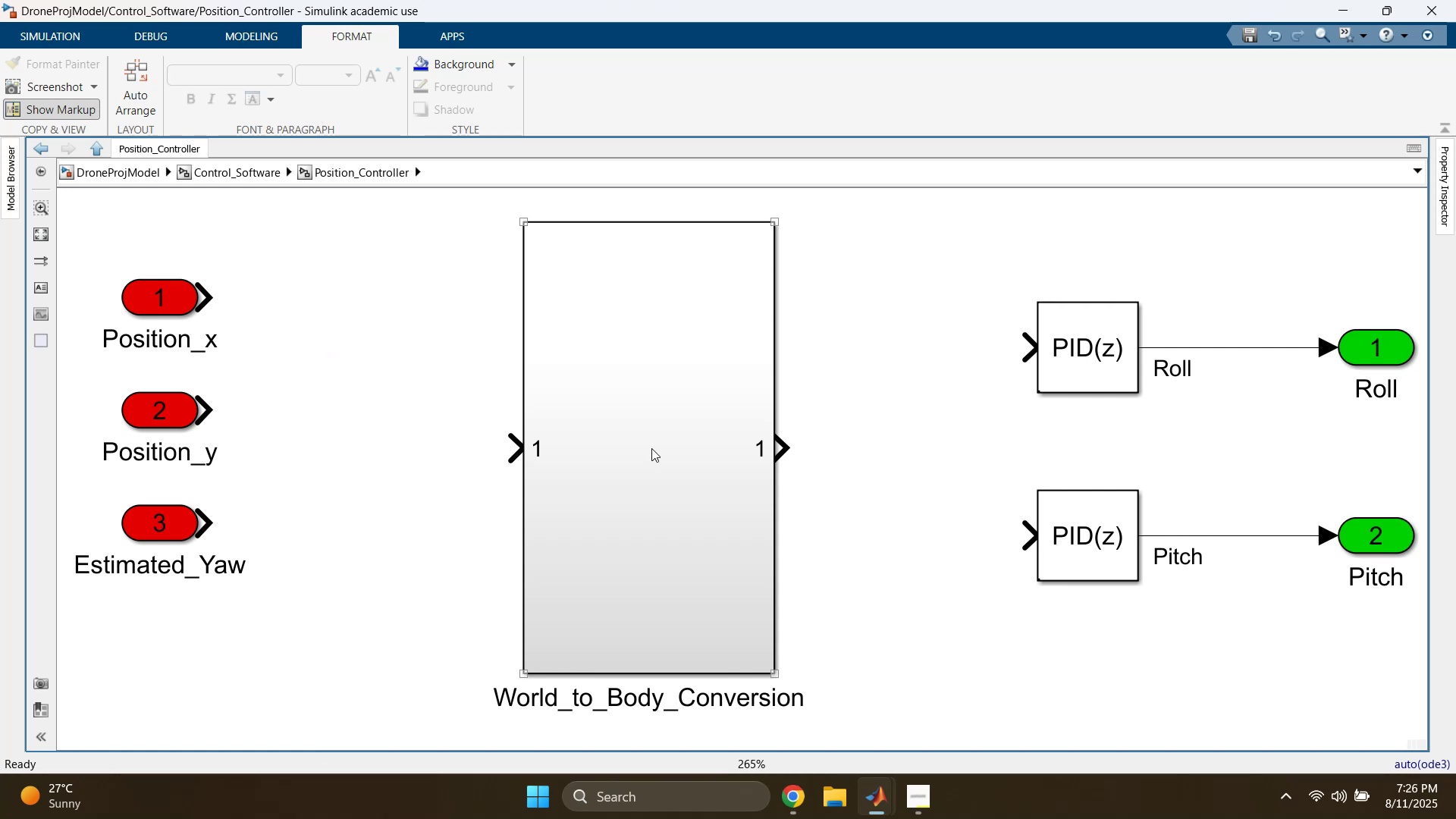 
double_click([733, 480])
 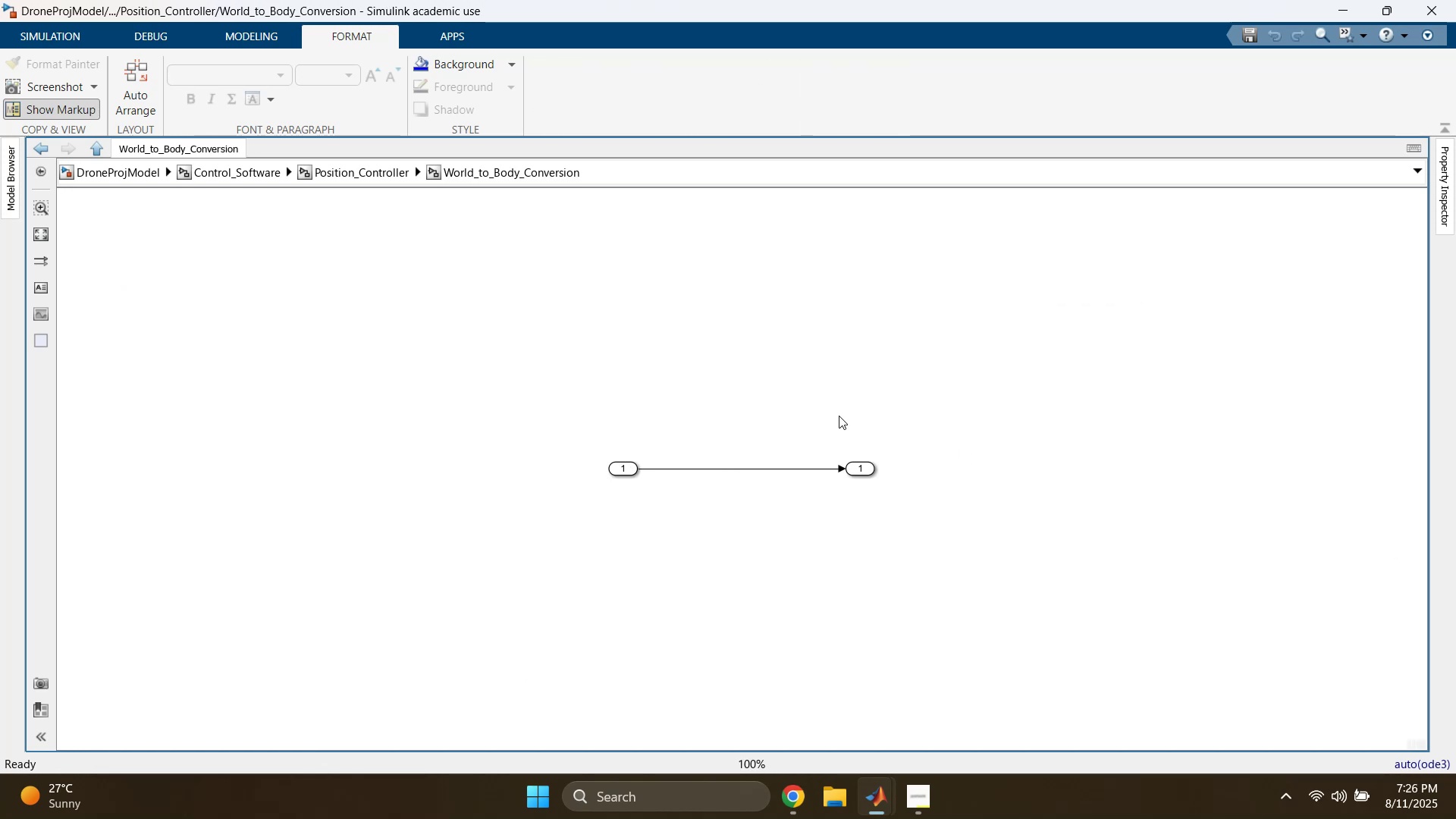 
left_click([349, 180])
 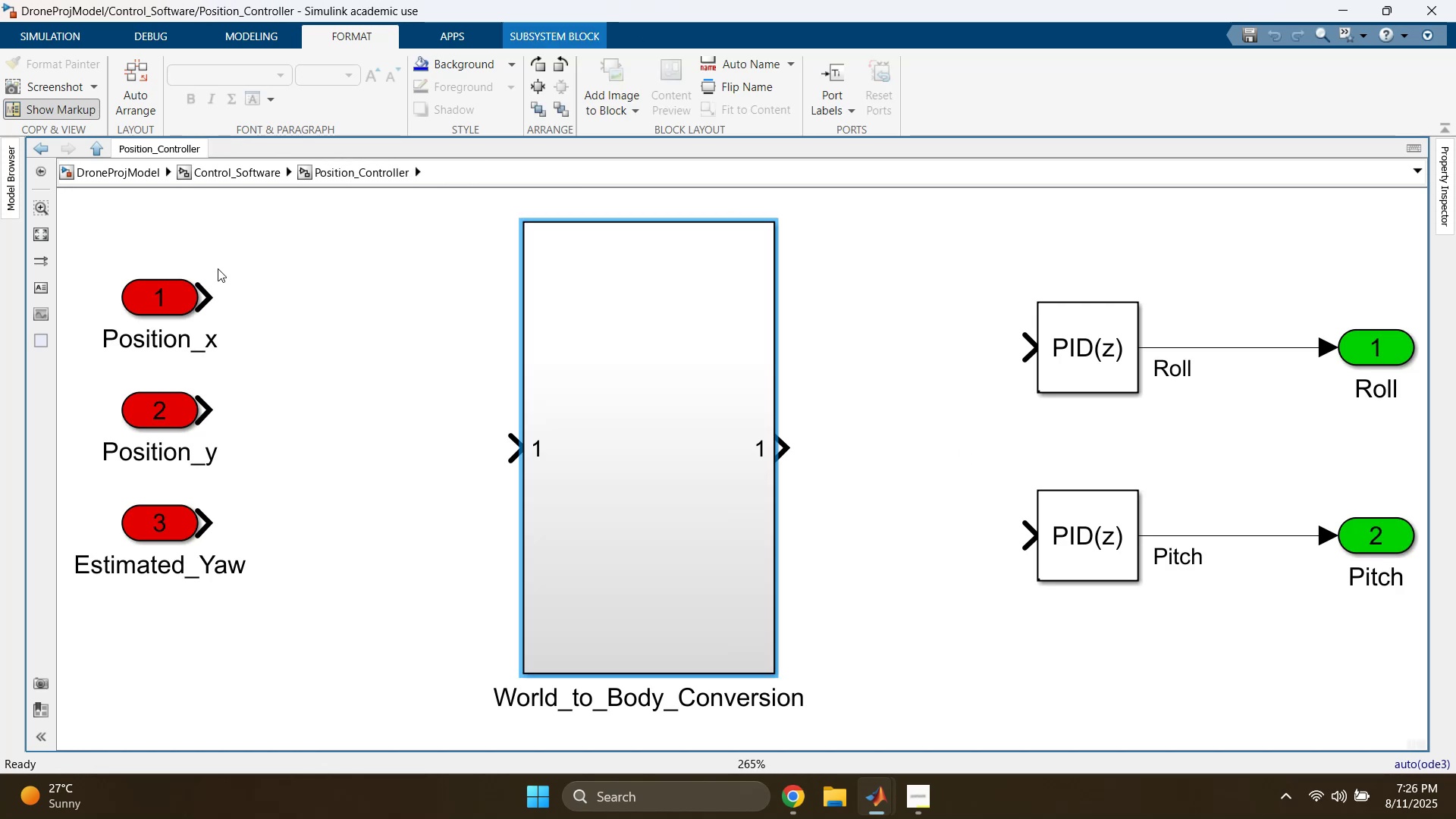 
left_click([186, 292])
 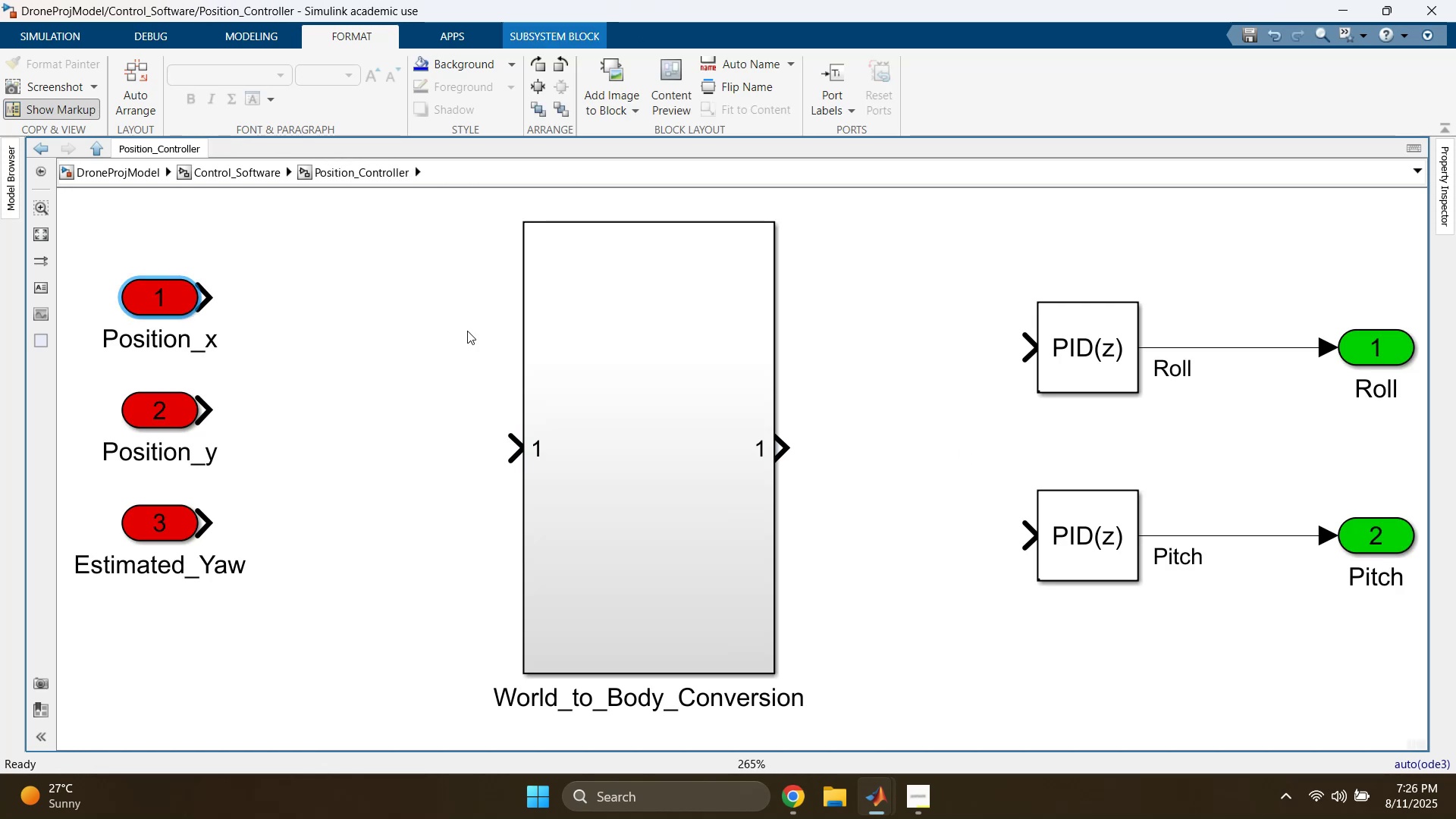 
hold_key(key=ControlLeft, duration=0.45)
 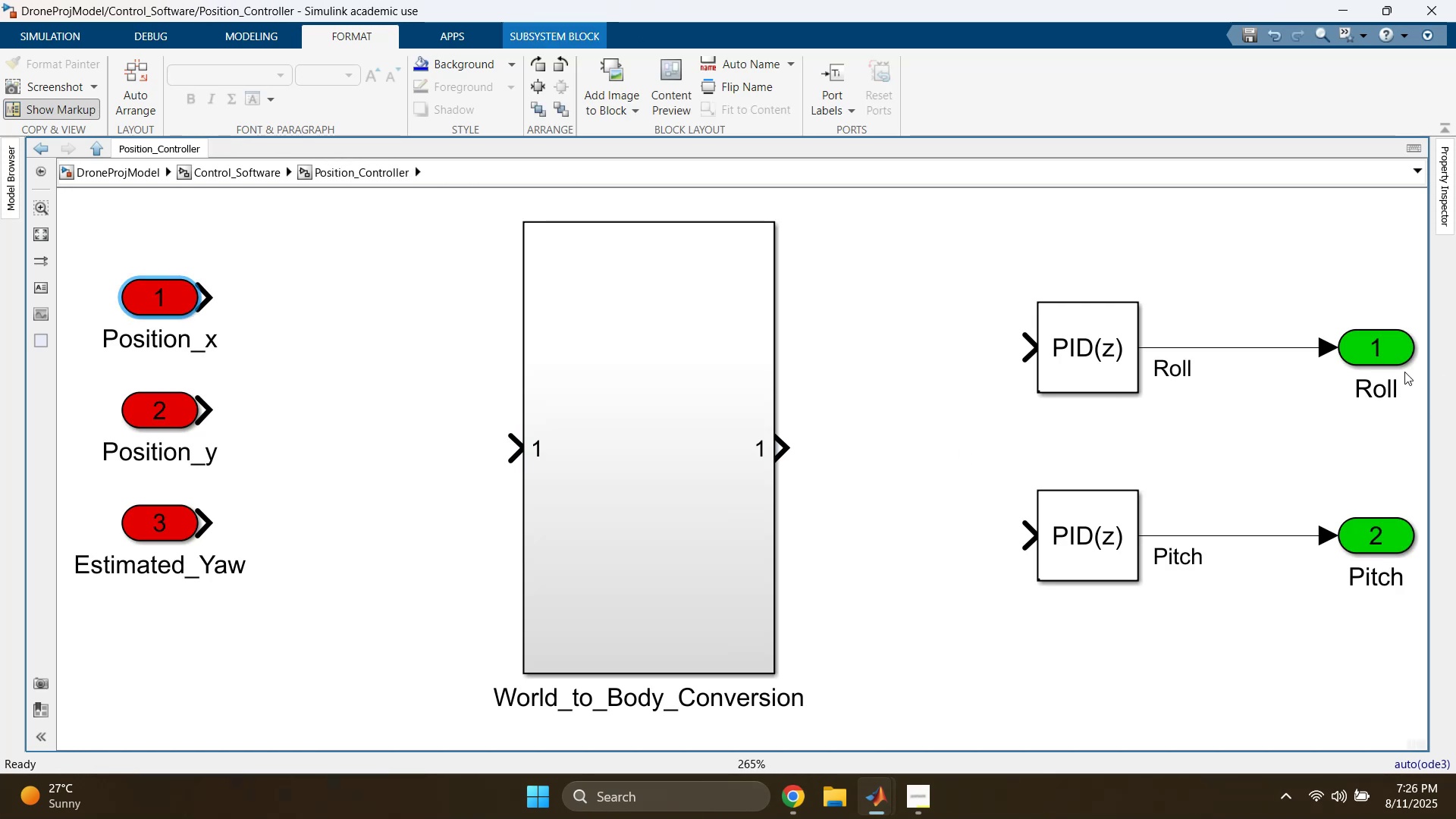 
hold_key(key=ShiftLeft, duration=0.49)
left_click([1389, 348])
 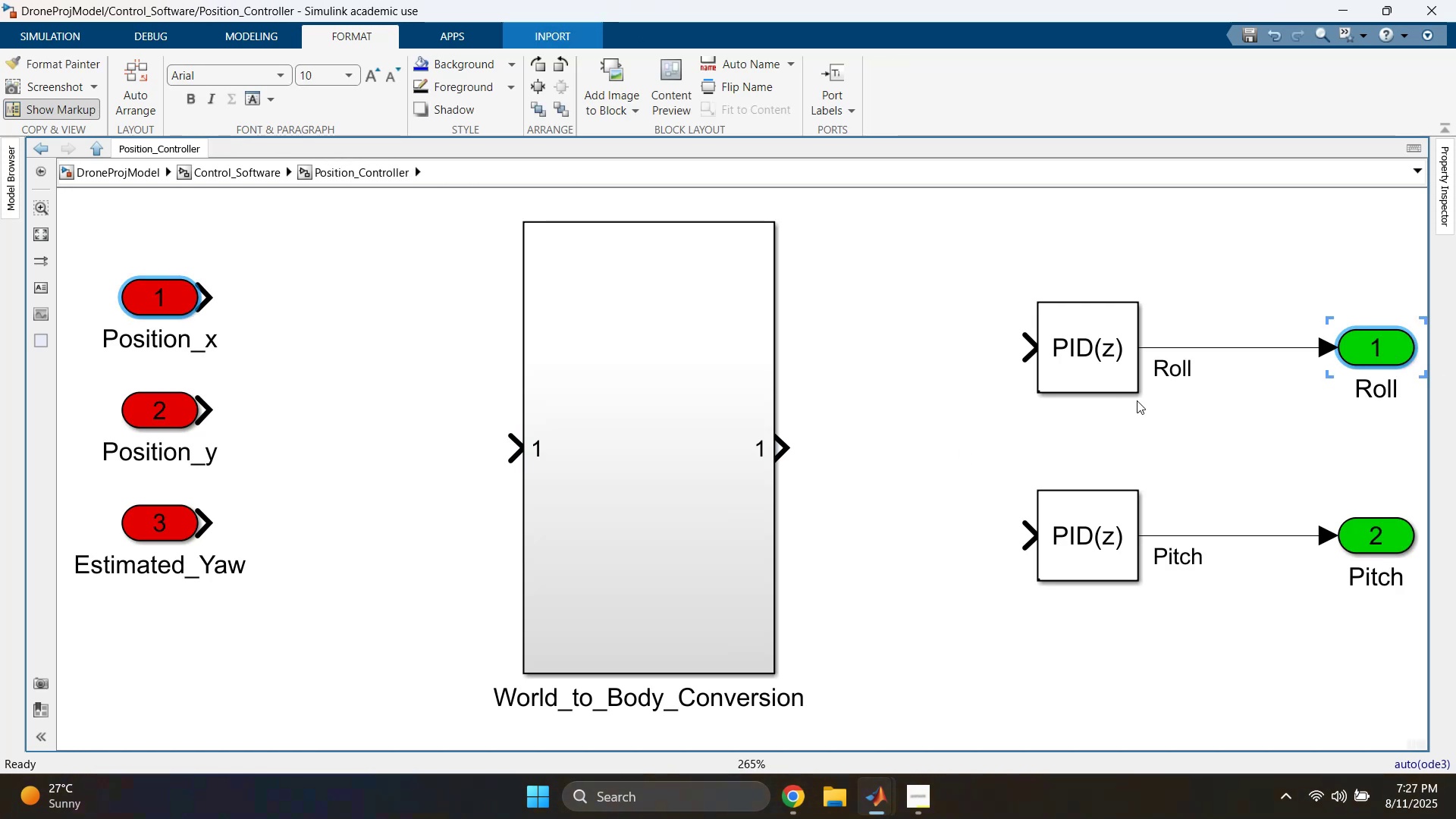 
key(Control+ControlLeft)
 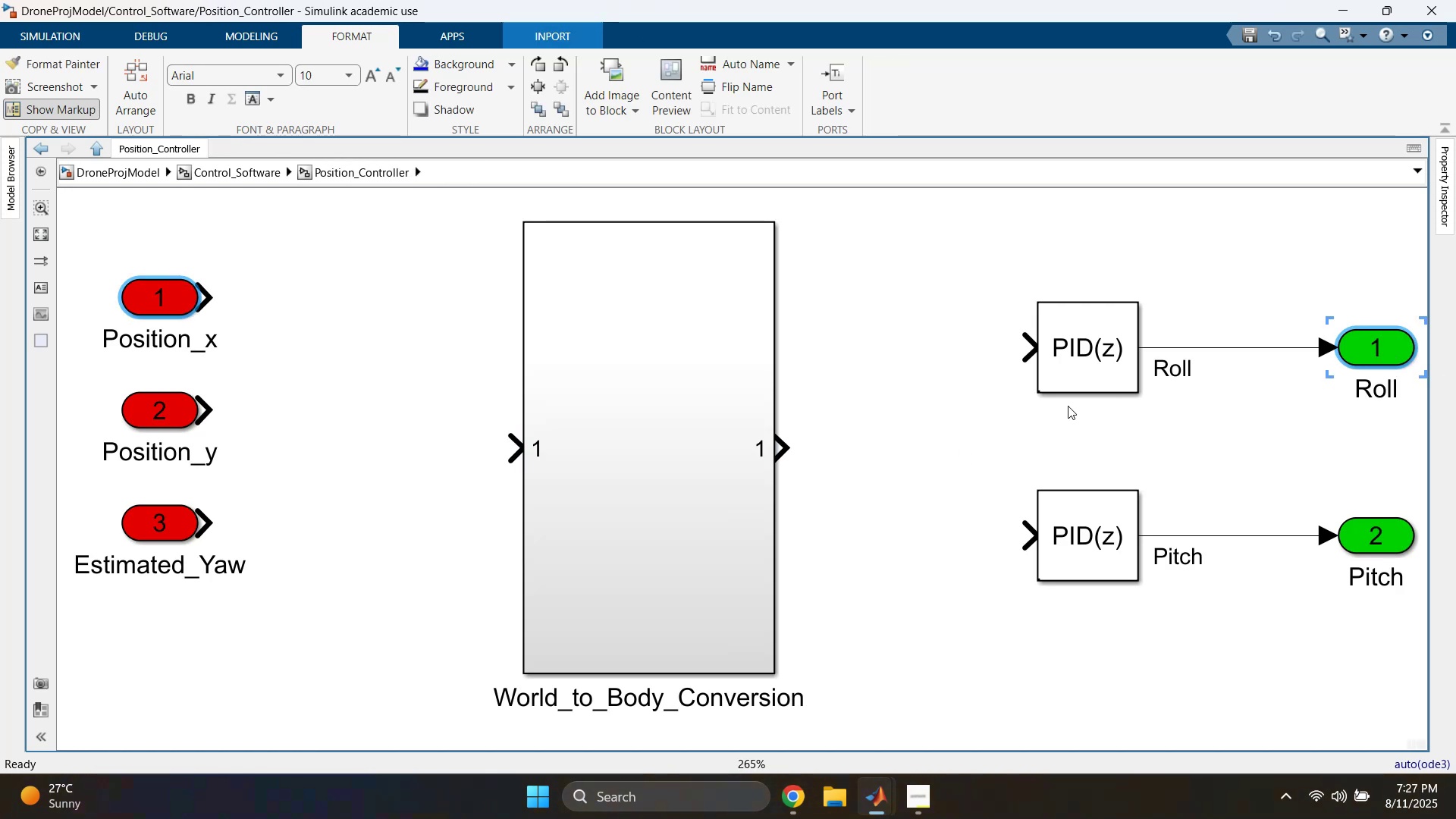 
key(Control+C)
 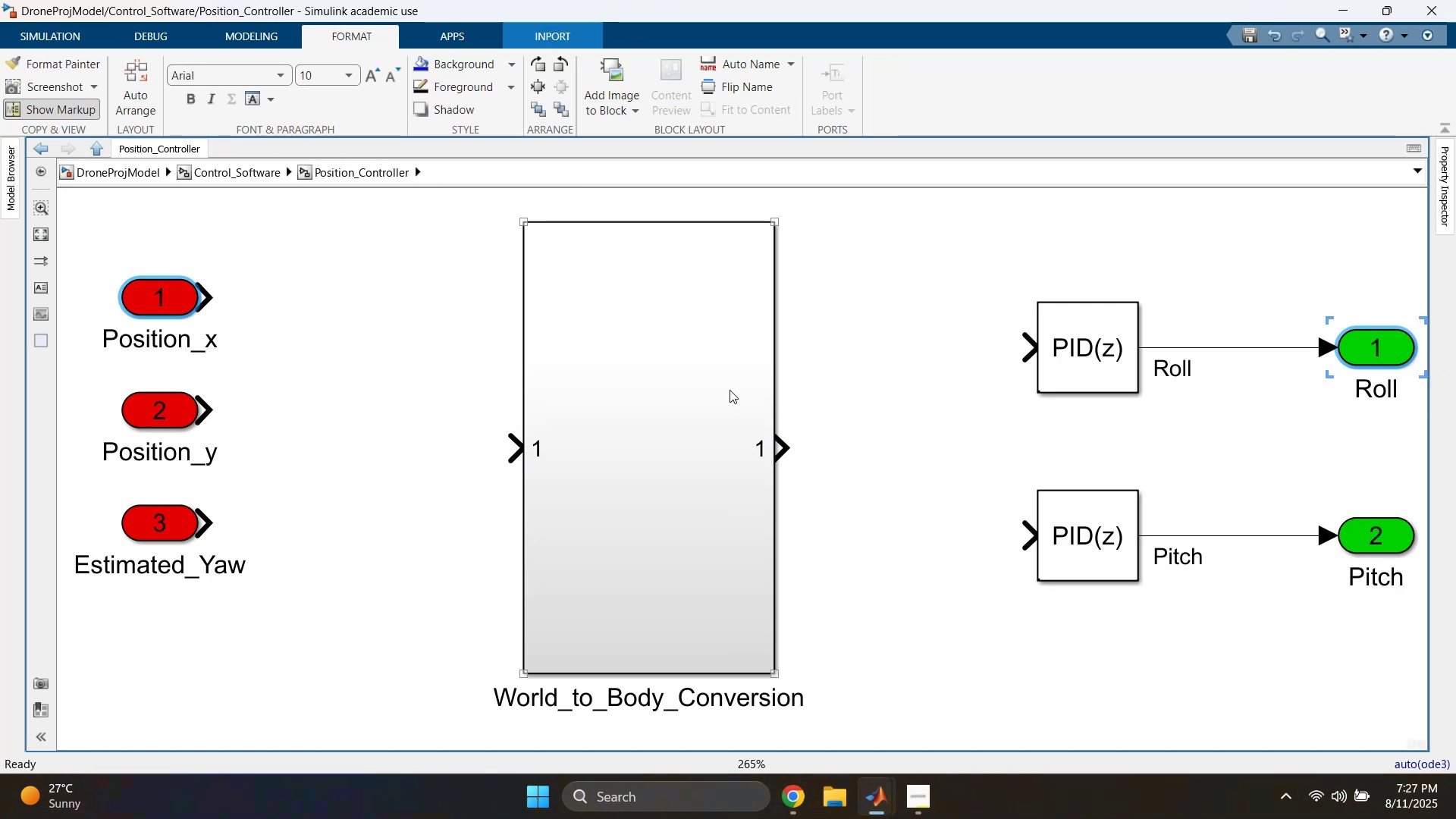 
double_click([702, 388])
 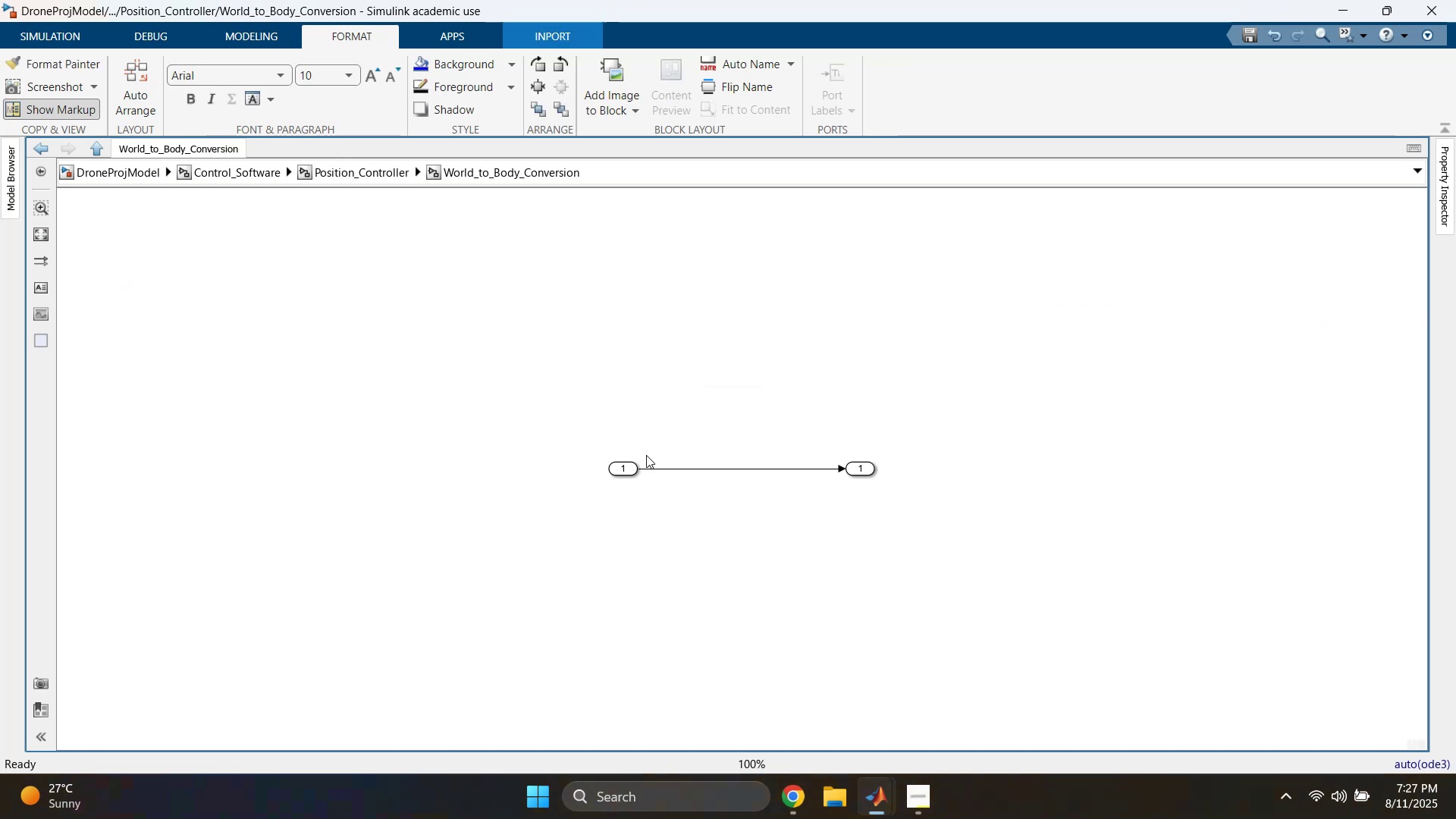 
left_click_drag(start_coordinate=[547, 419], to_coordinate=[839, 532])
 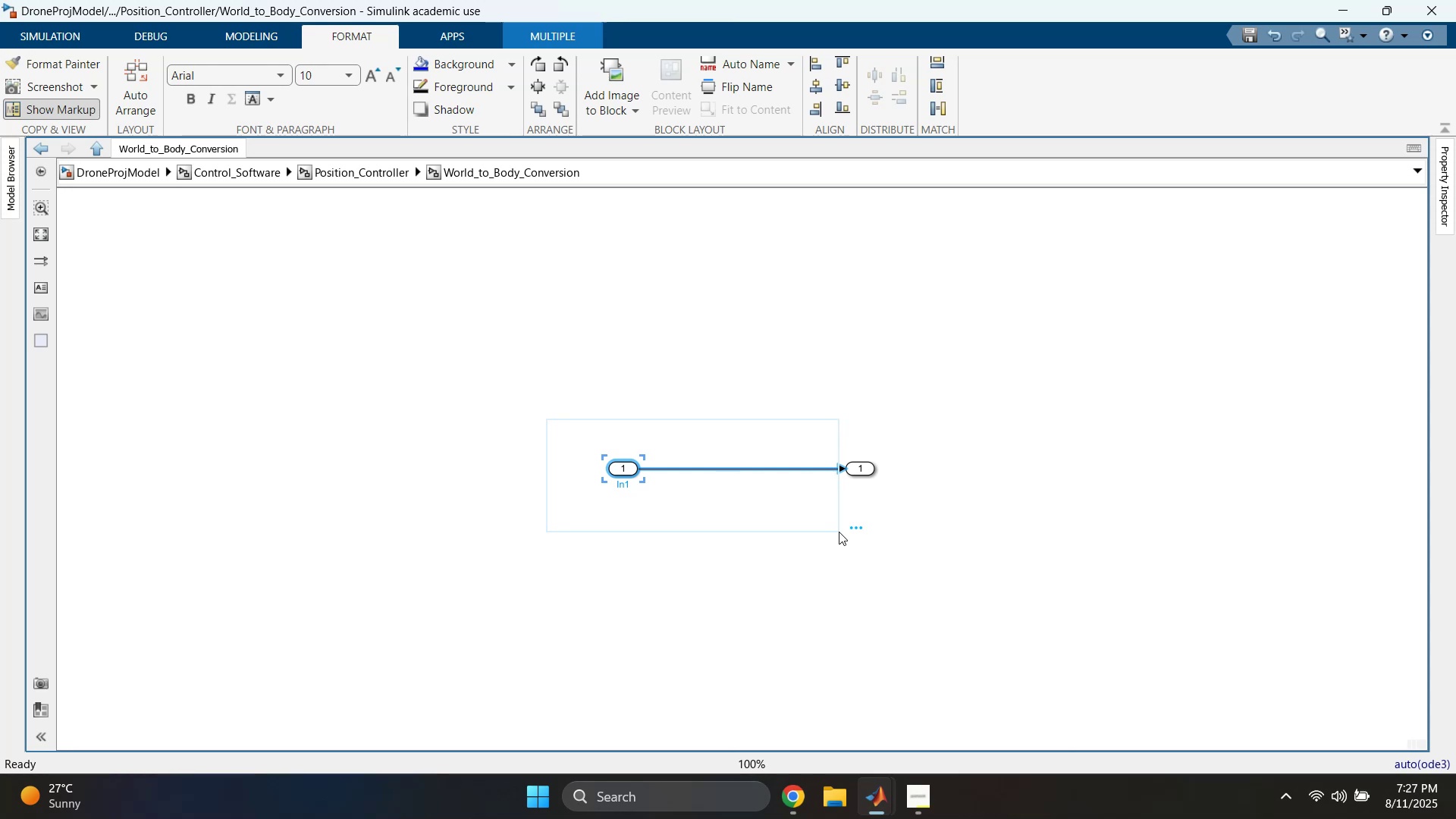 
left_click([1028, 496])
 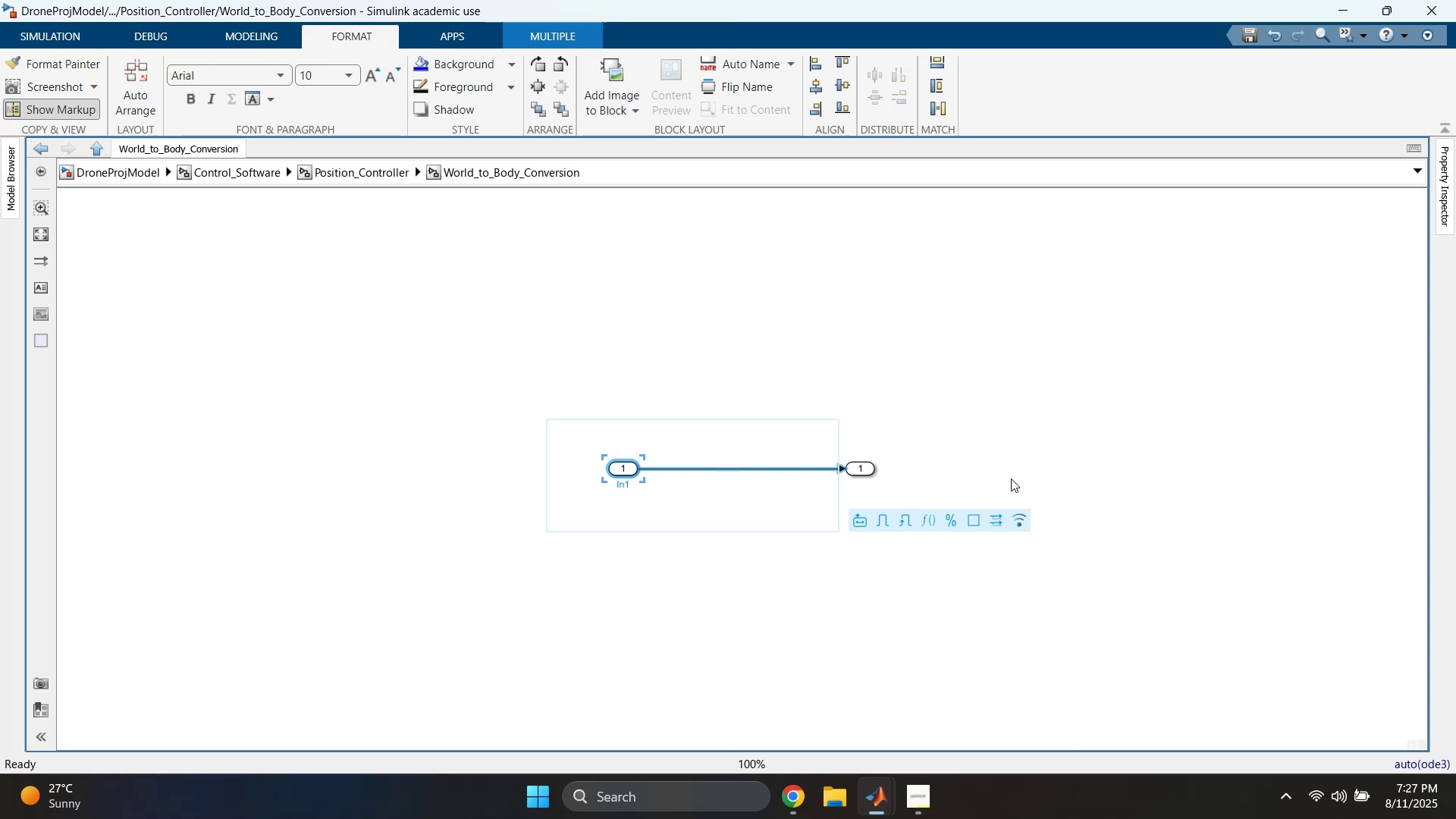 
left_click_drag(start_coordinate=[976, 406], to_coordinate=[341, 560])
 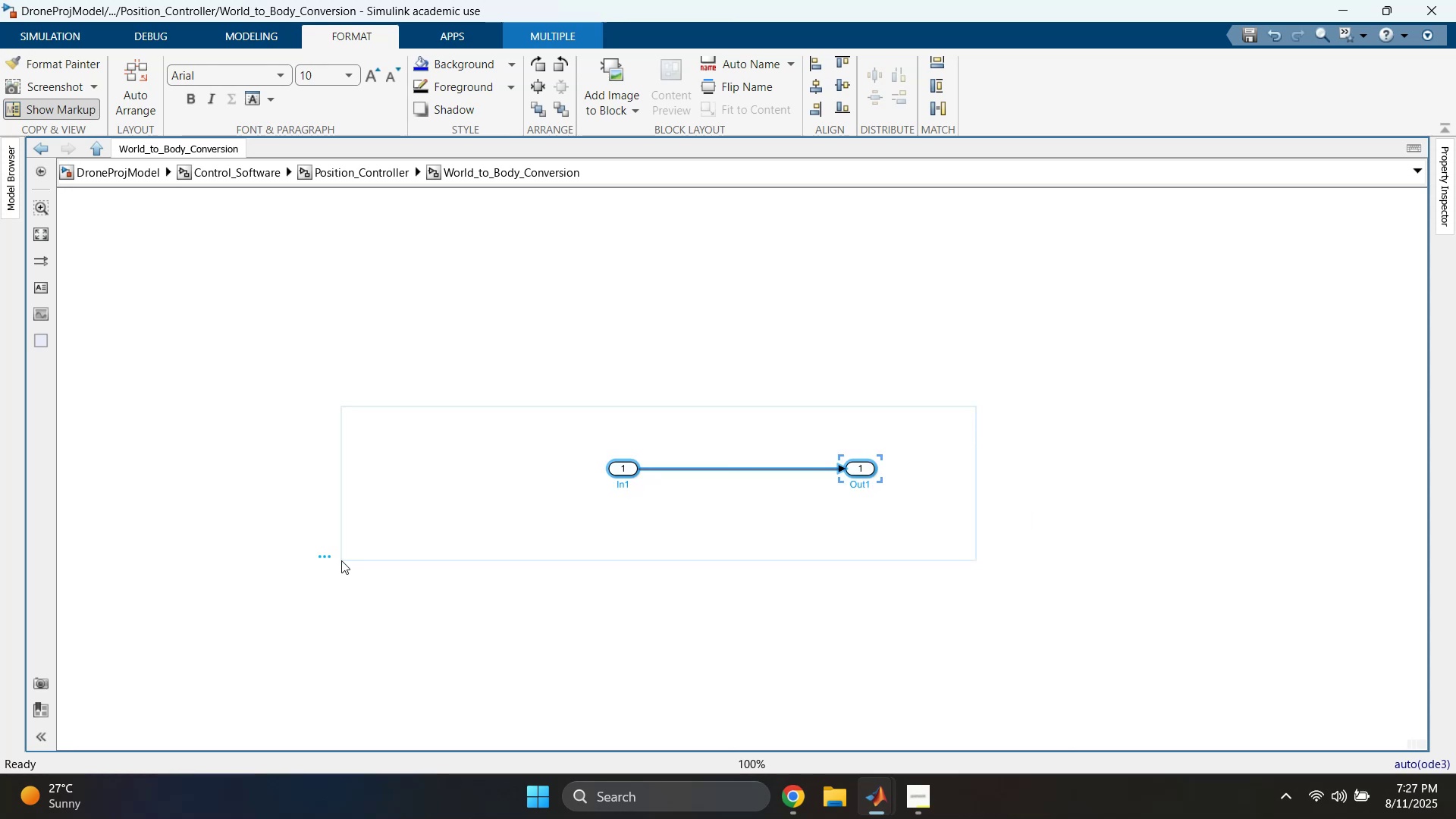 
key(Delete)
 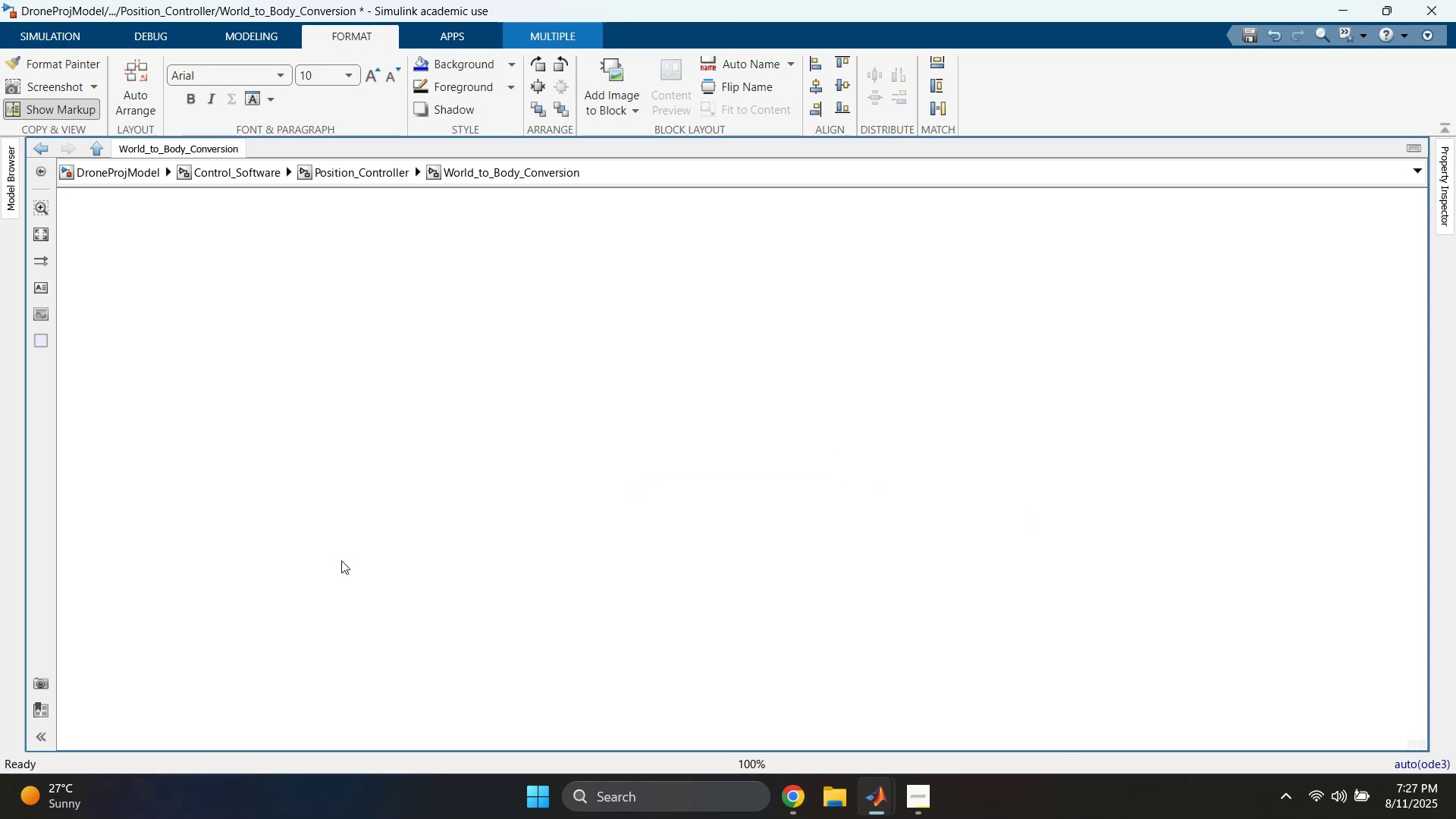 
key(Control+ControlLeft)
 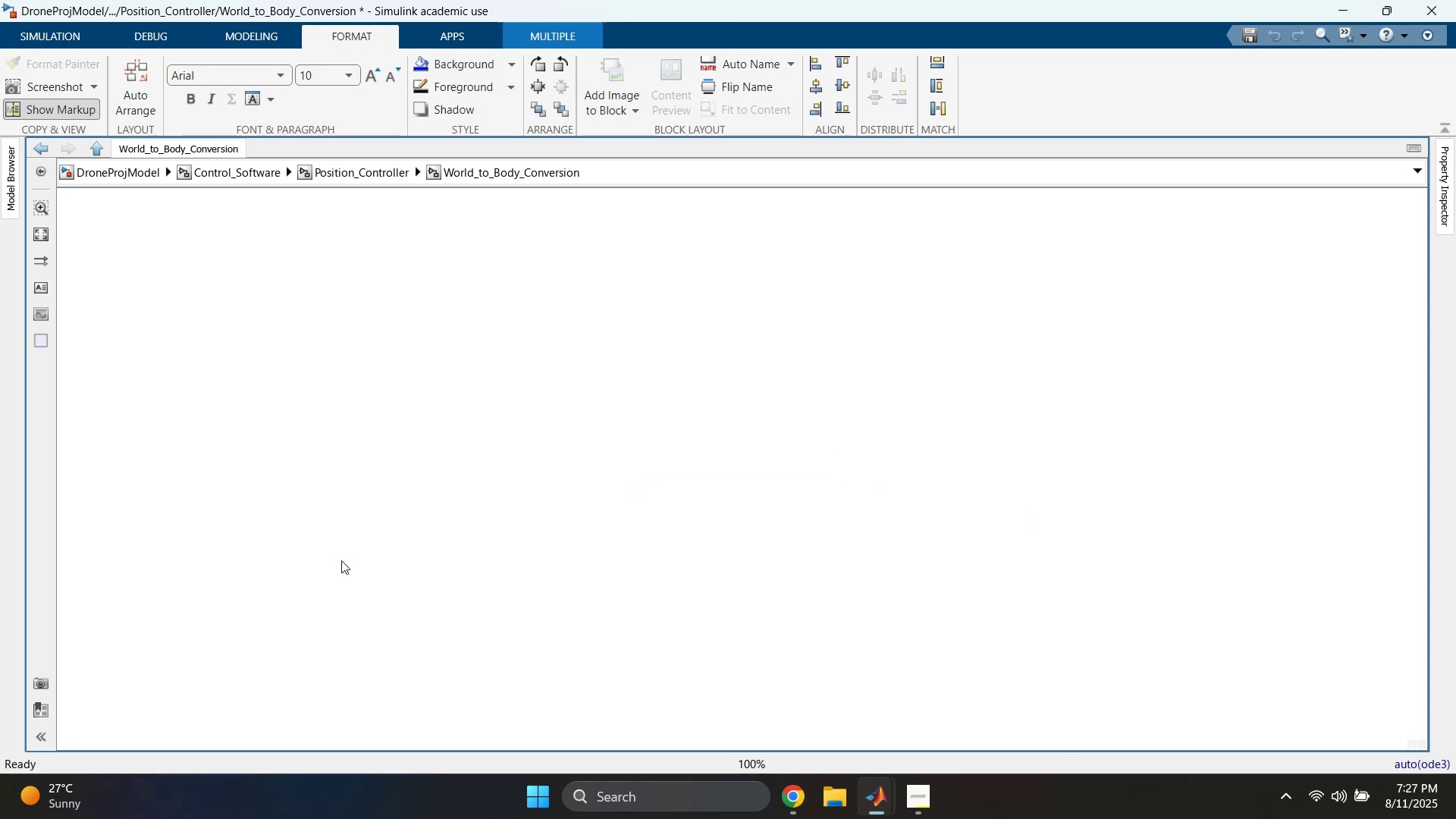 
key(Control+V)
 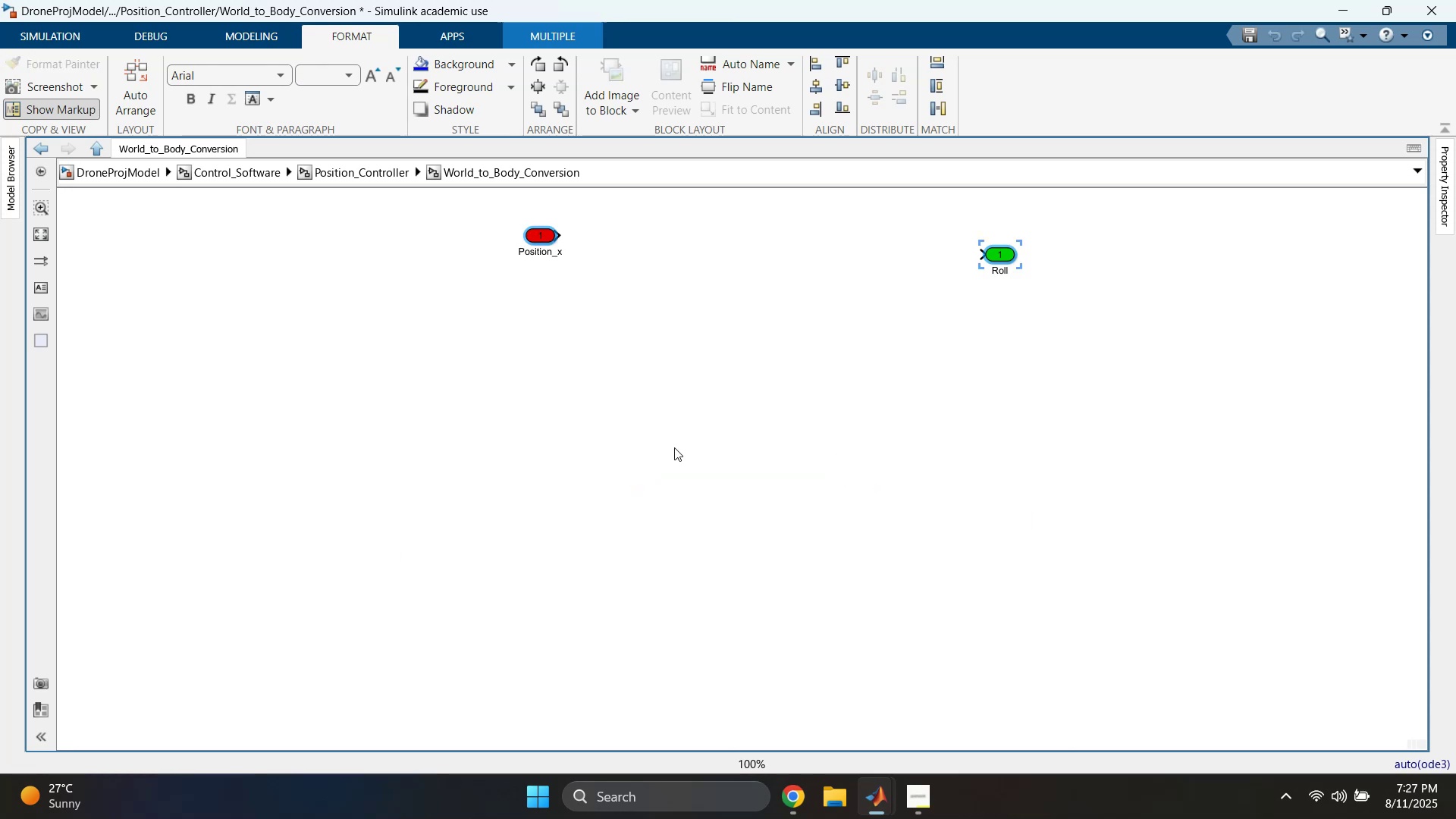 
left_click([698, 438])
 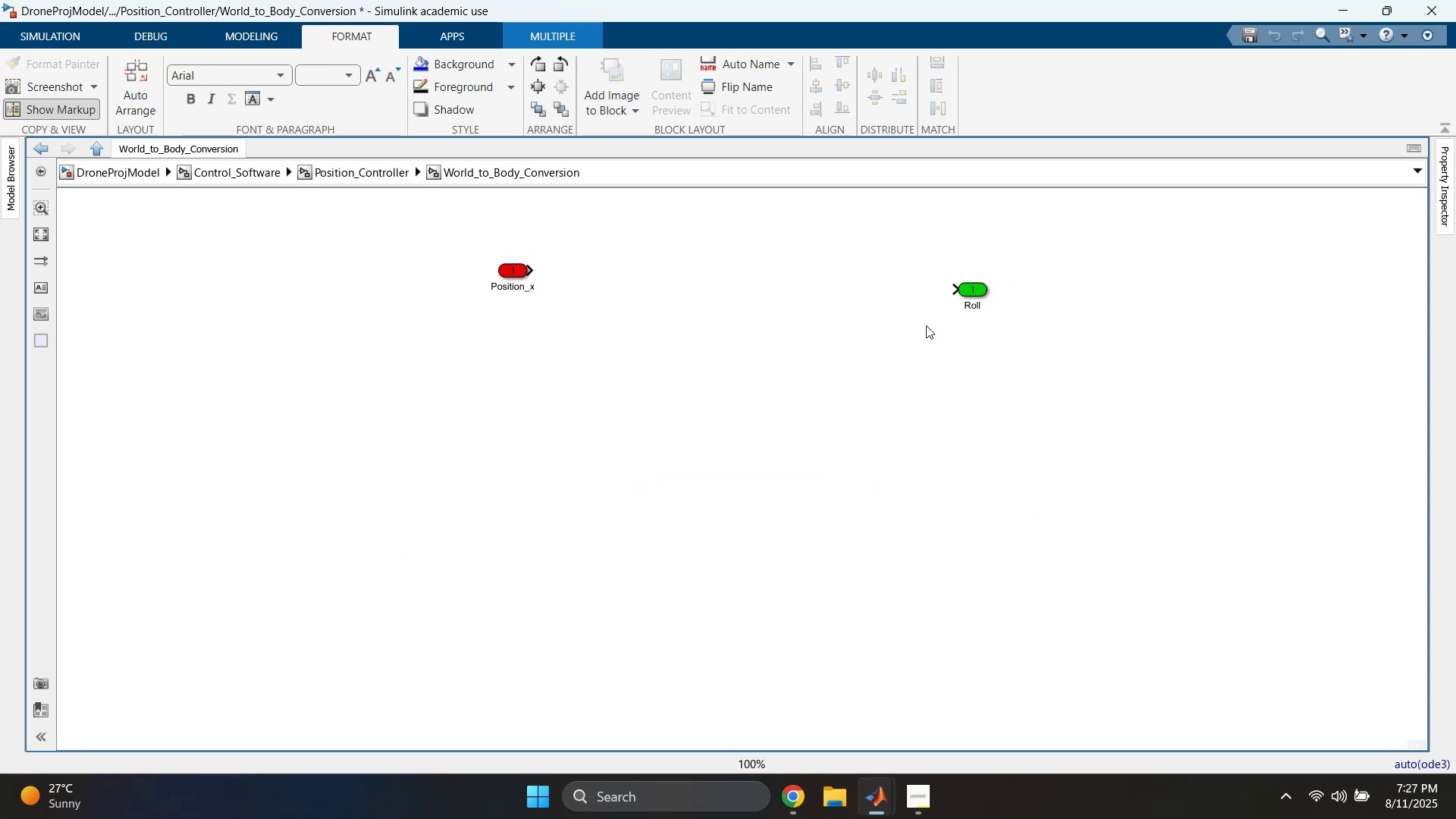 
left_click_drag(start_coordinate=[409, 244], to_coordinate=[1033, 350])
 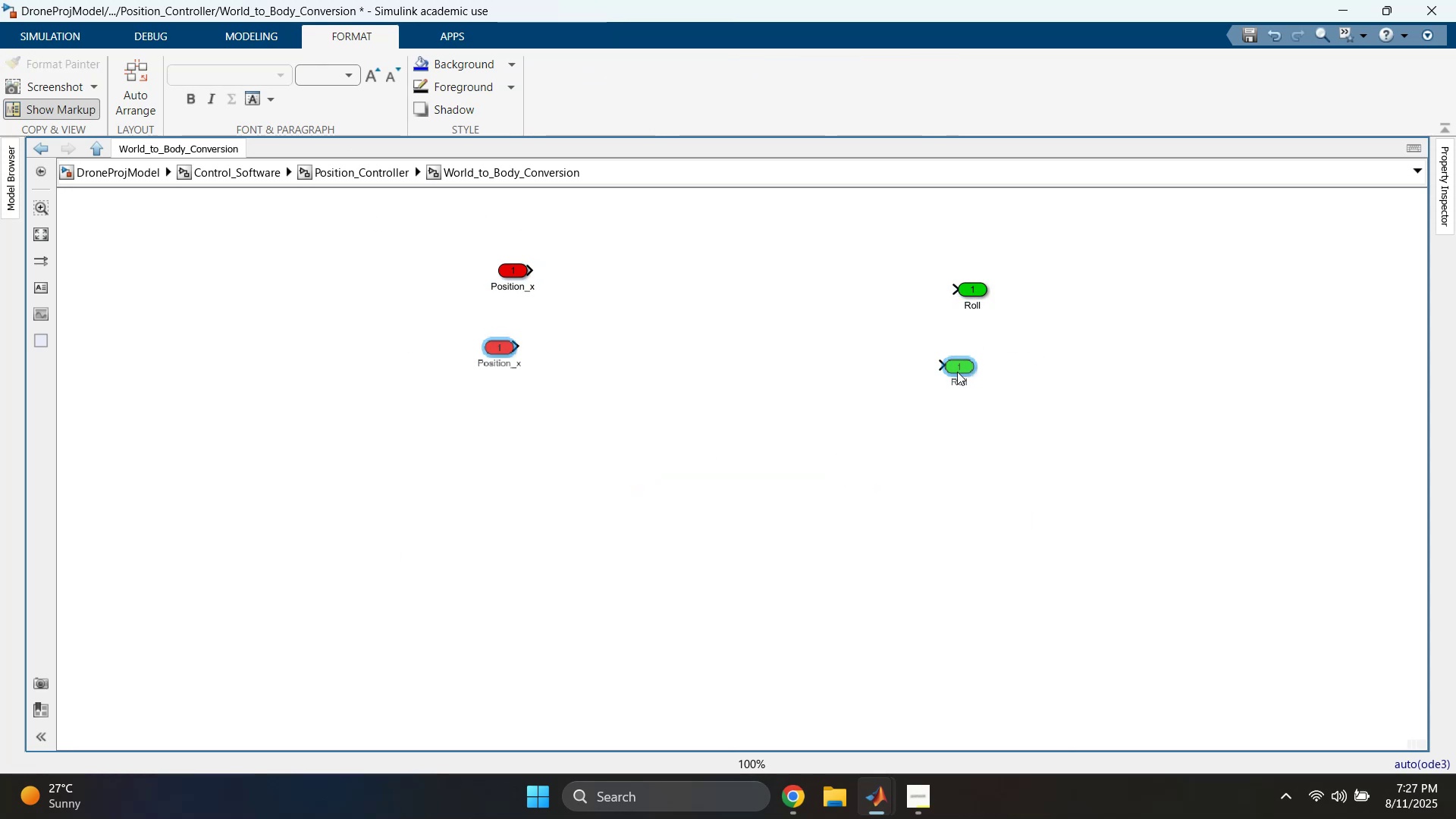 
left_click([822, 306])
 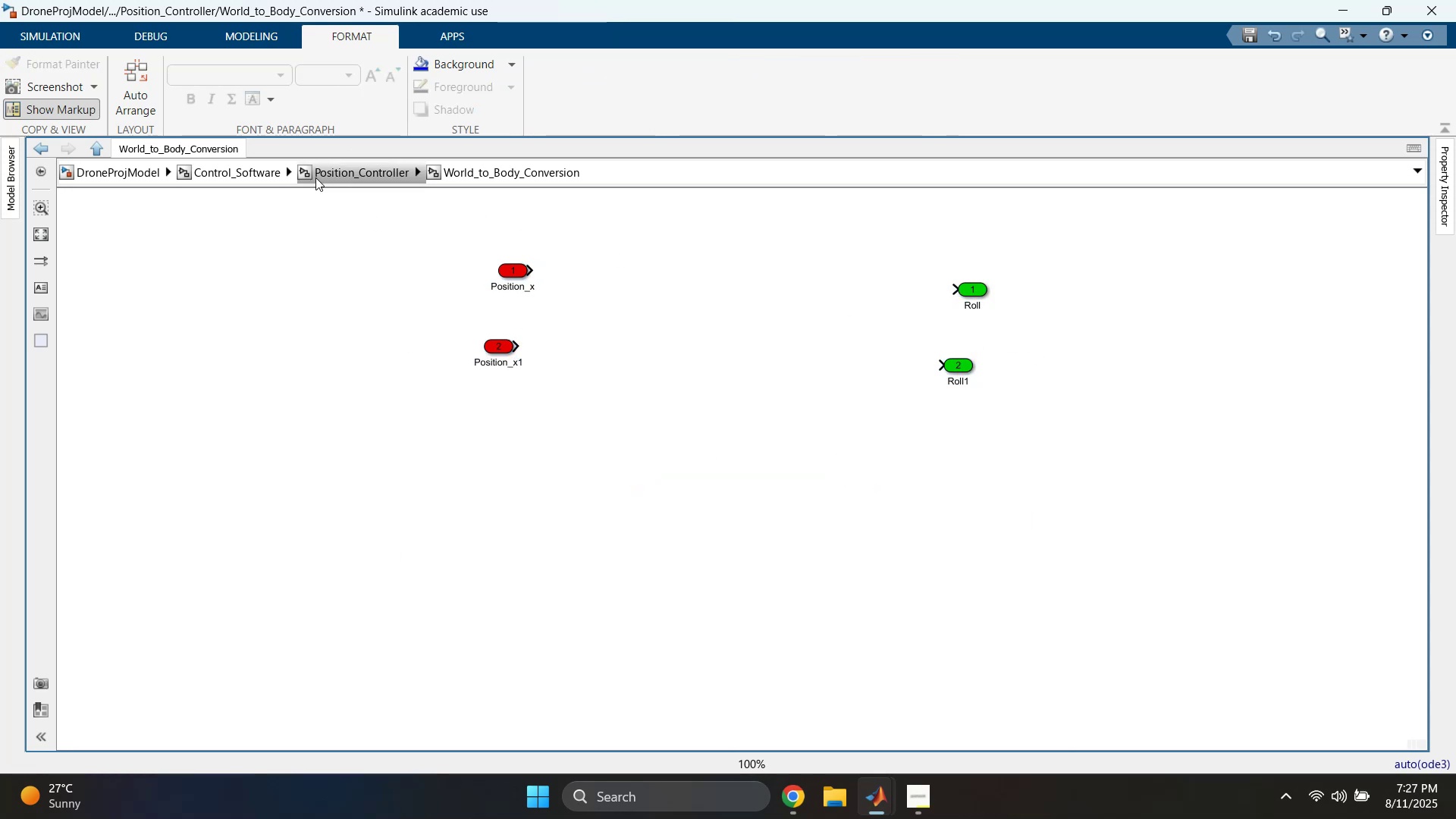 
left_click([350, 166])
 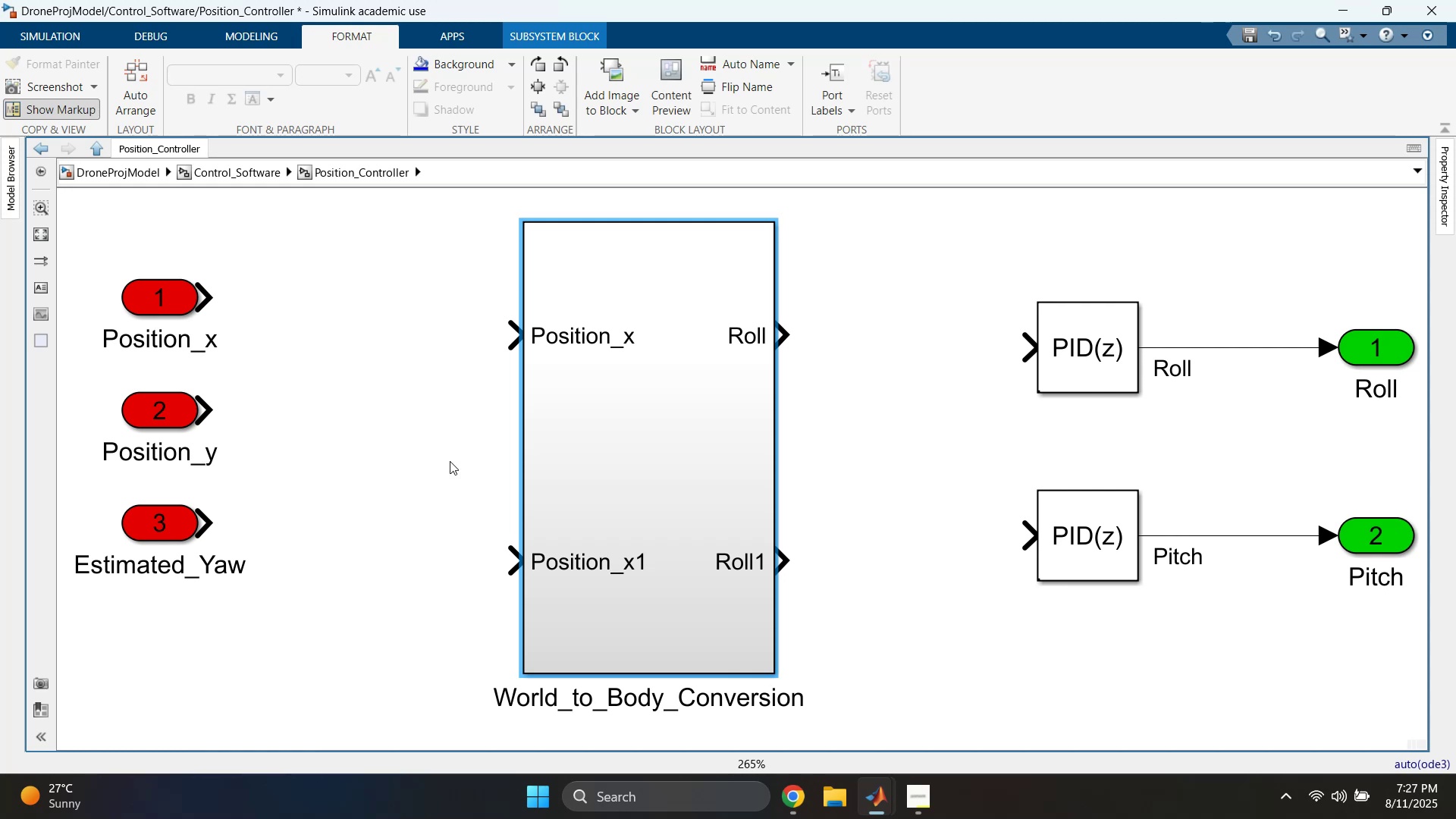 
wait(8.24)
 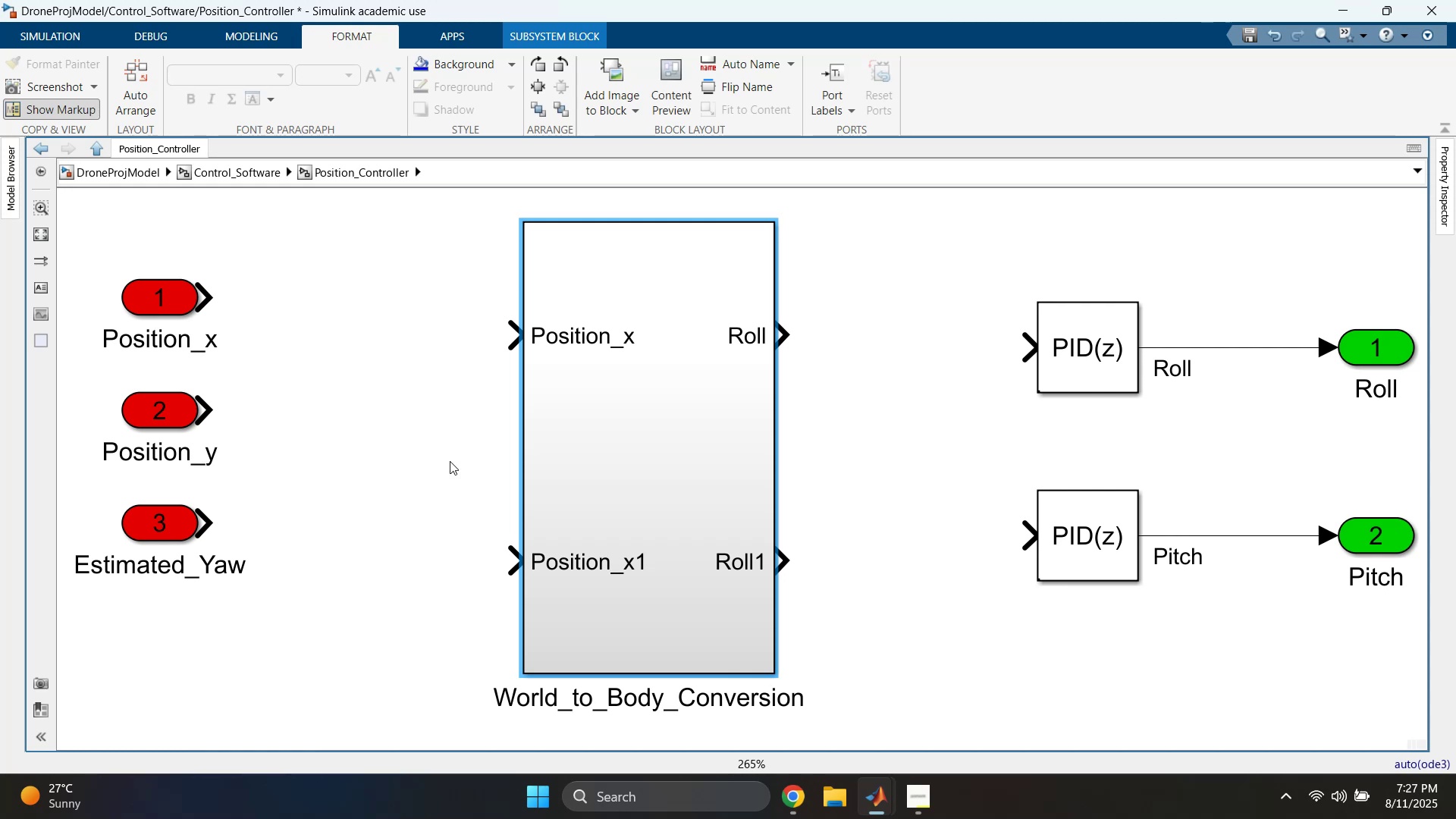 
double_click([660, 431])
 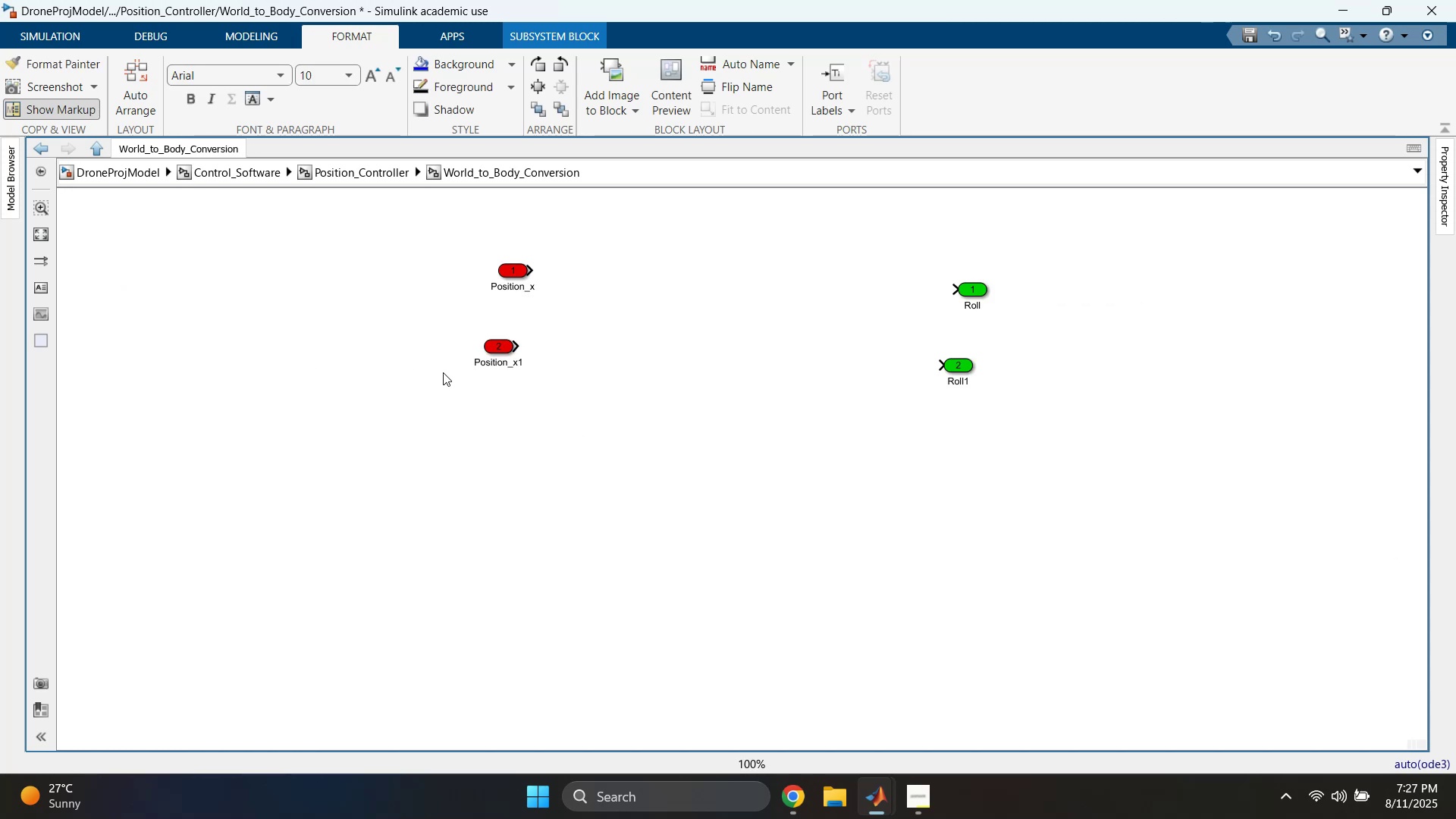 
left_click_drag(start_coordinate=[444, 339], to_coordinate=[553, 380])
 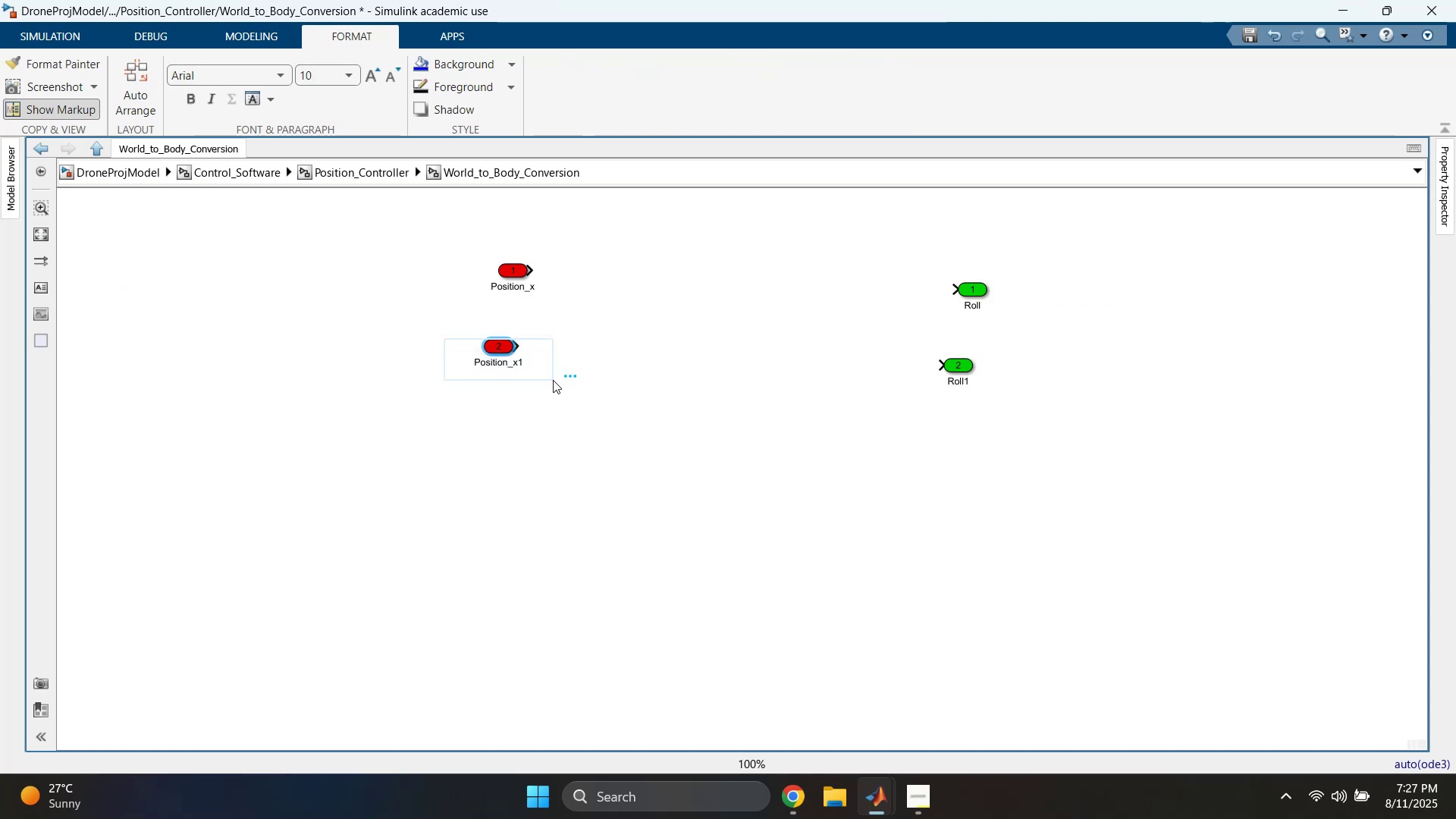 
key(Control+C)
 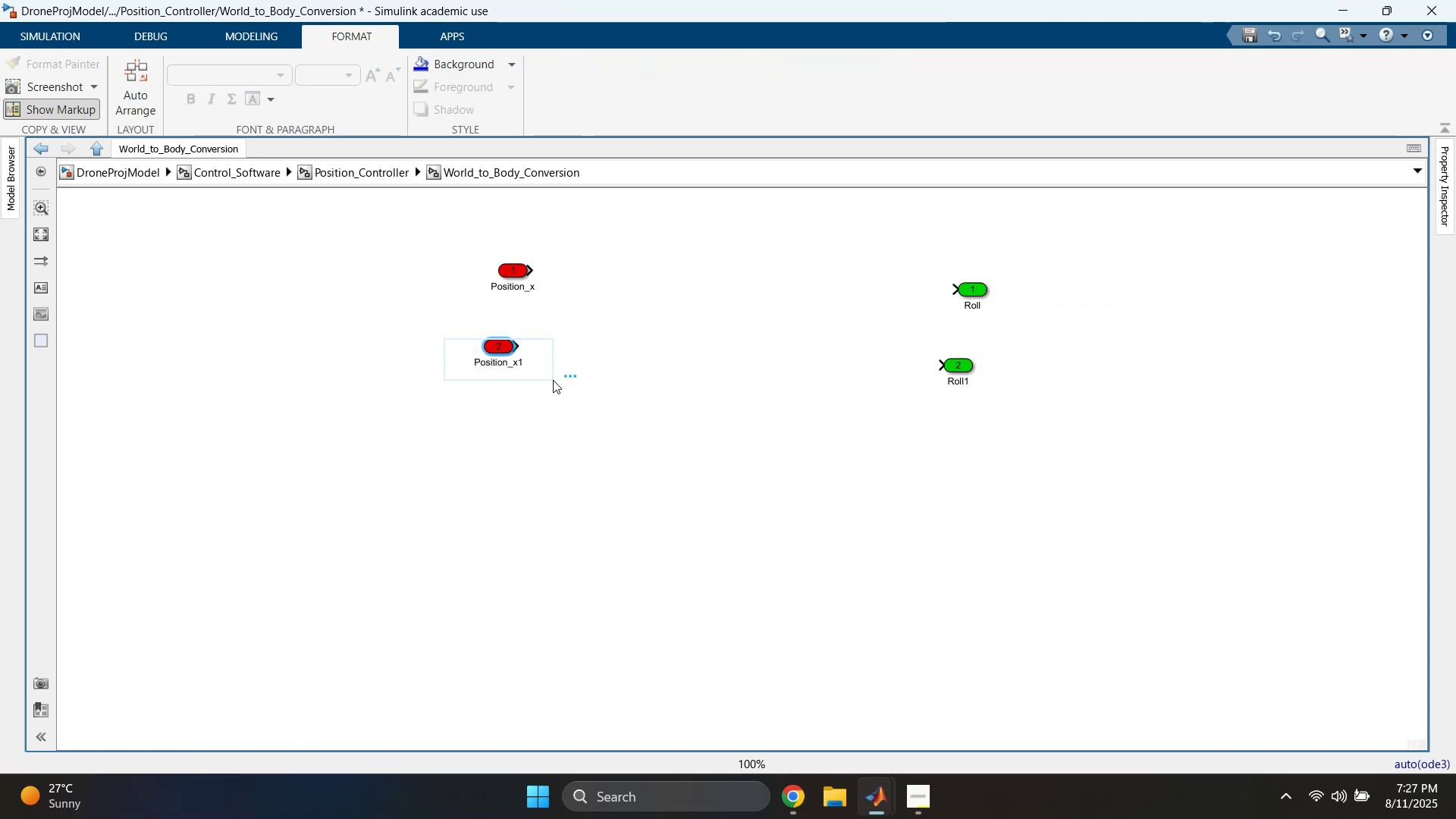 
key(Control+V)
 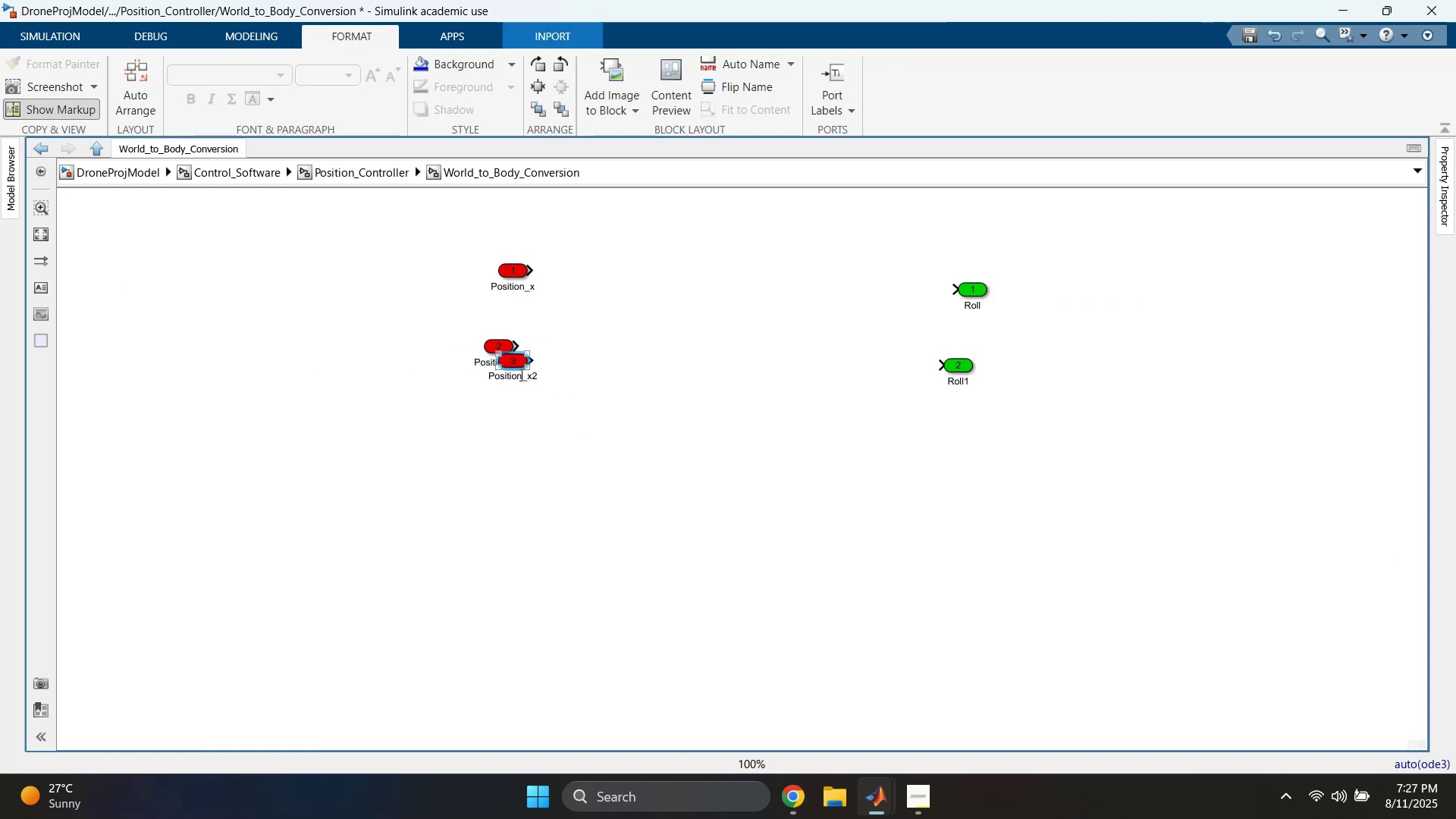 
left_click_drag(start_coordinate=[510, 362], to_coordinate=[501, 413])
 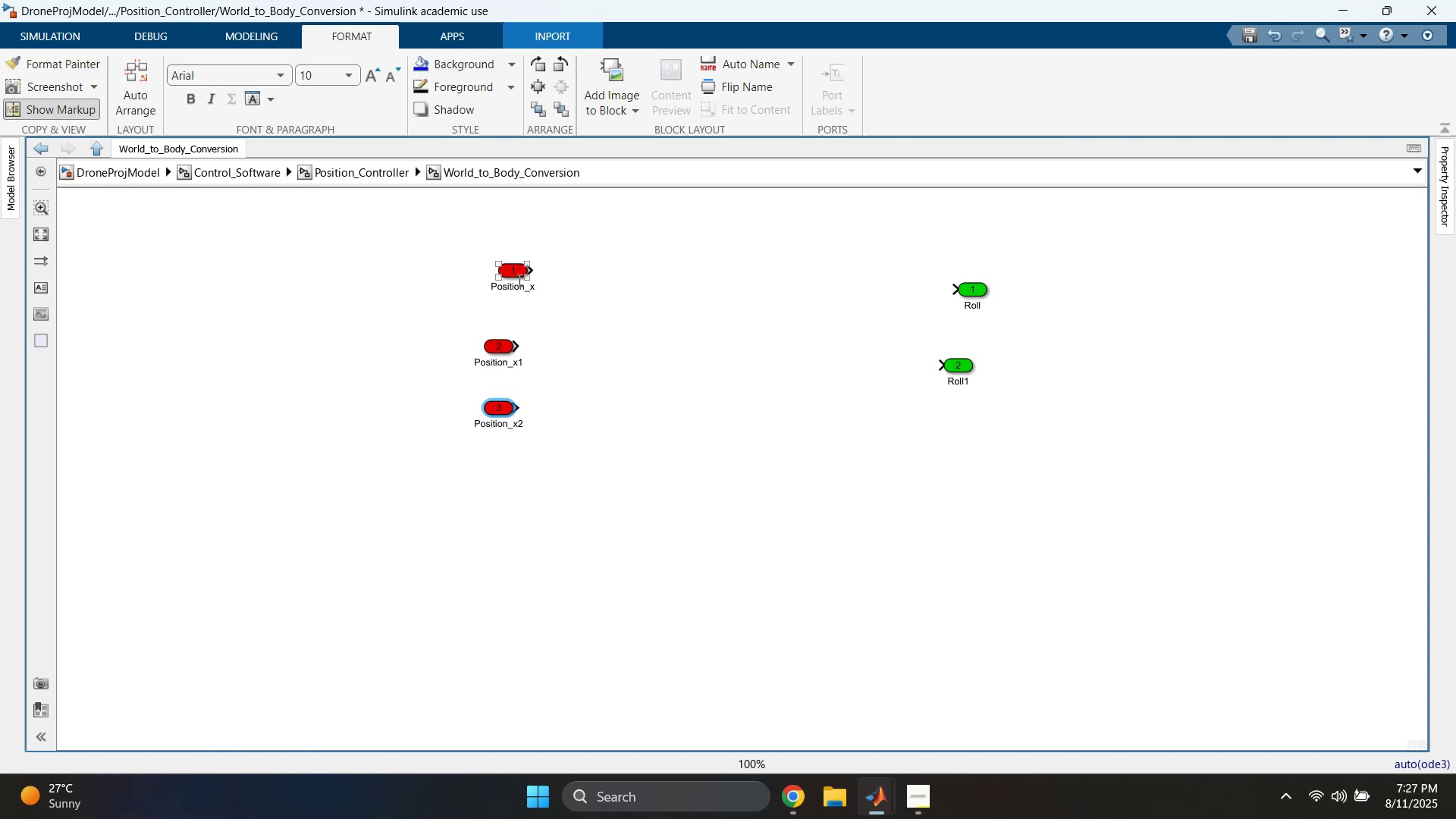 
left_click_drag(start_coordinate=[507, 269], to_coordinate=[500, 288])
 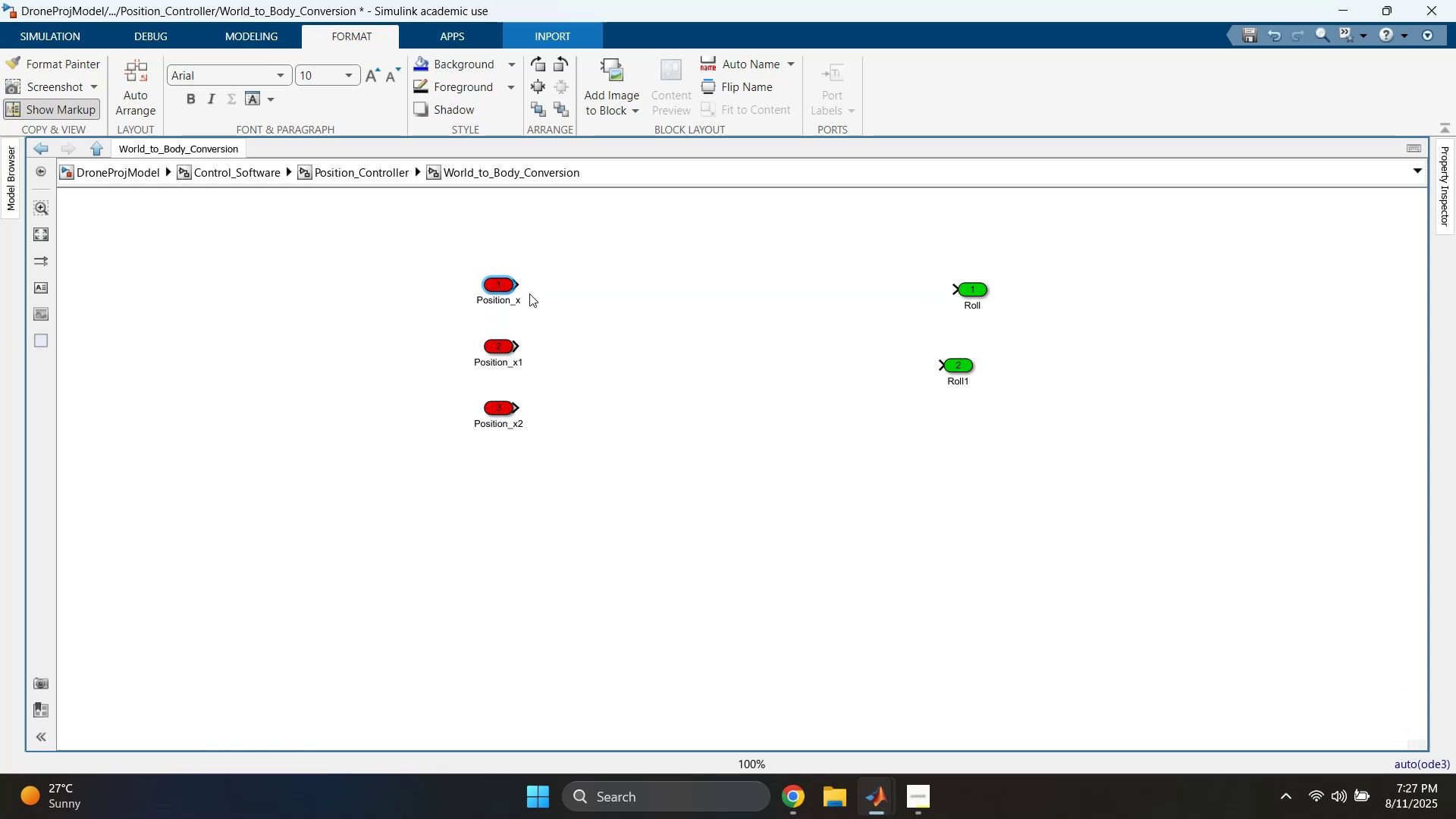 
left_click([598, 302])
 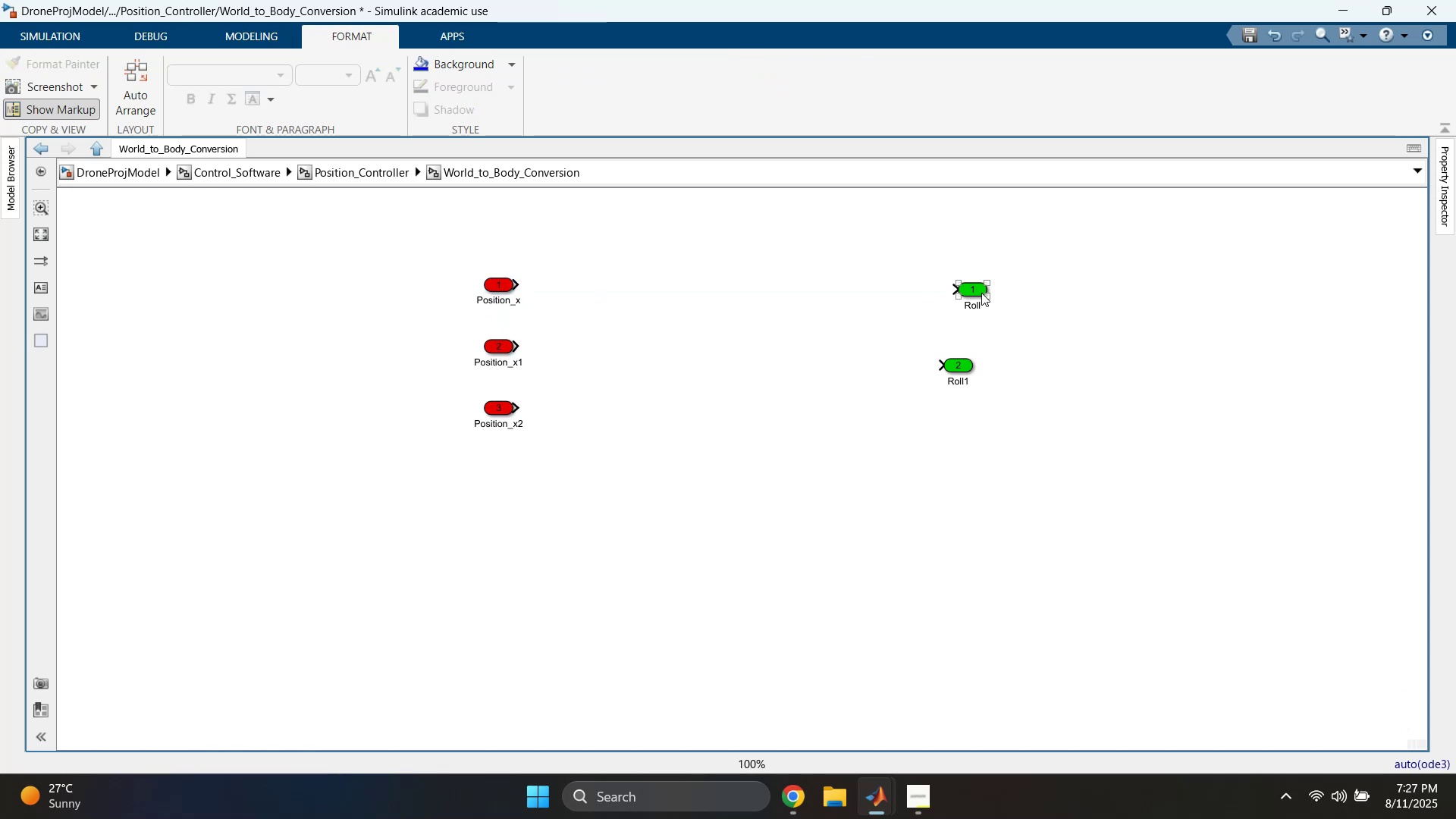 
left_click_drag(start_coordinate=[981, 293], to_coordinate=[873, 290])
 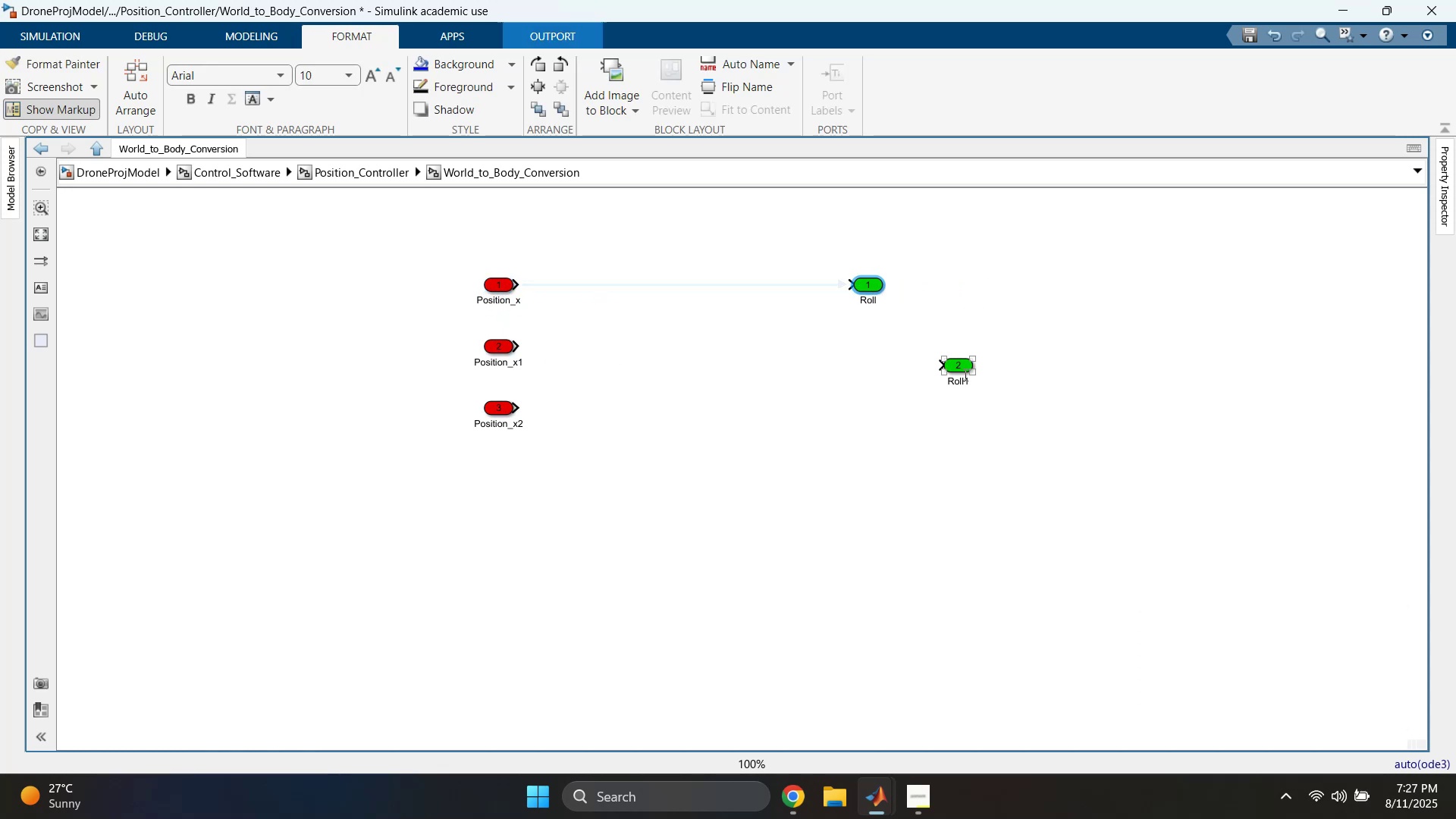 
left_click_drag(start_coordinate=[944, 363], to_coordinate=[858, 366])
 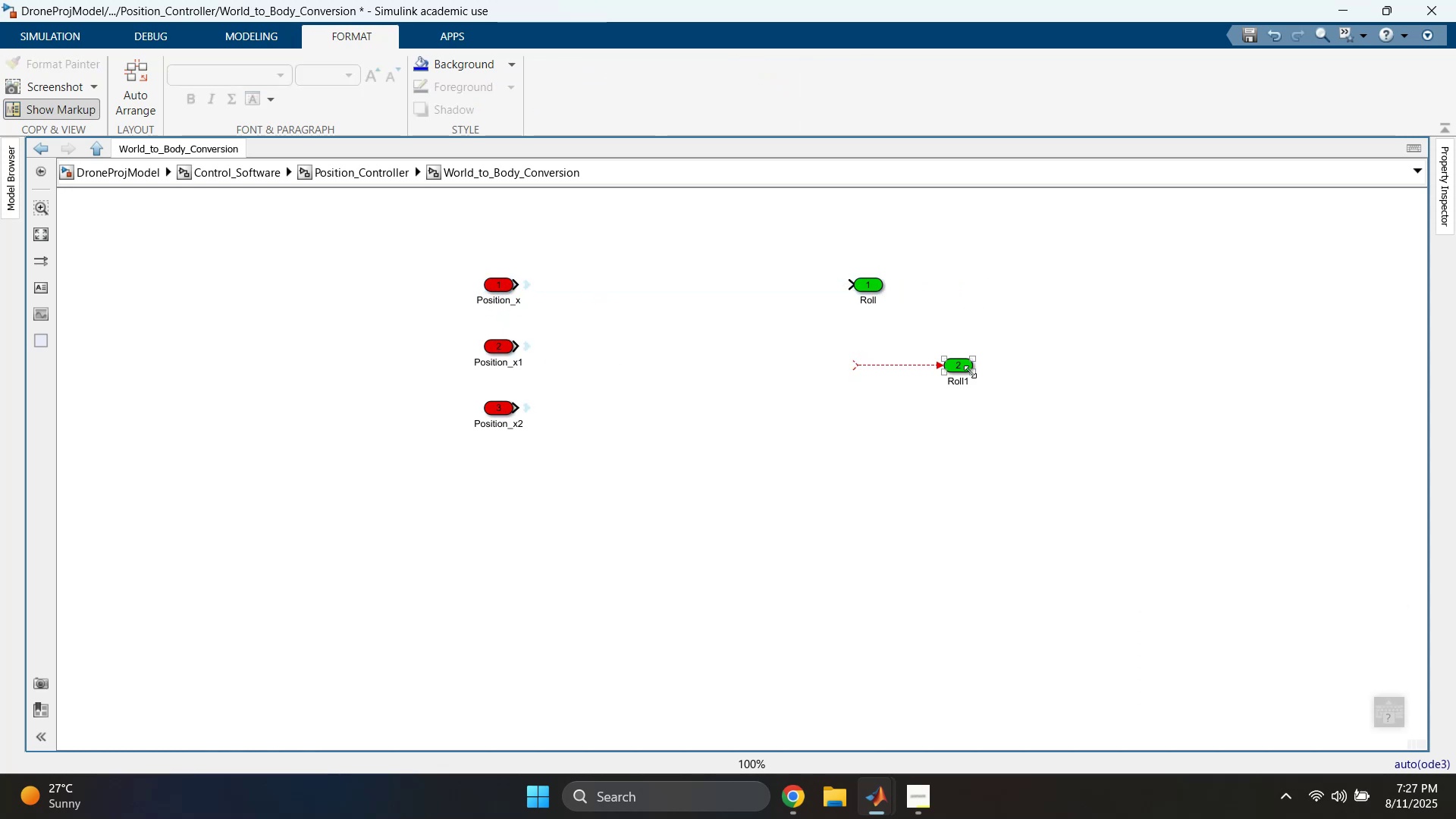 
left_click_drag(start_coordinate=[850, 347], to_coordinate=[861, 388])
 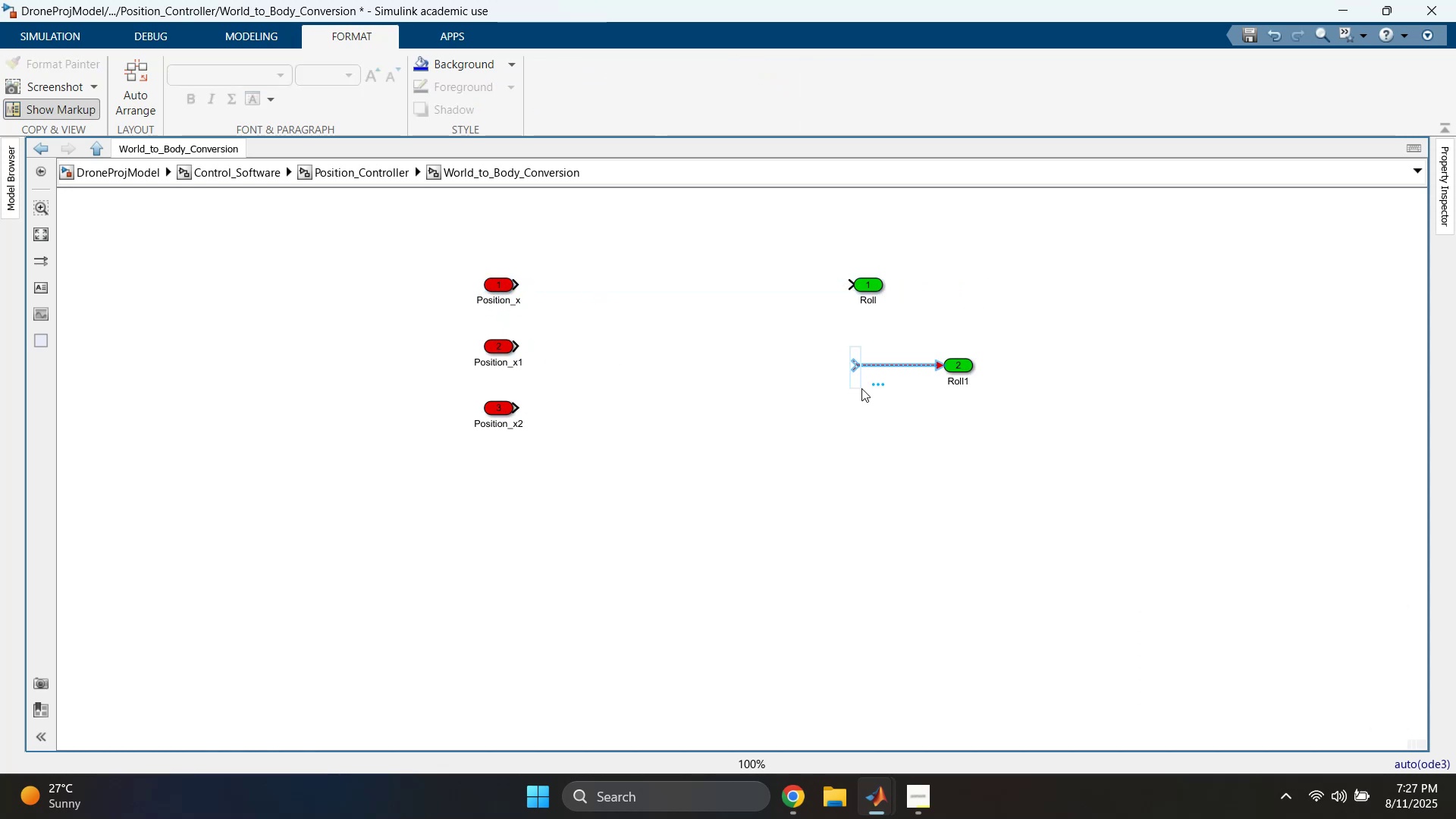 
key(Delete)
 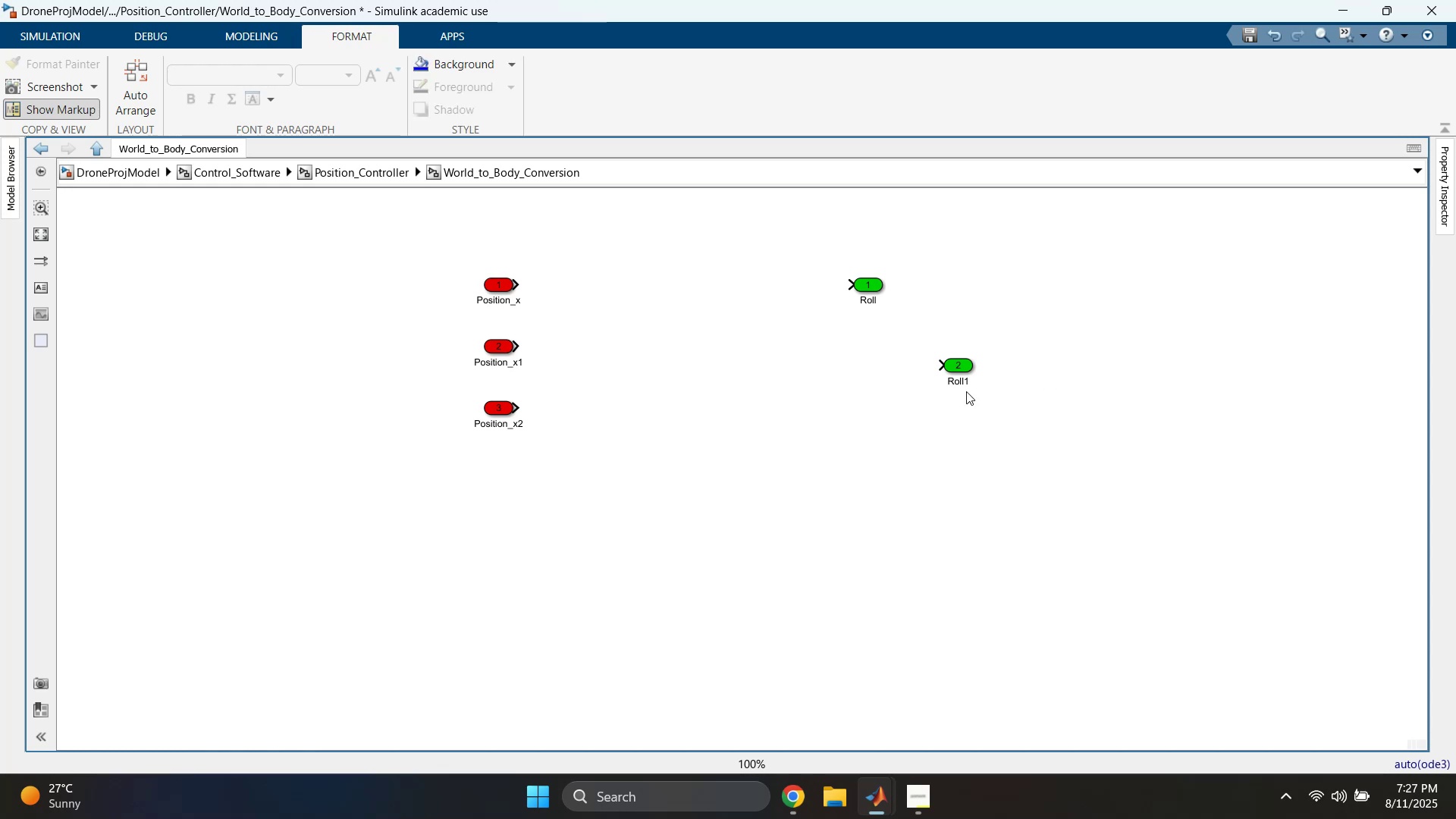 
double_click([958, 382])
 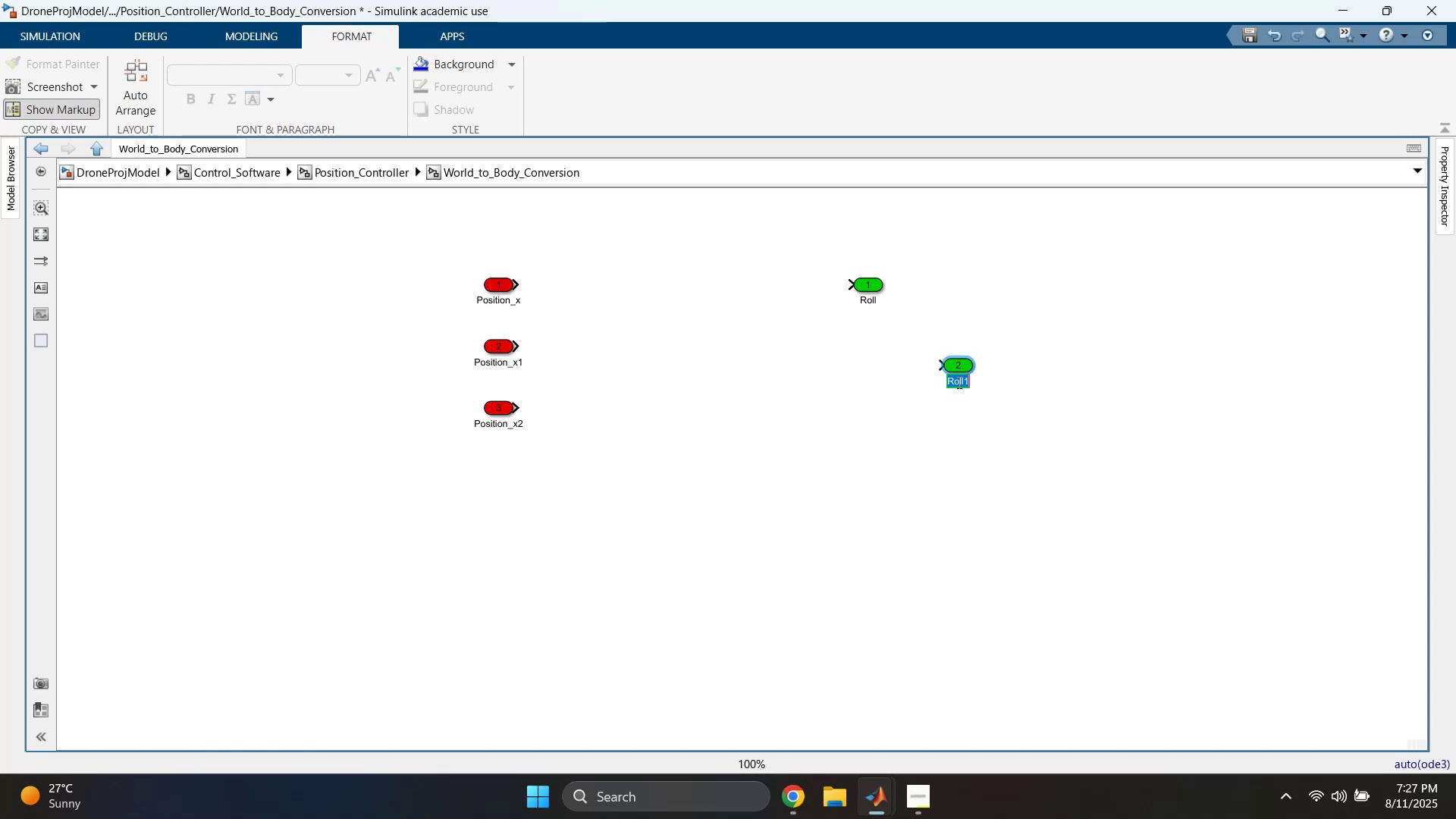 
type(Pitch)
 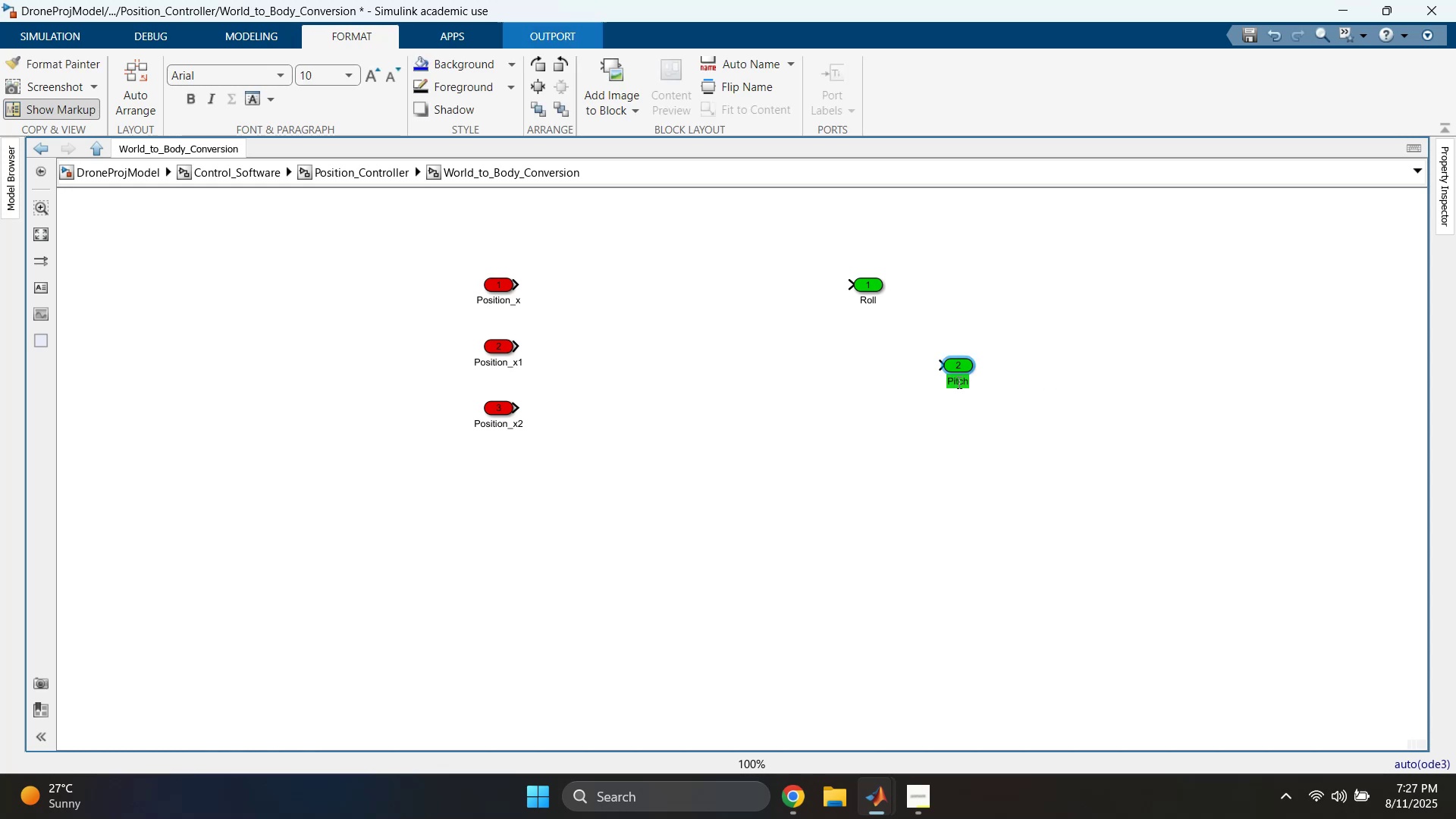 
left_click([874, 406])
 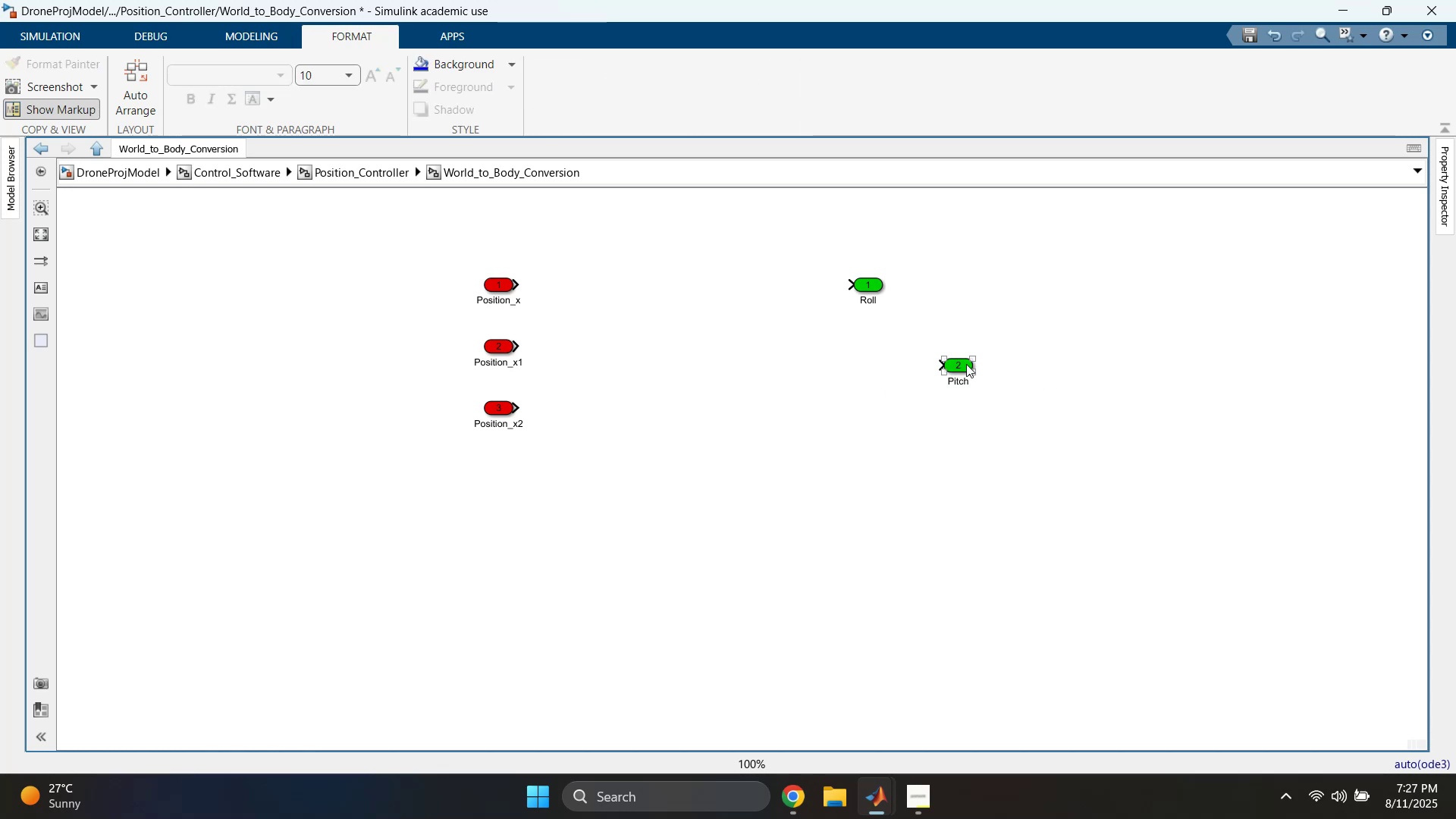 
left_click_drag(start_coordinate=[961, 367], to_coordinate=[872, 394])
 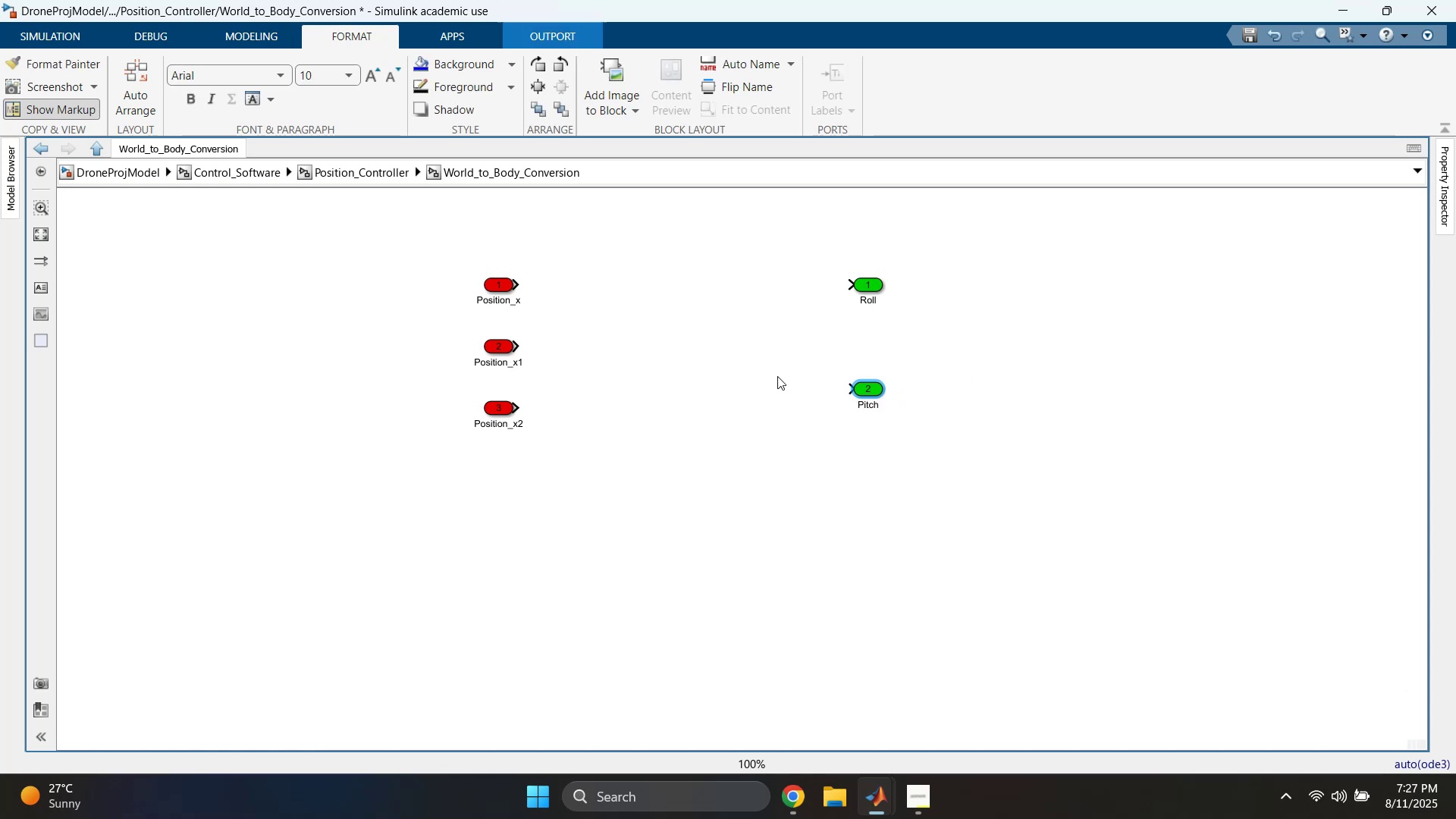 
left_click([770, 369])
 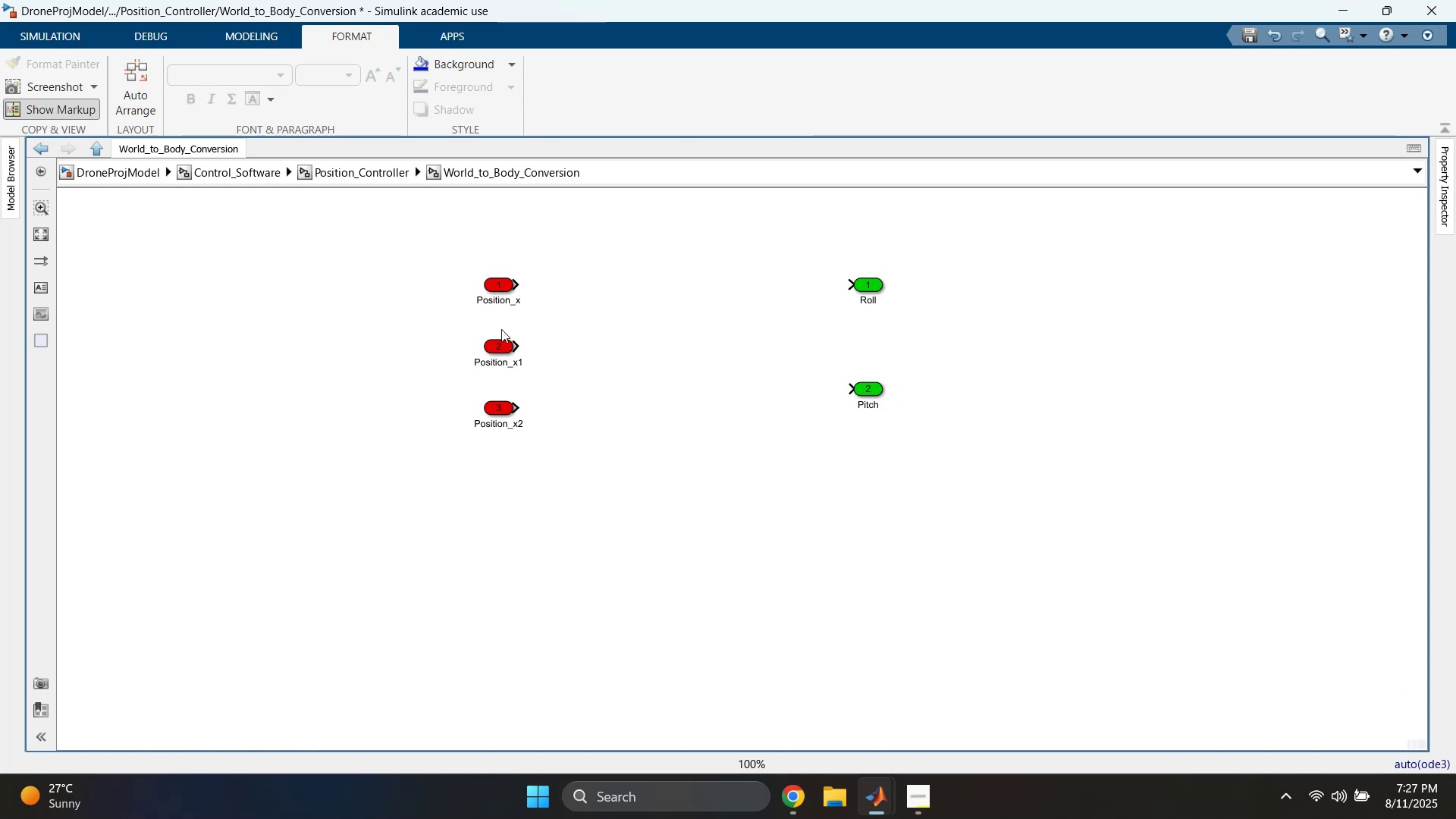 
double_click([512, 427])
 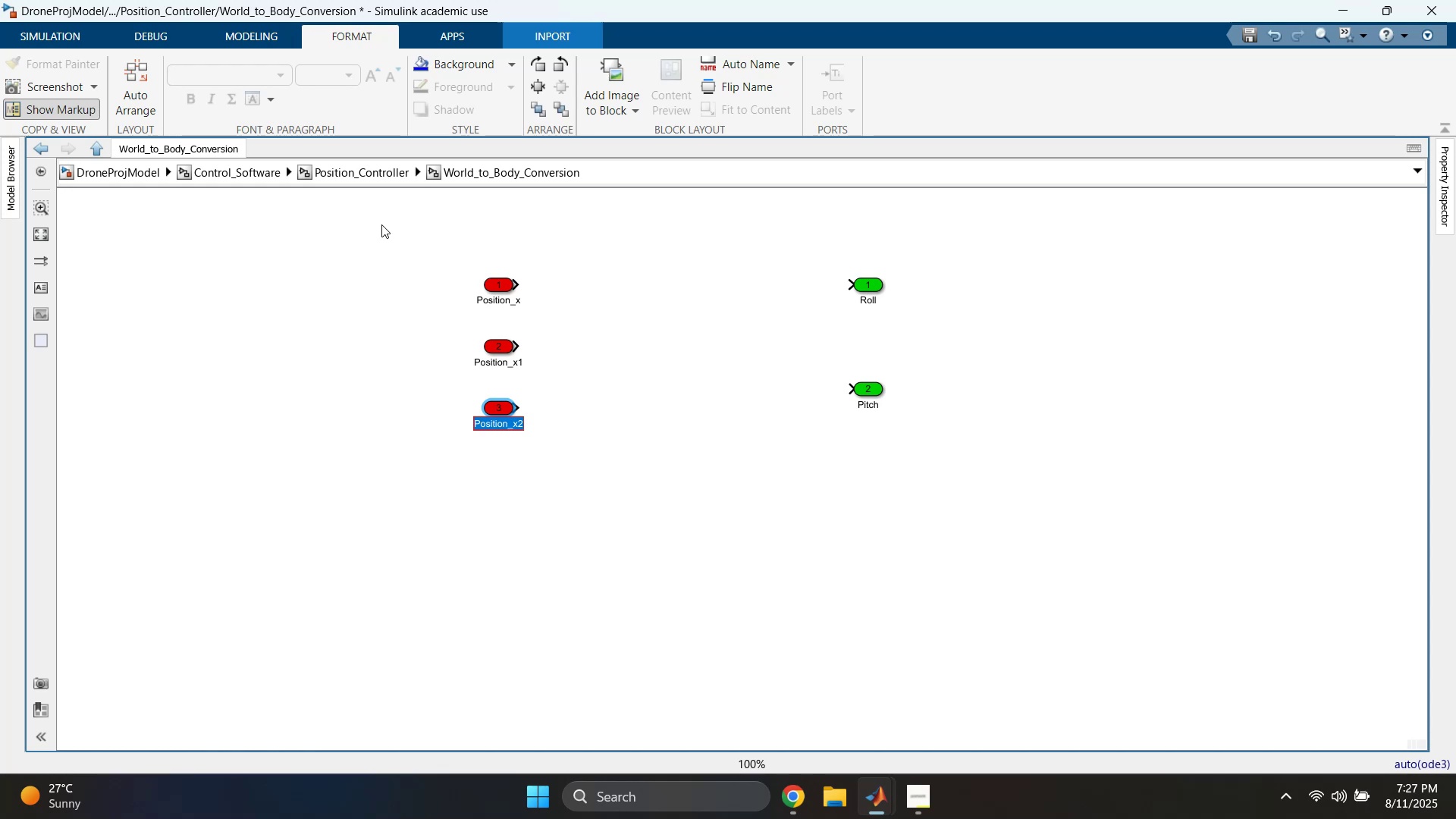 
left_click([371, 169])
 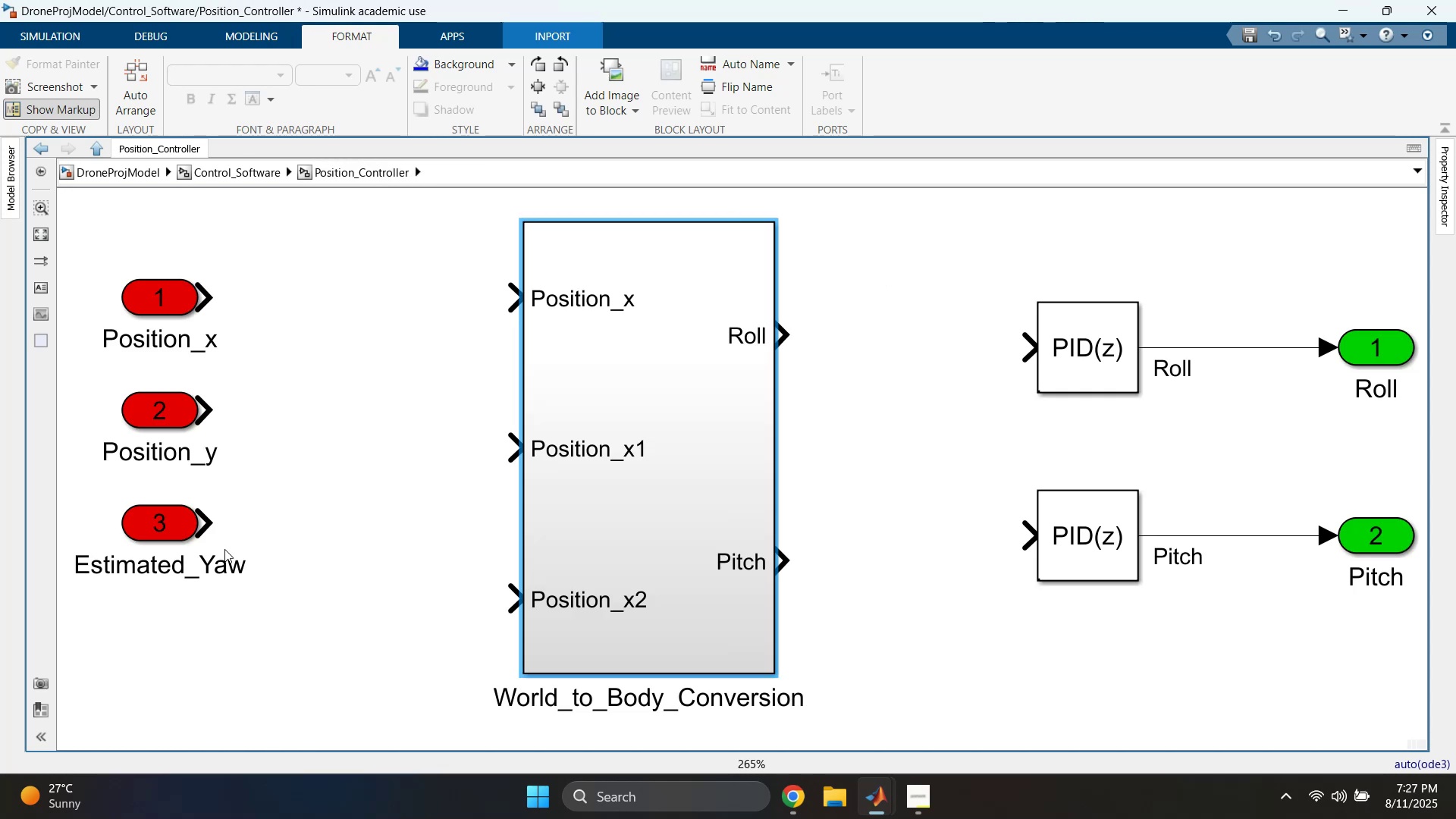 
double_click([214, 561])
 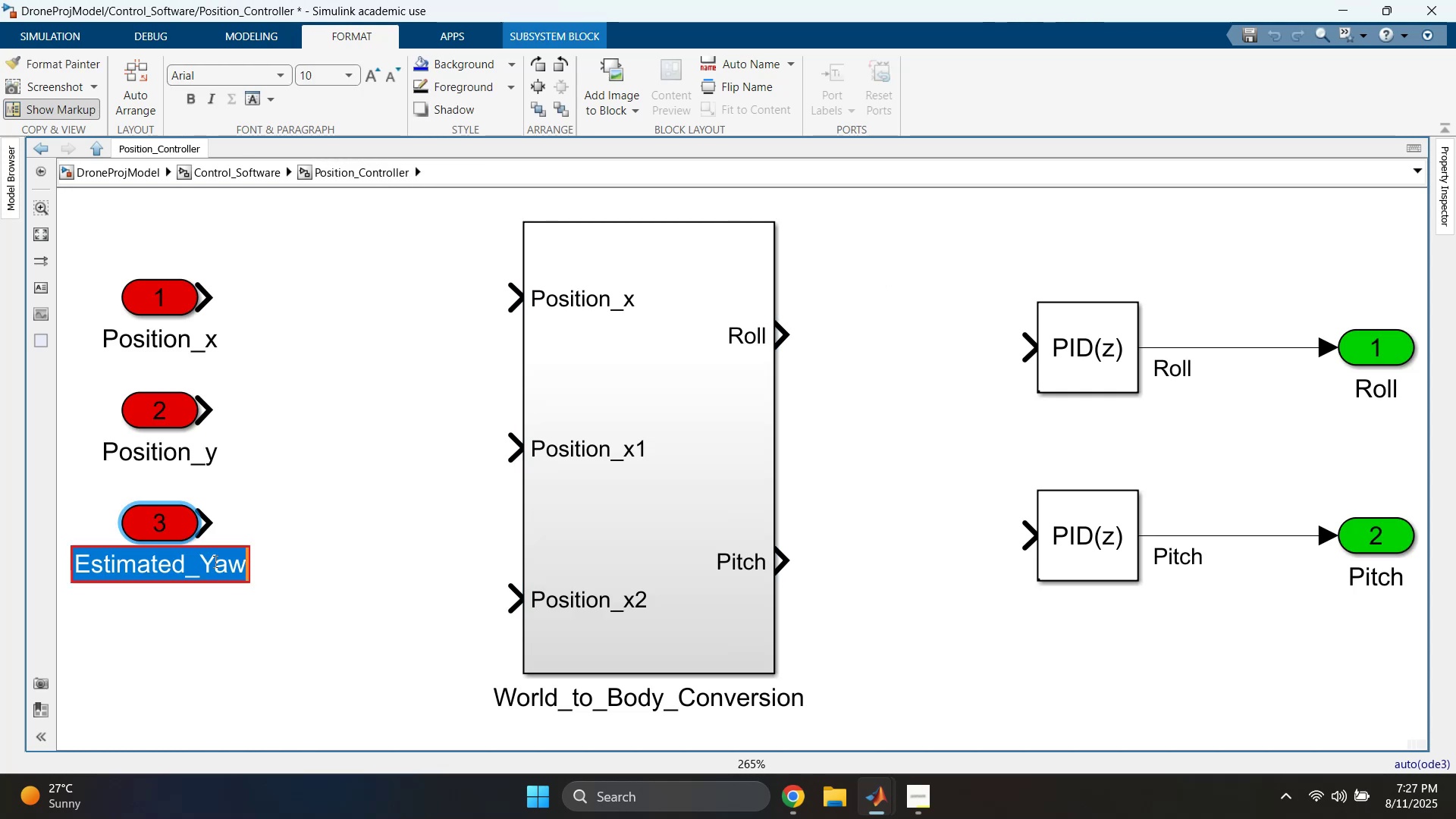 
key(Control+C)
 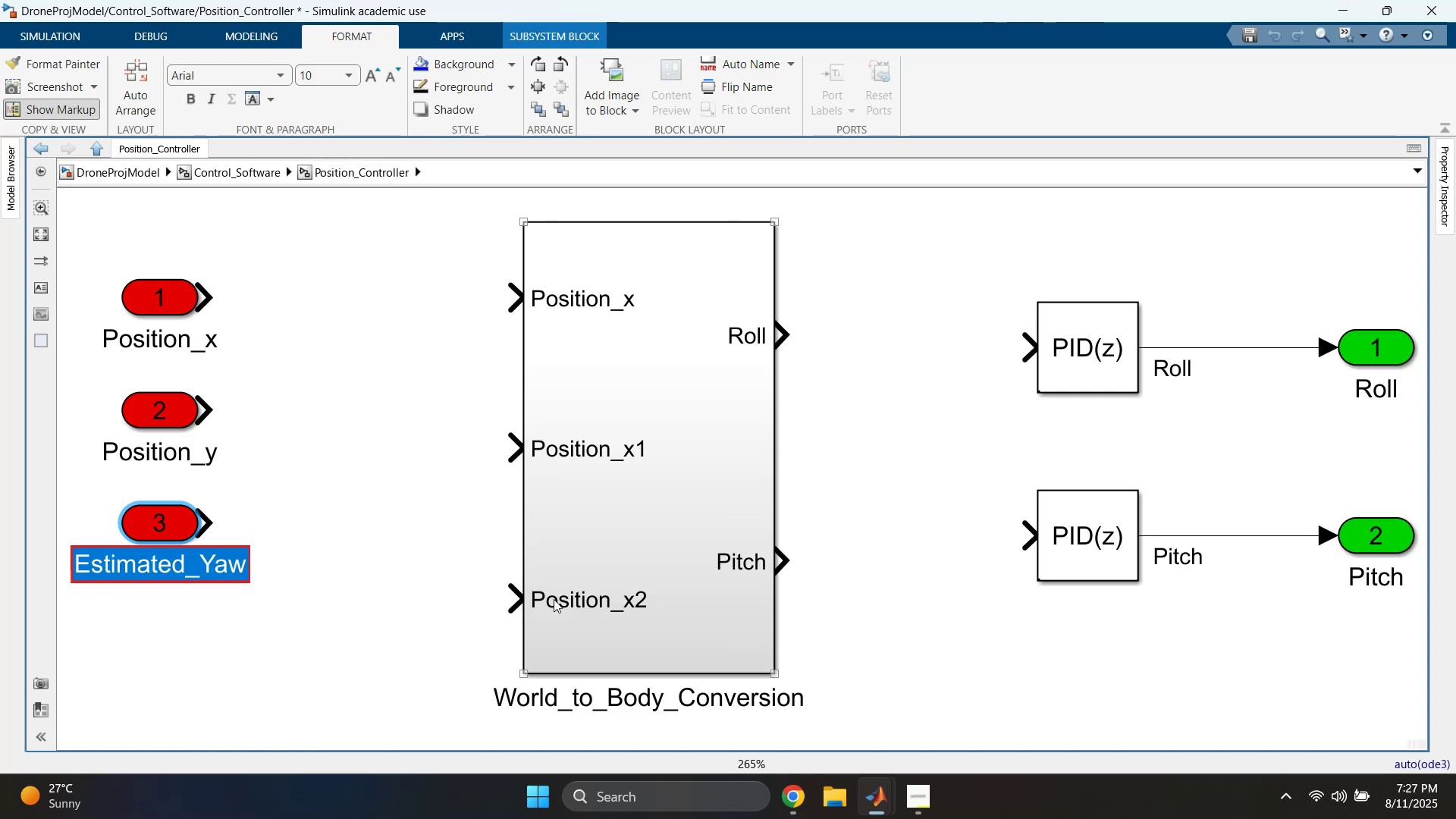 
left_click([592, 593])
 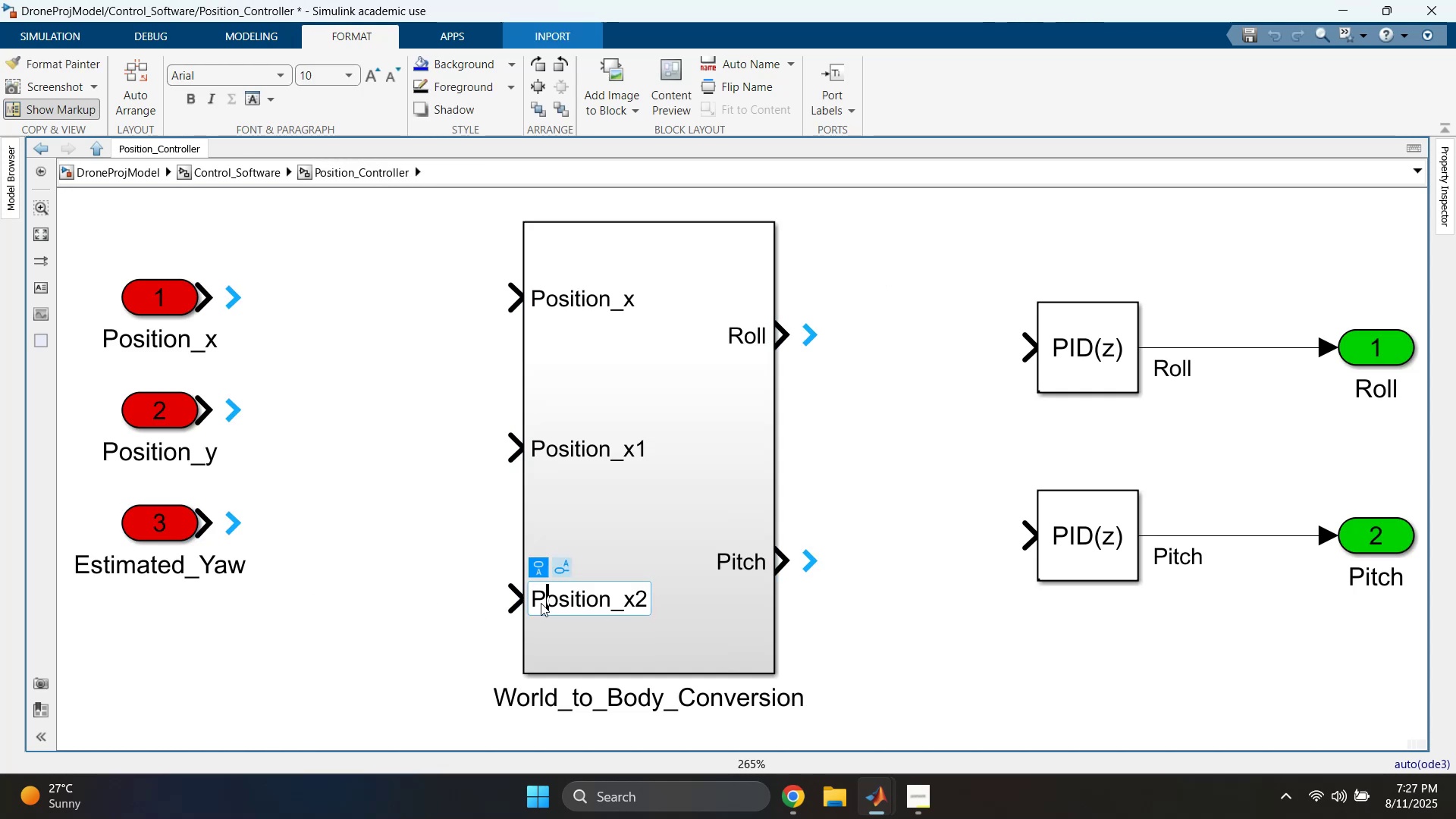 
double_click([553, 604])
 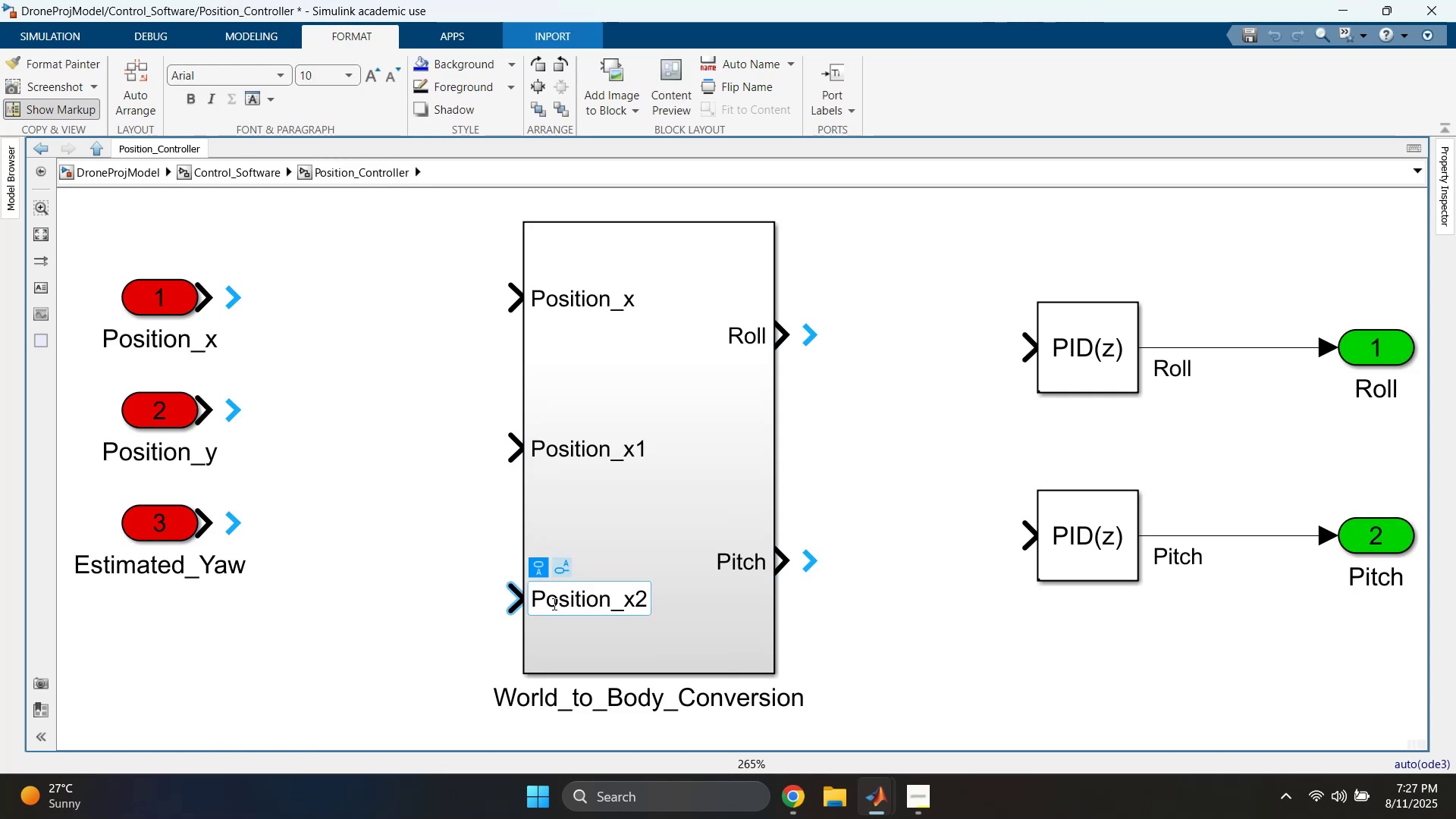 
triple_click([553, 604])
 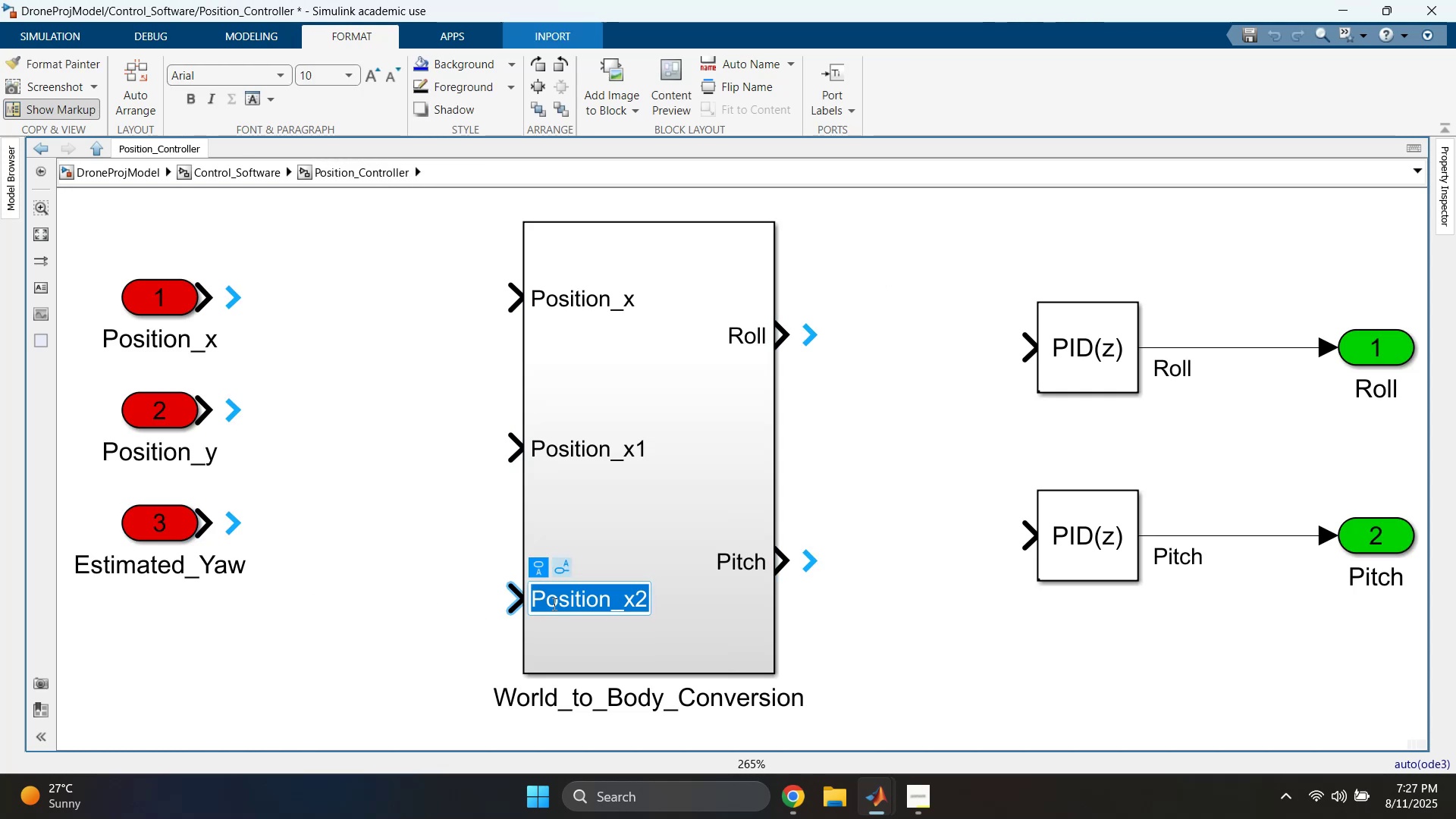 
key(Control+ControlLeft)
 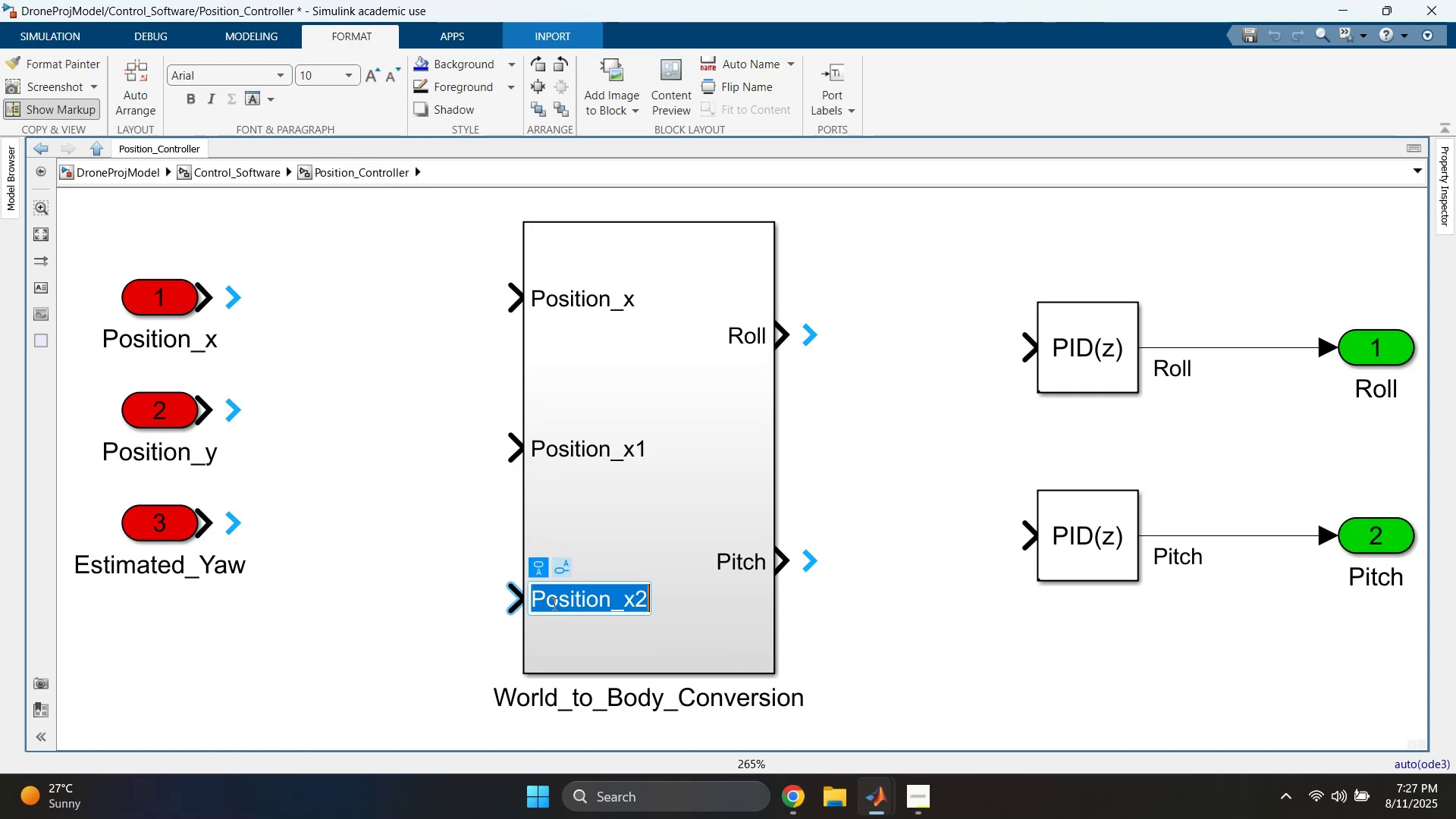 
key(Control+V)
 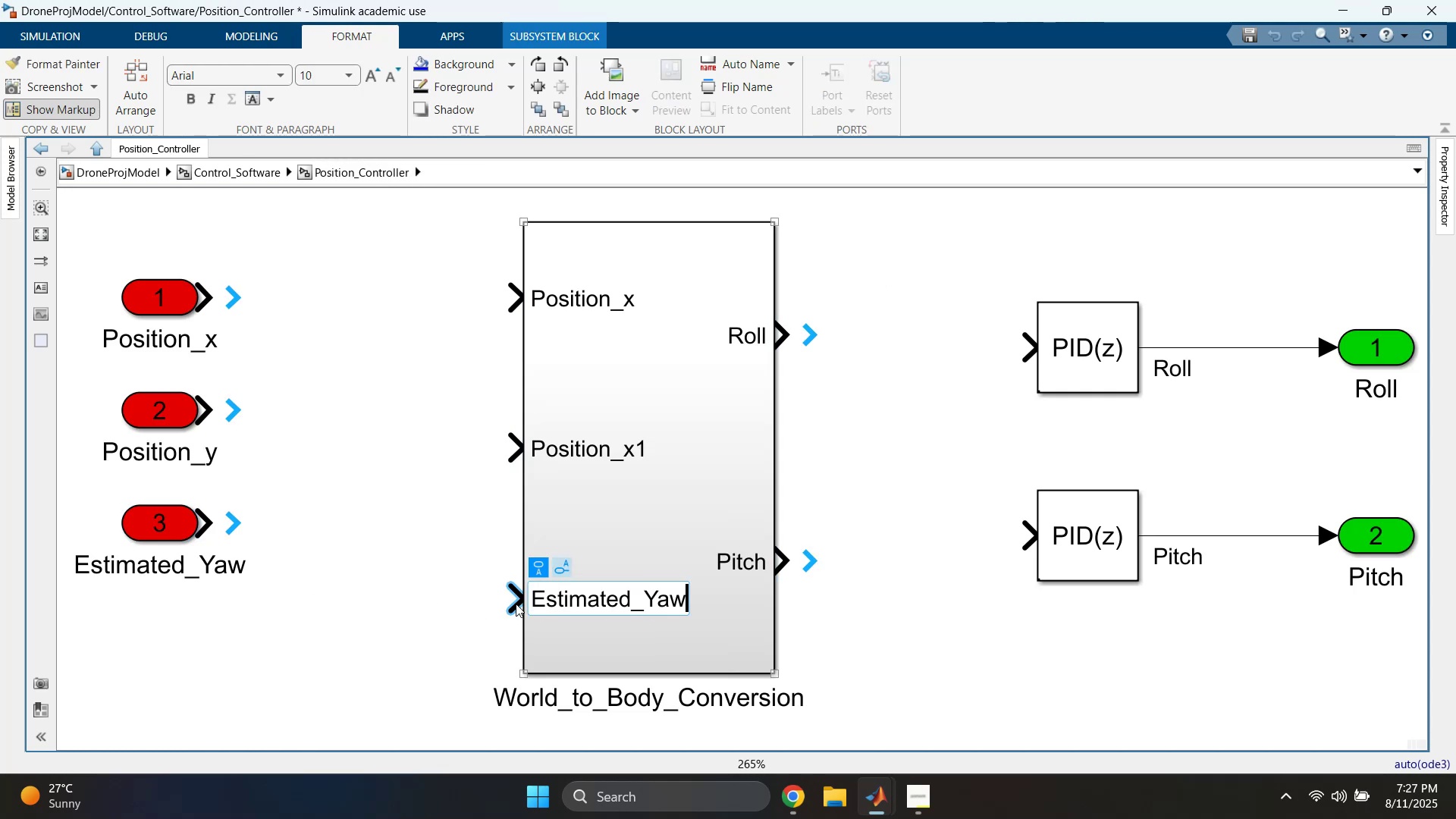 
left_click([364, 555])
 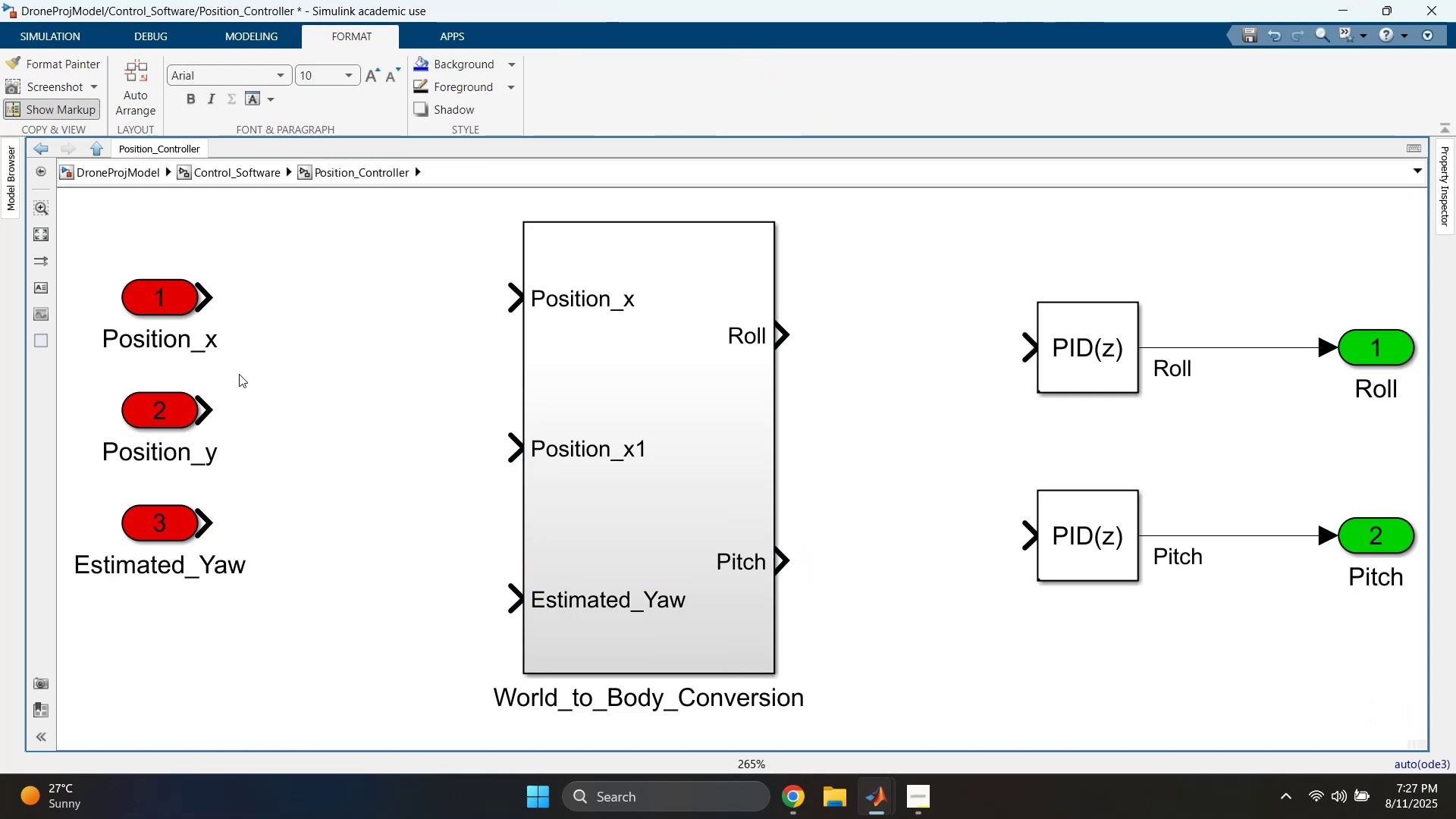 
left_click([261, 175])
 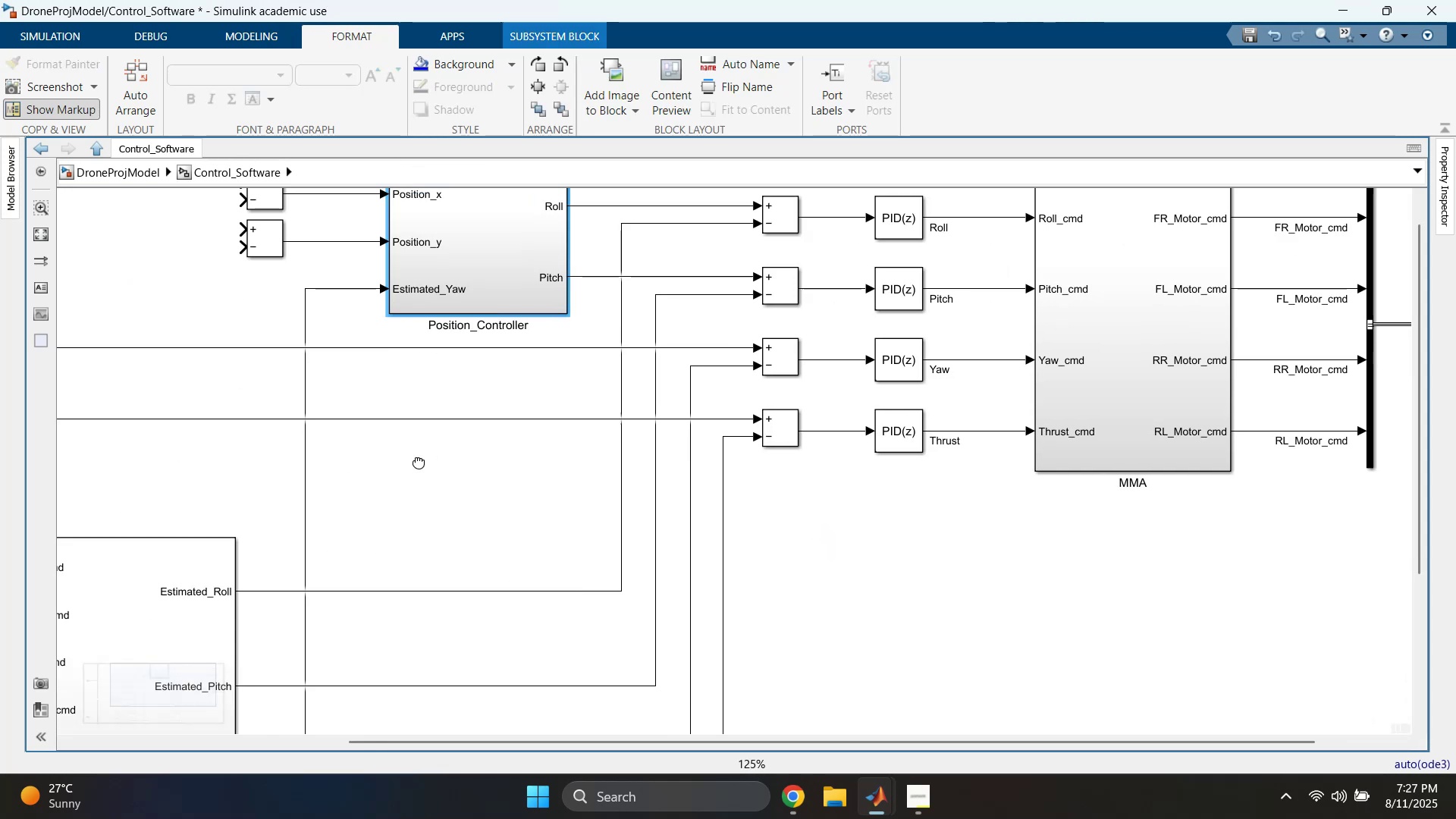 
scroll: coordinate [499, 394], scroll_direction: down, amount: 1.0
 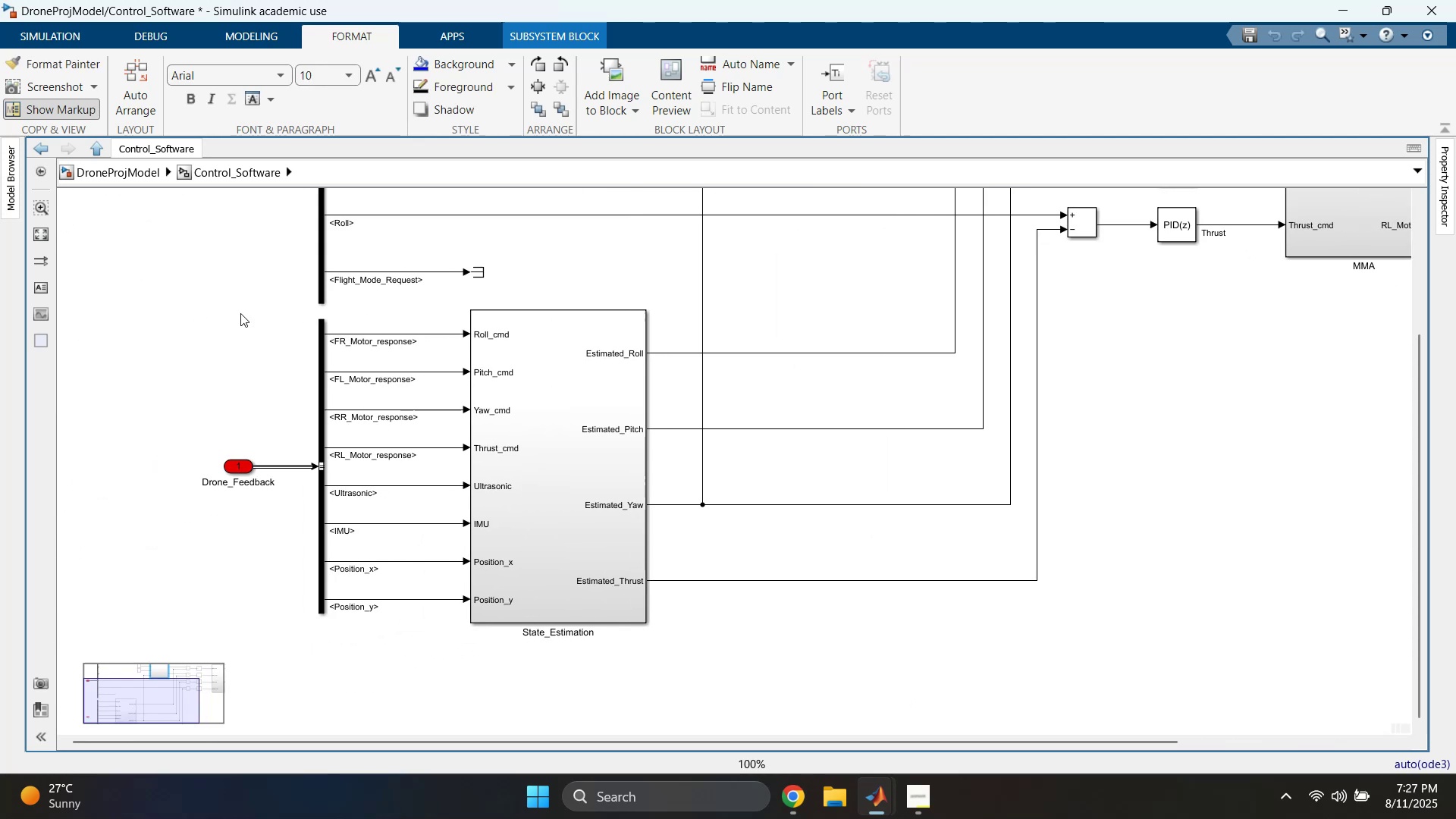 
left_click([81, 177])
 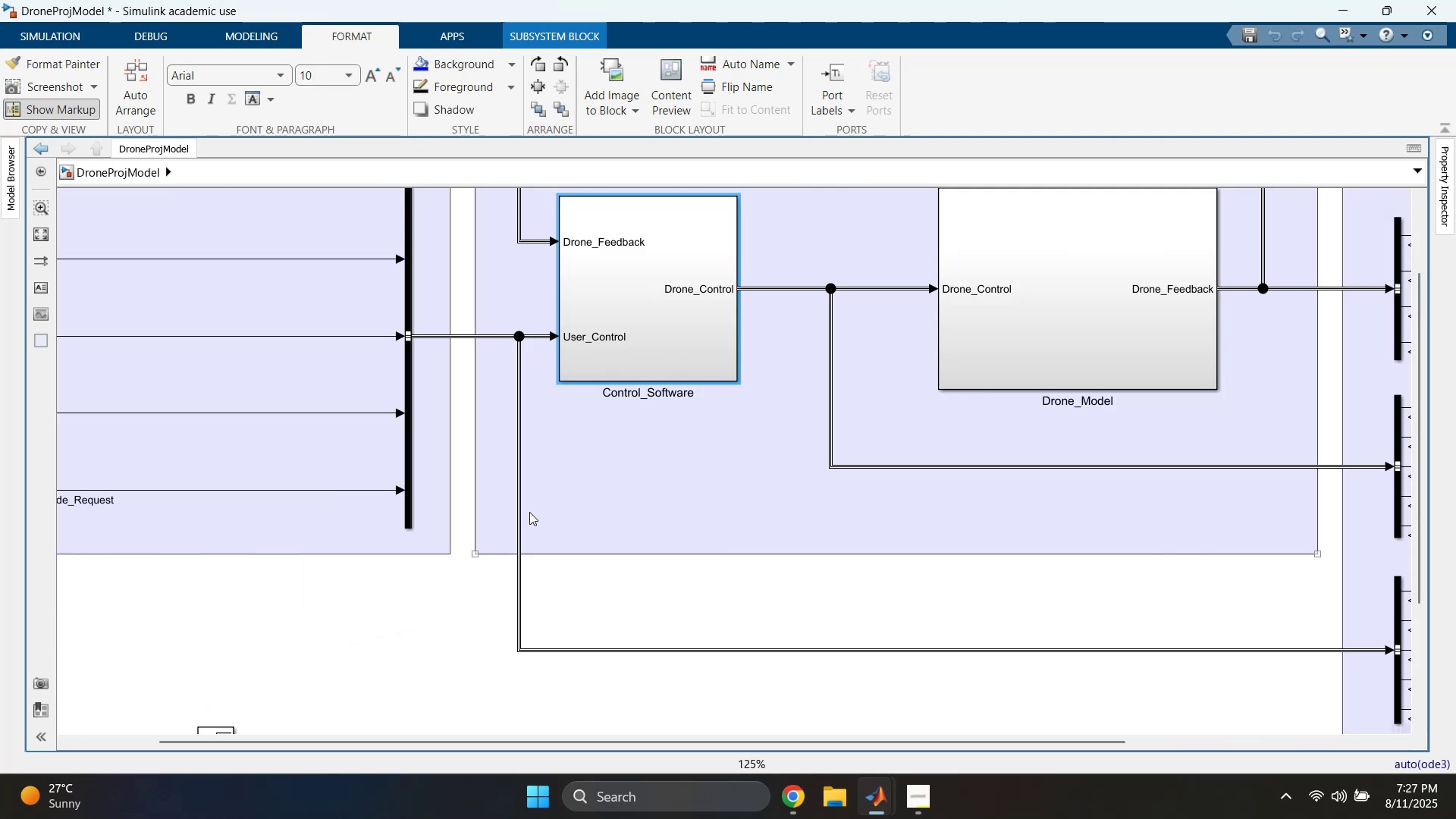 
scroll: coordinate [424, 610], scroll_direction: down, amount: 2.0
 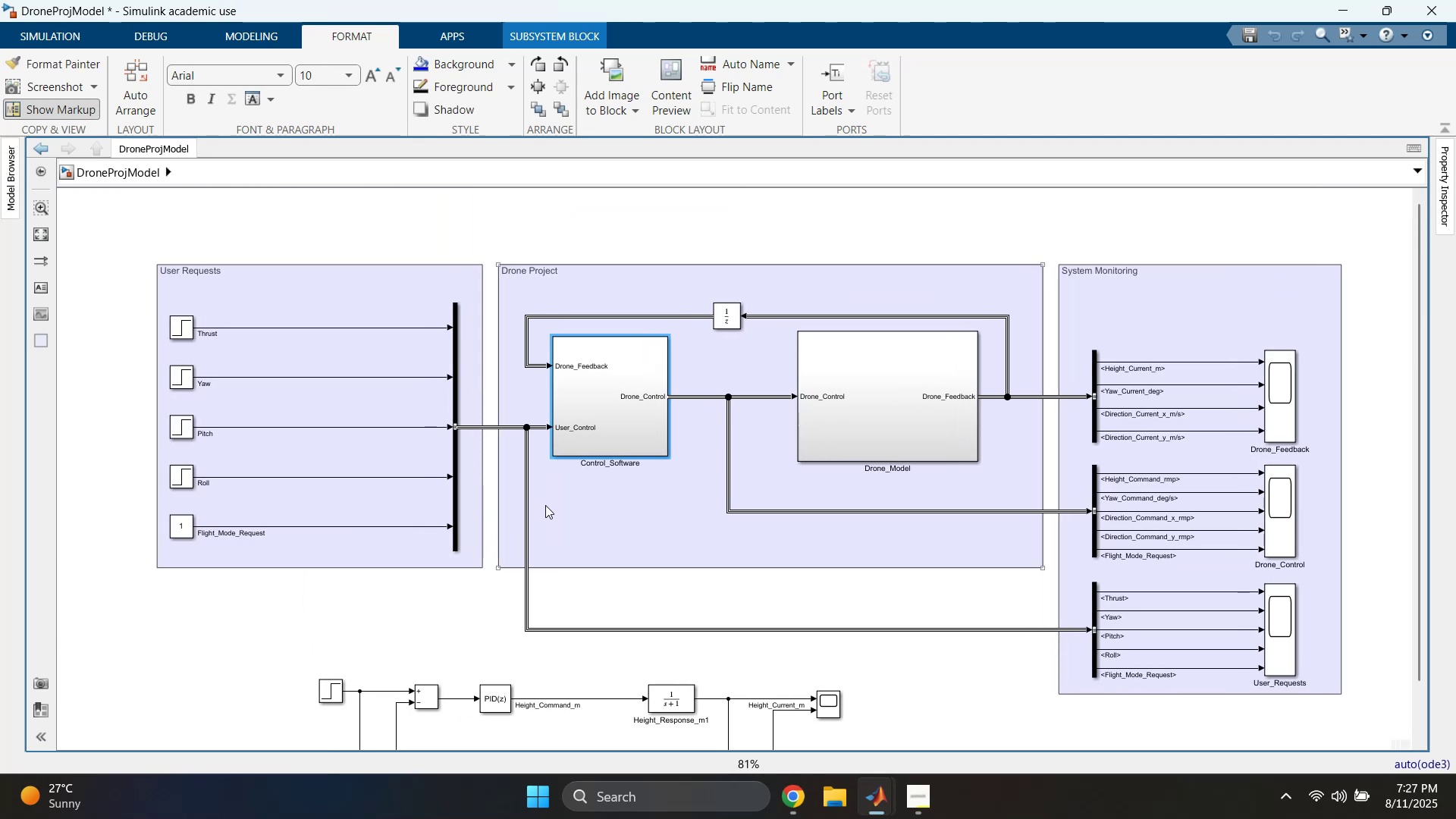 
double_click([619, 411])
 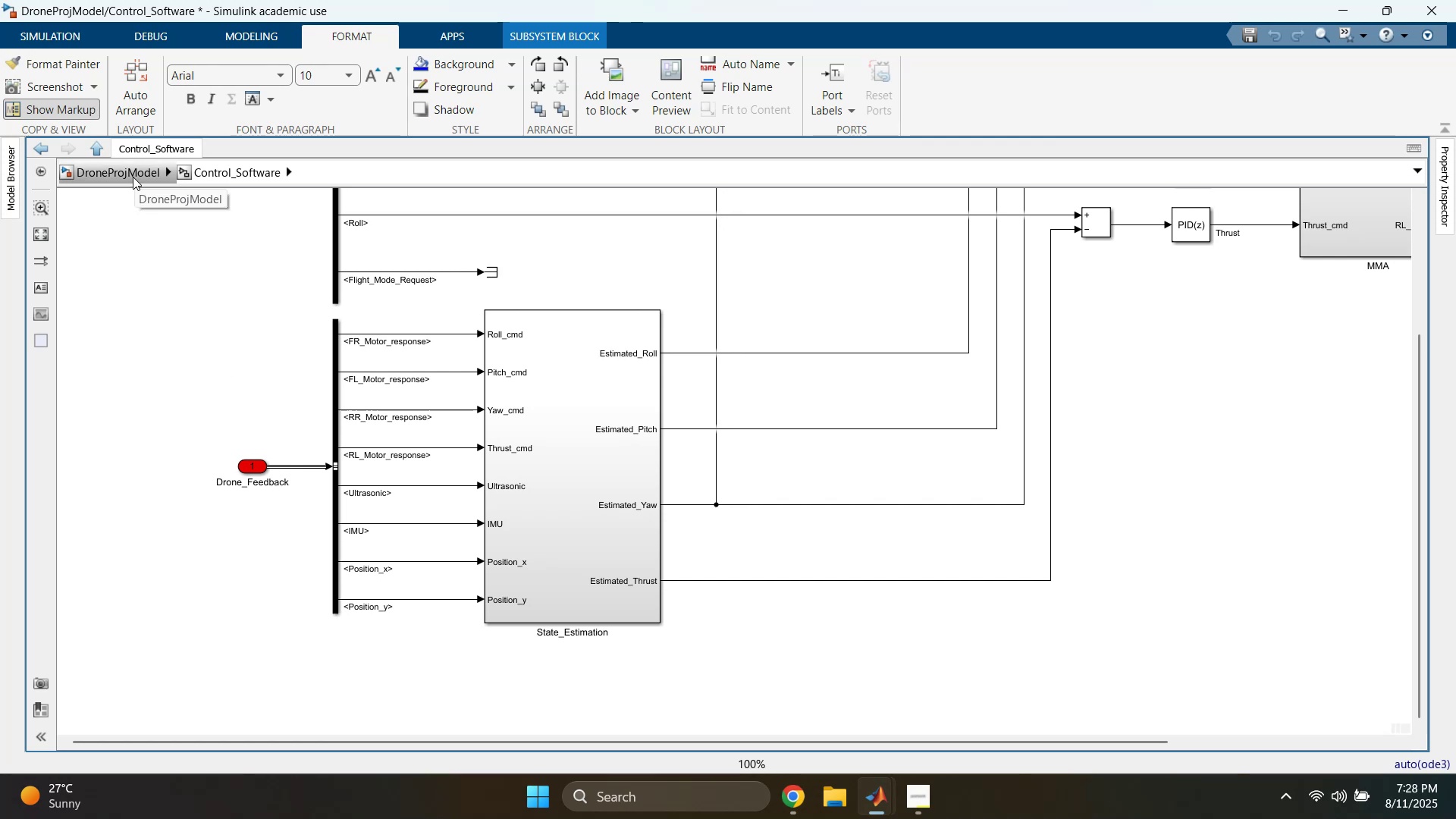 
wait(10.75)
 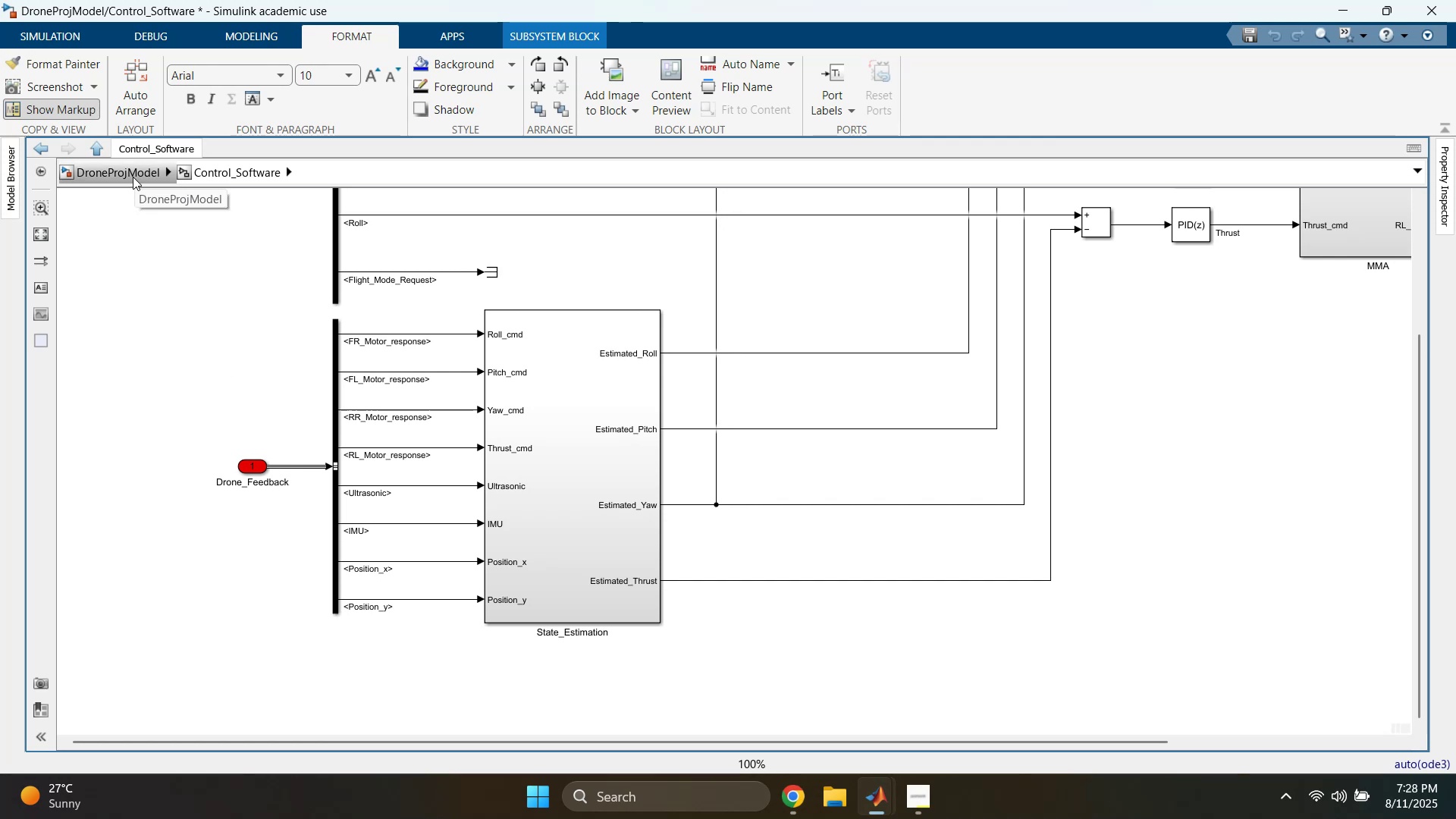 
double_click([553, 468])
 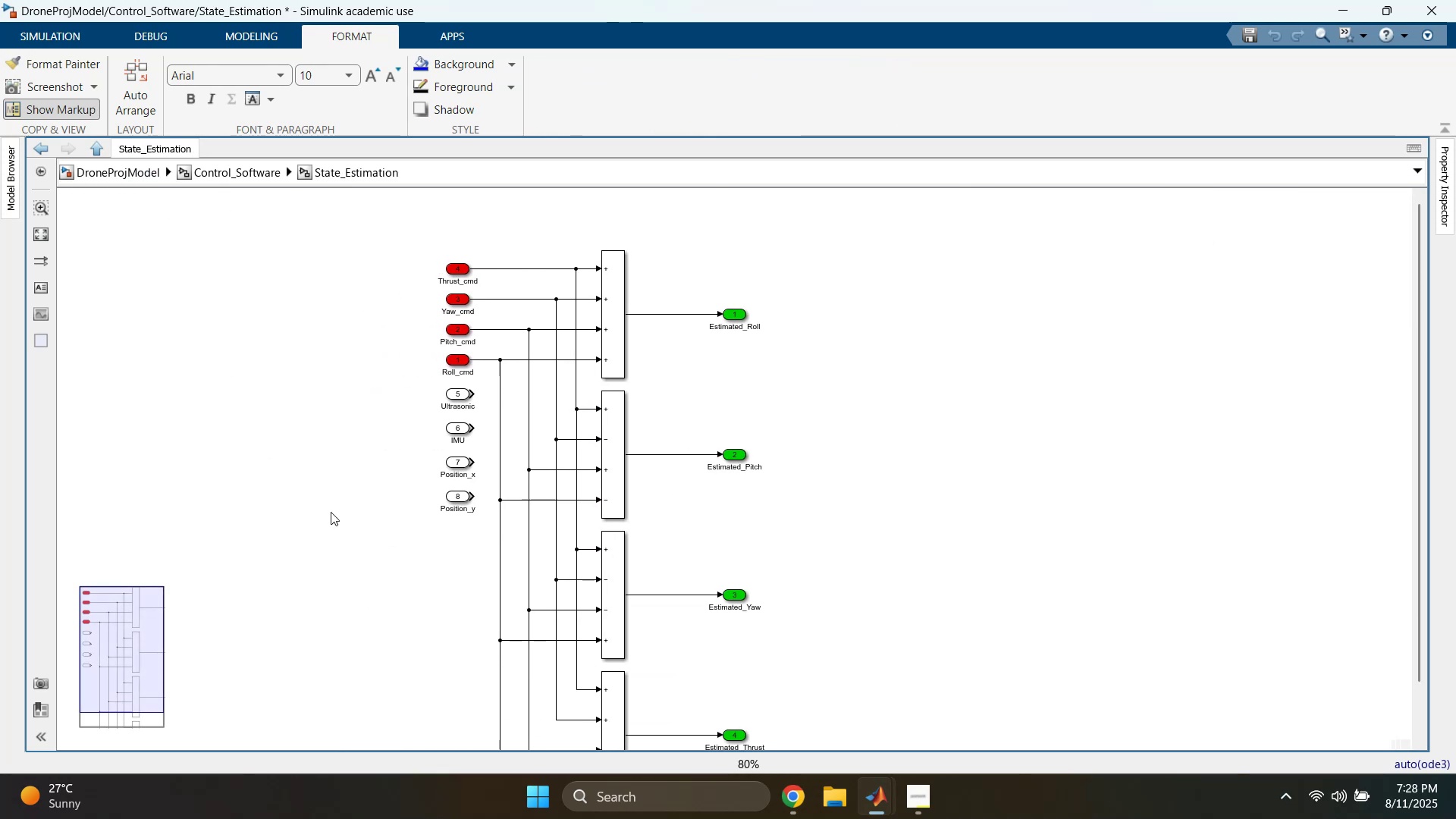 
scroll: coordinate [429, 619], scroll_direction: down, amount: 1.0
 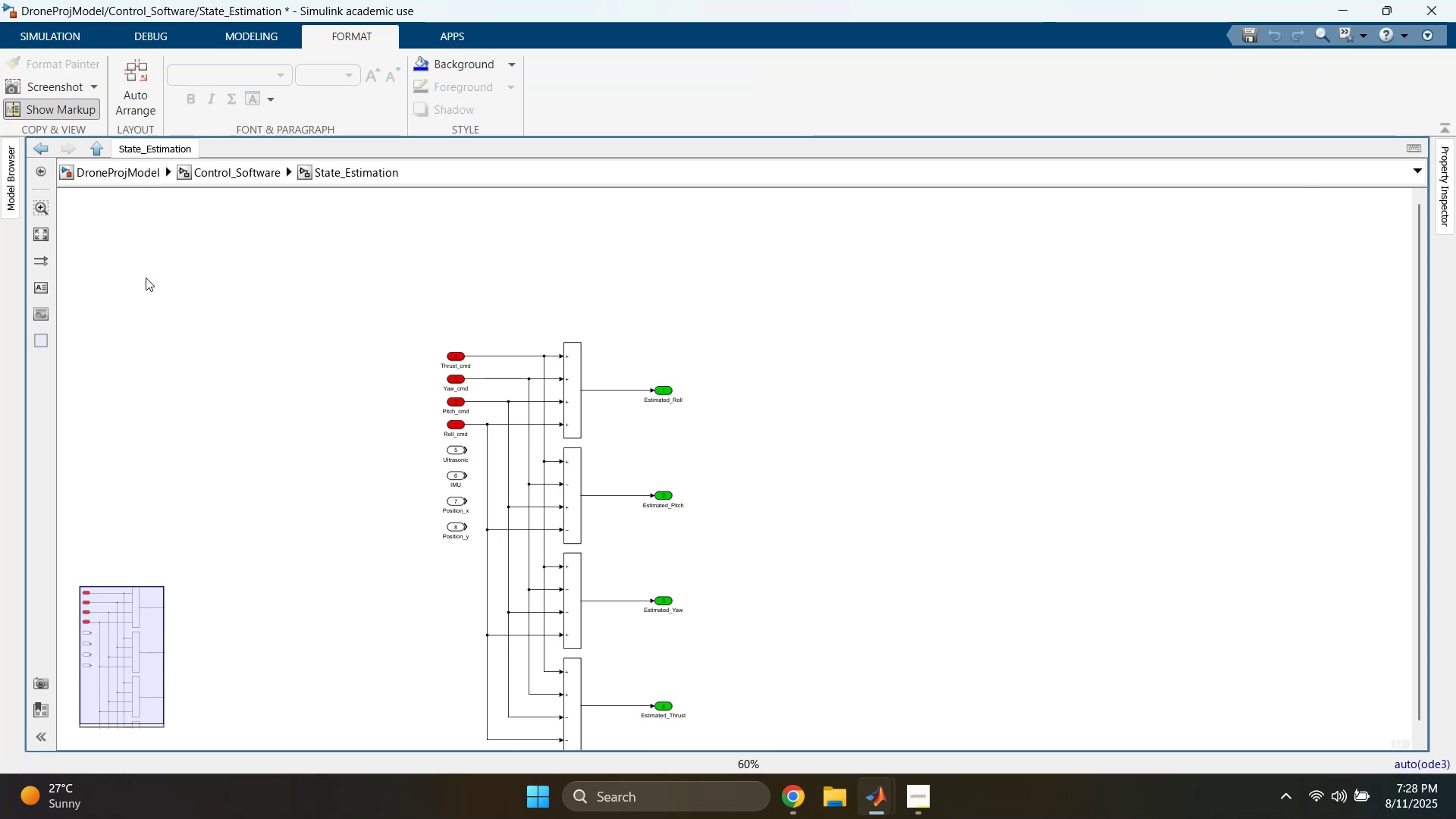 
left_click([221, 174])
 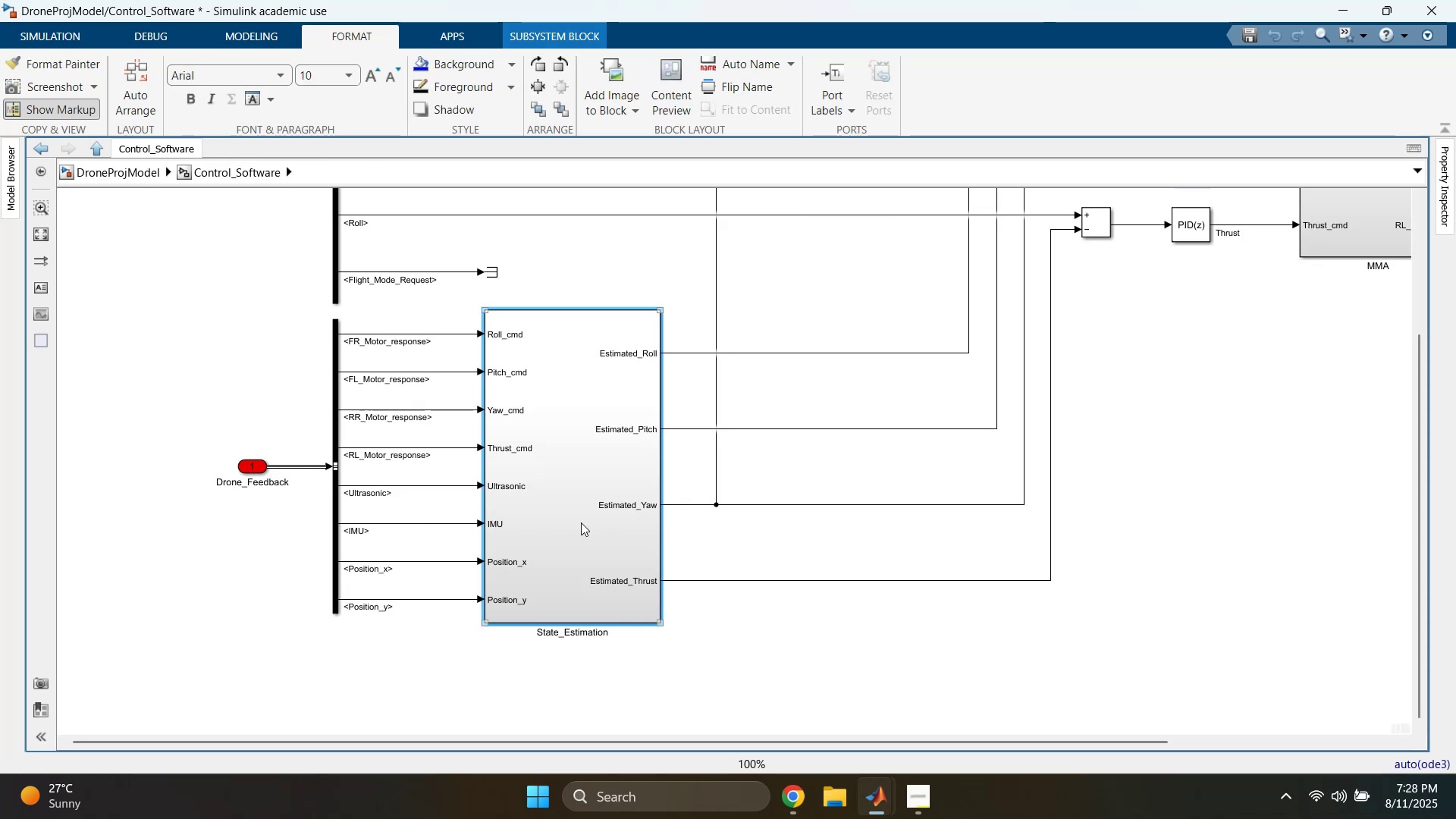 
double_click([581, 522])
 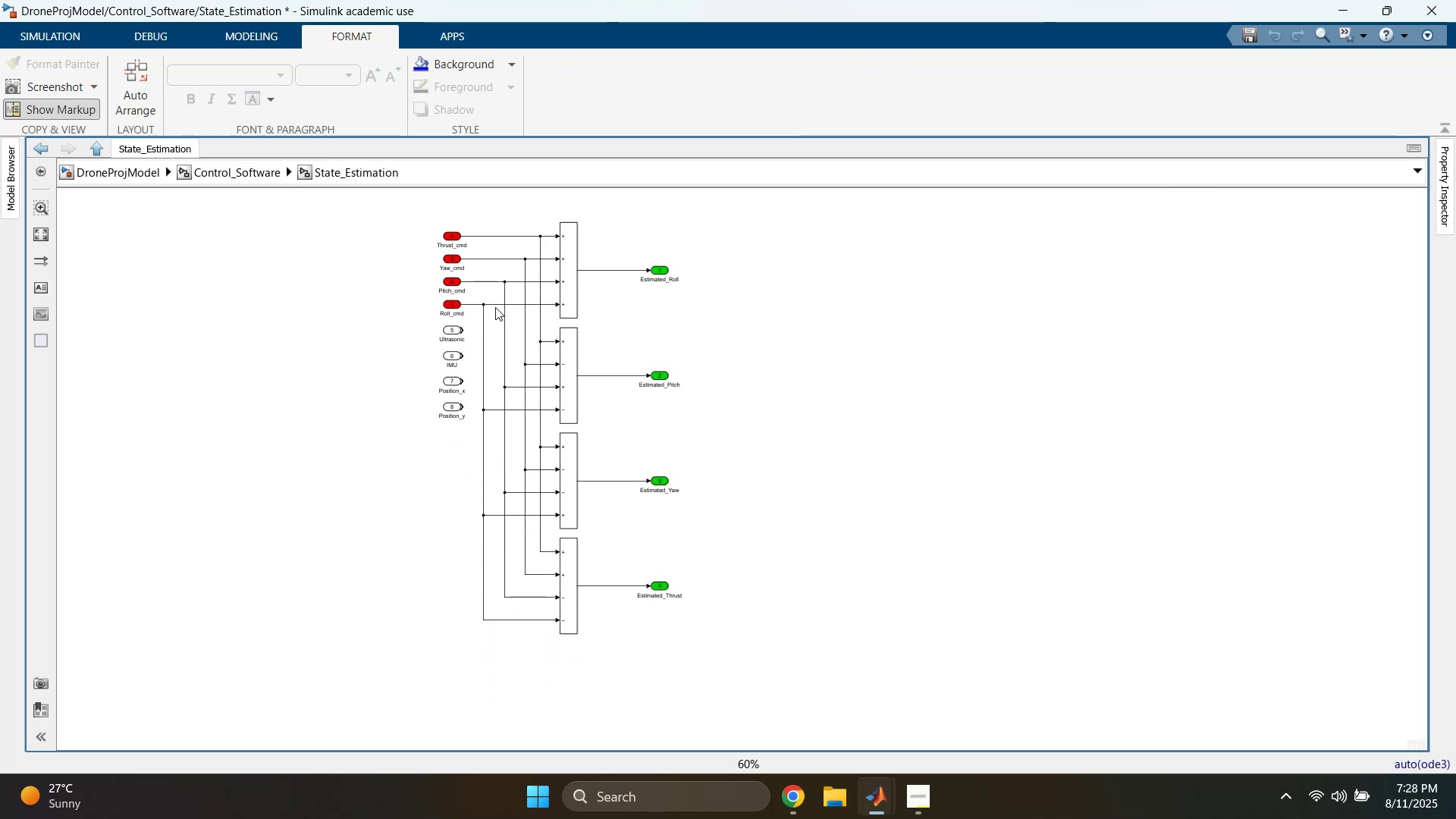 
left_click_drag(start_coordinate=[484, 227], to_coordinate=[613, 642])
 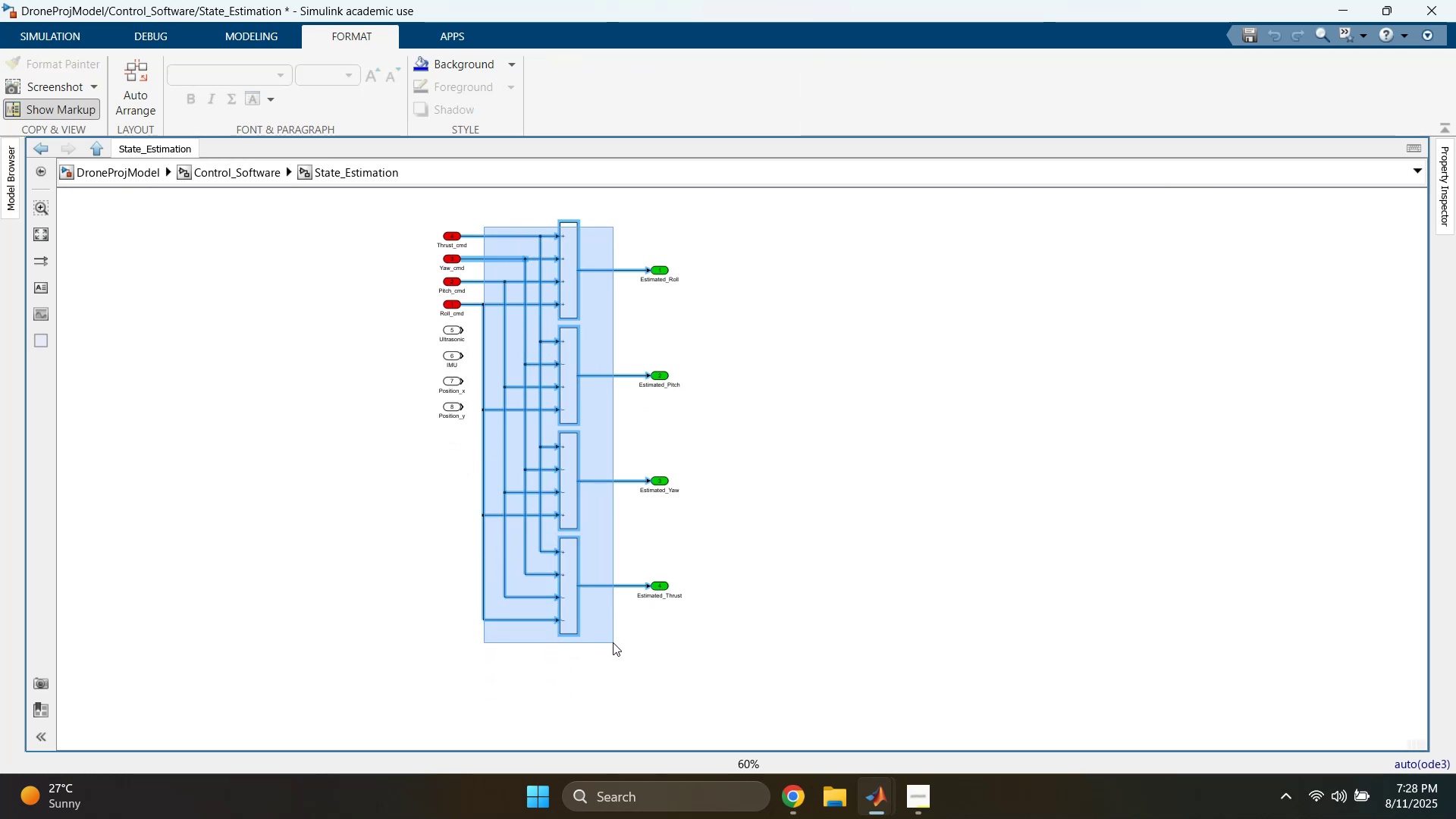 
key(Delete)
 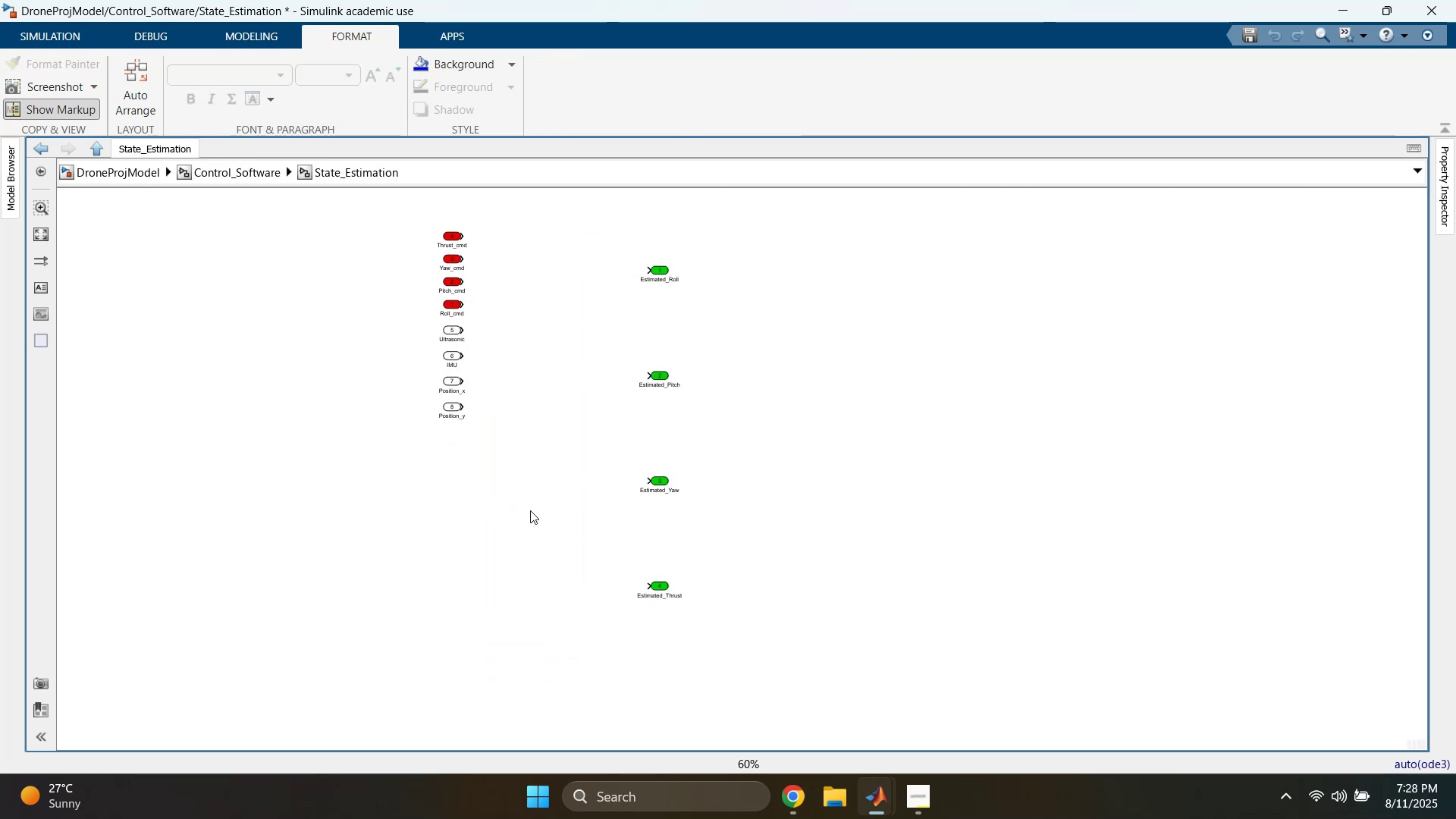 
scroll: coordinate [509, 493], scroll_direction: up, amount: 2.0
 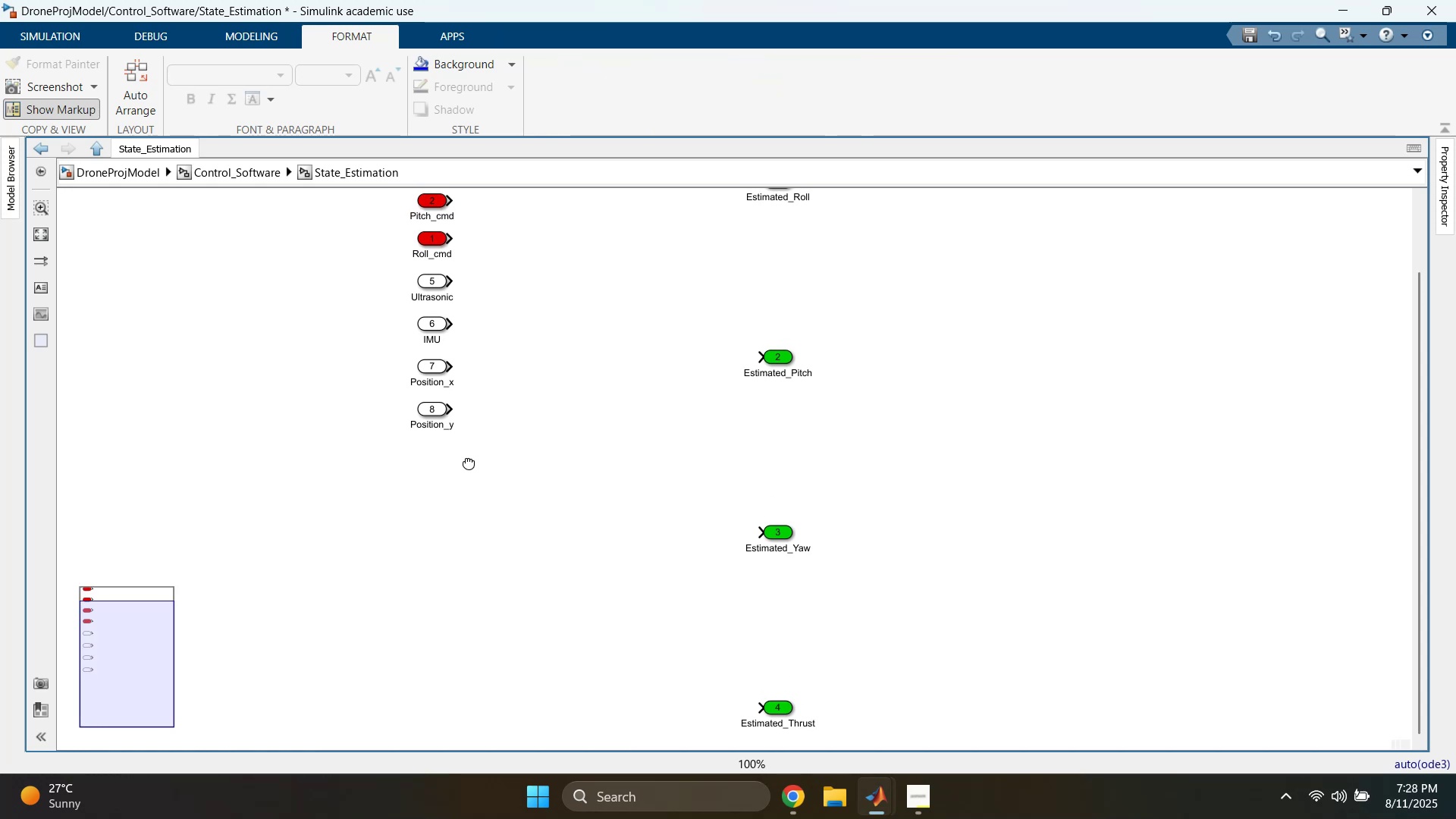 
left_click_drag(start_coordinate=[428, 516], to_coordinate=[455, 322])
 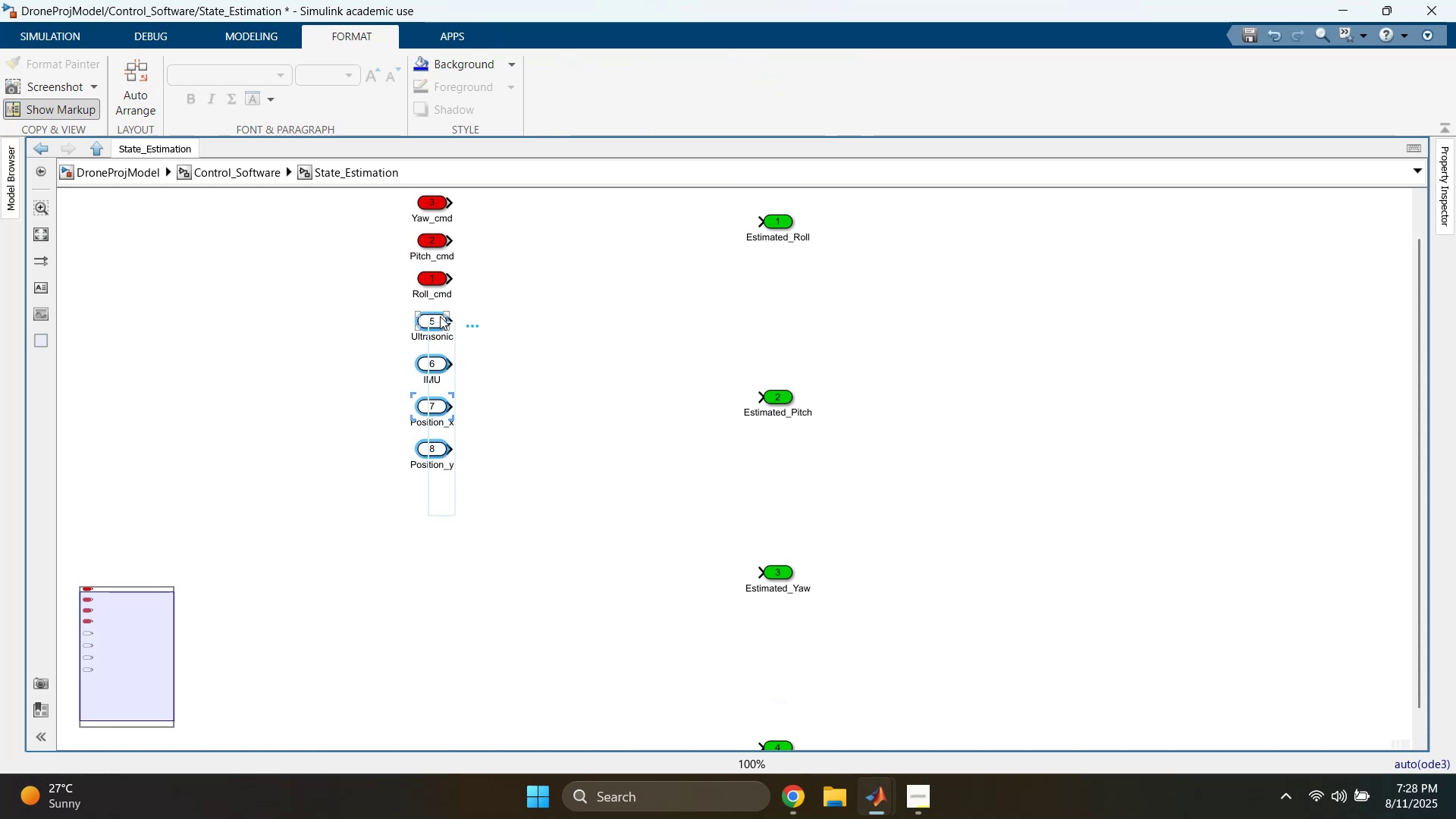 
right_click([434, 324])
 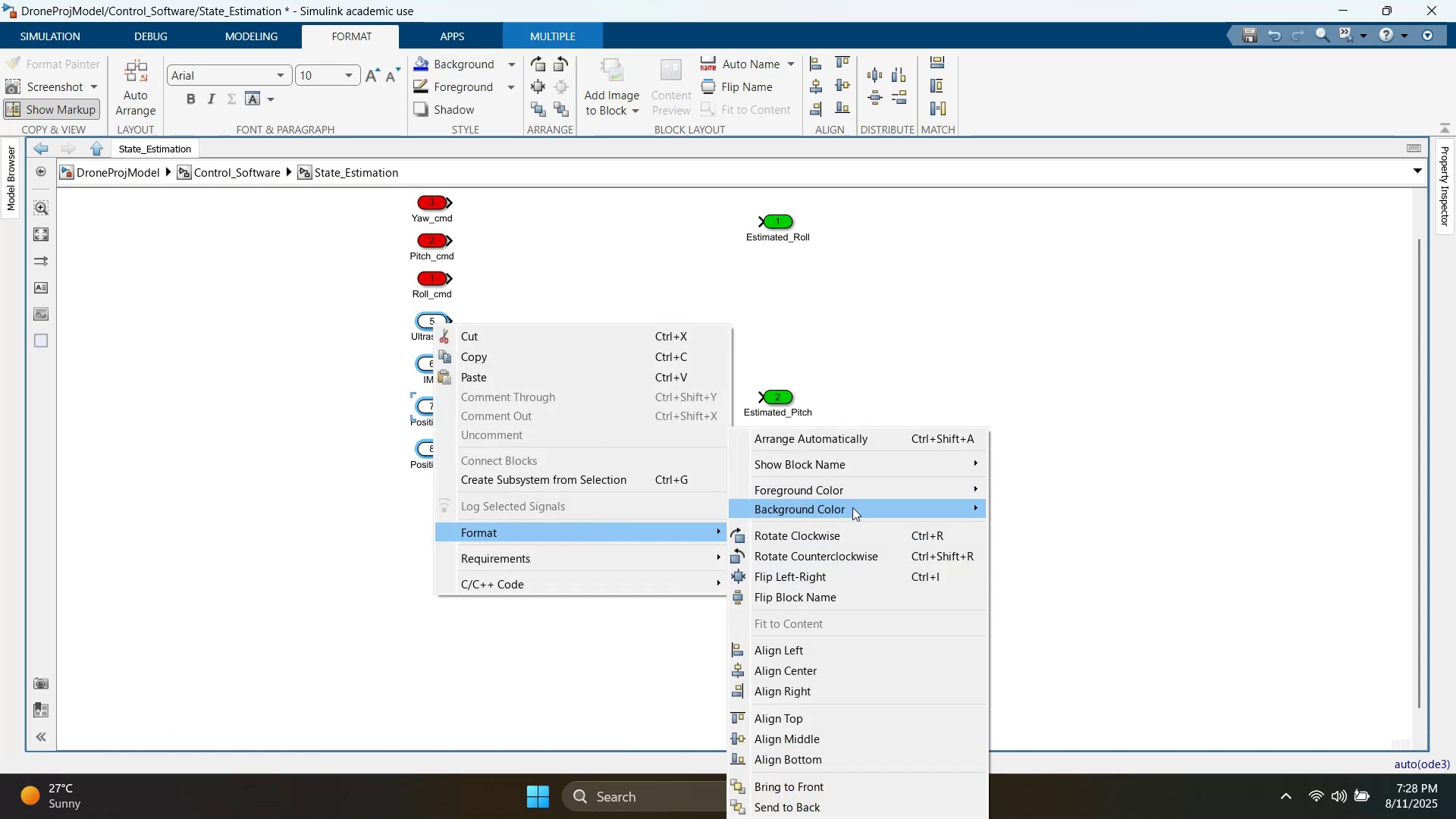 
left_click([1050, 548])
 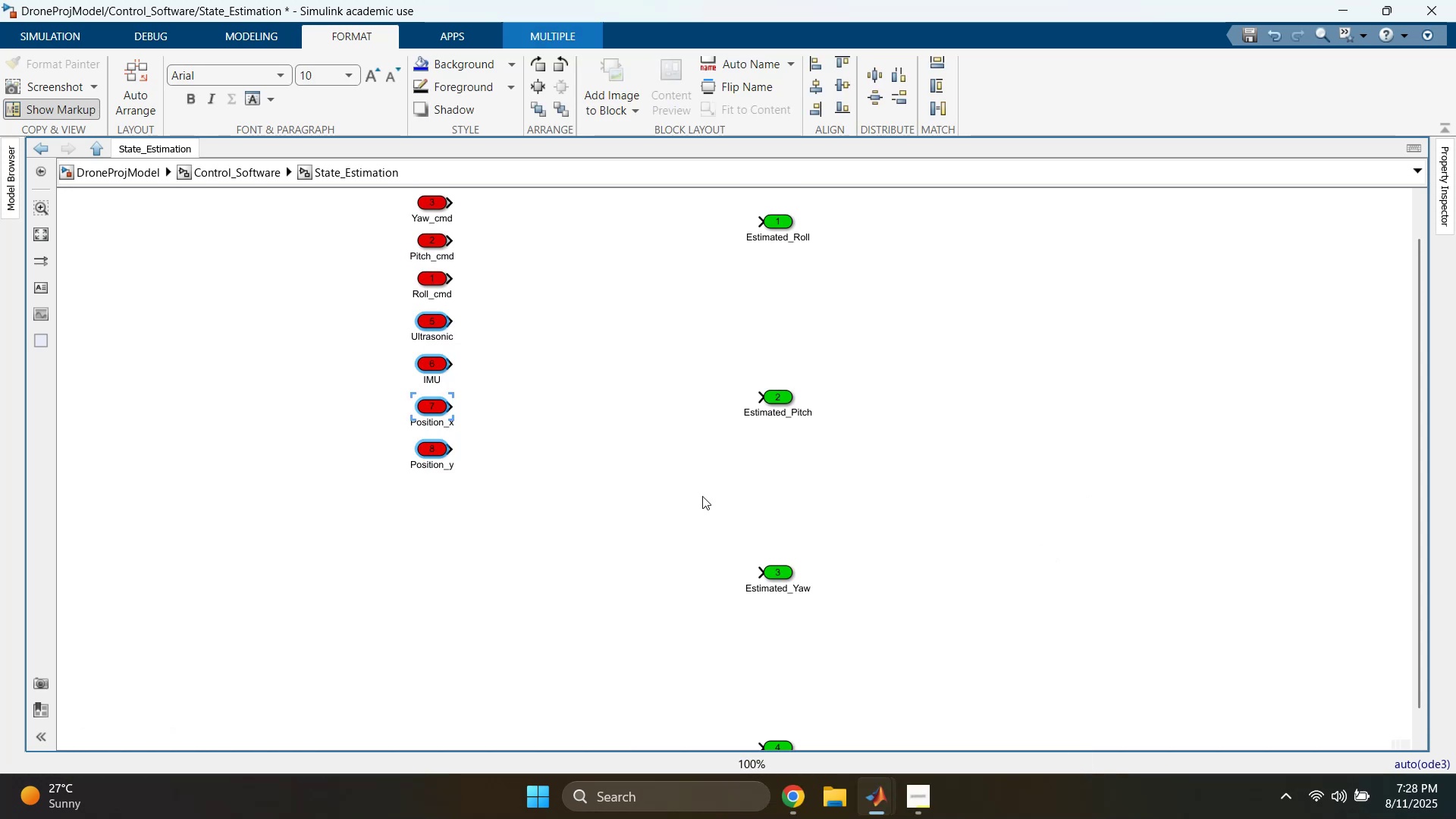 
left_click([624, 446])
 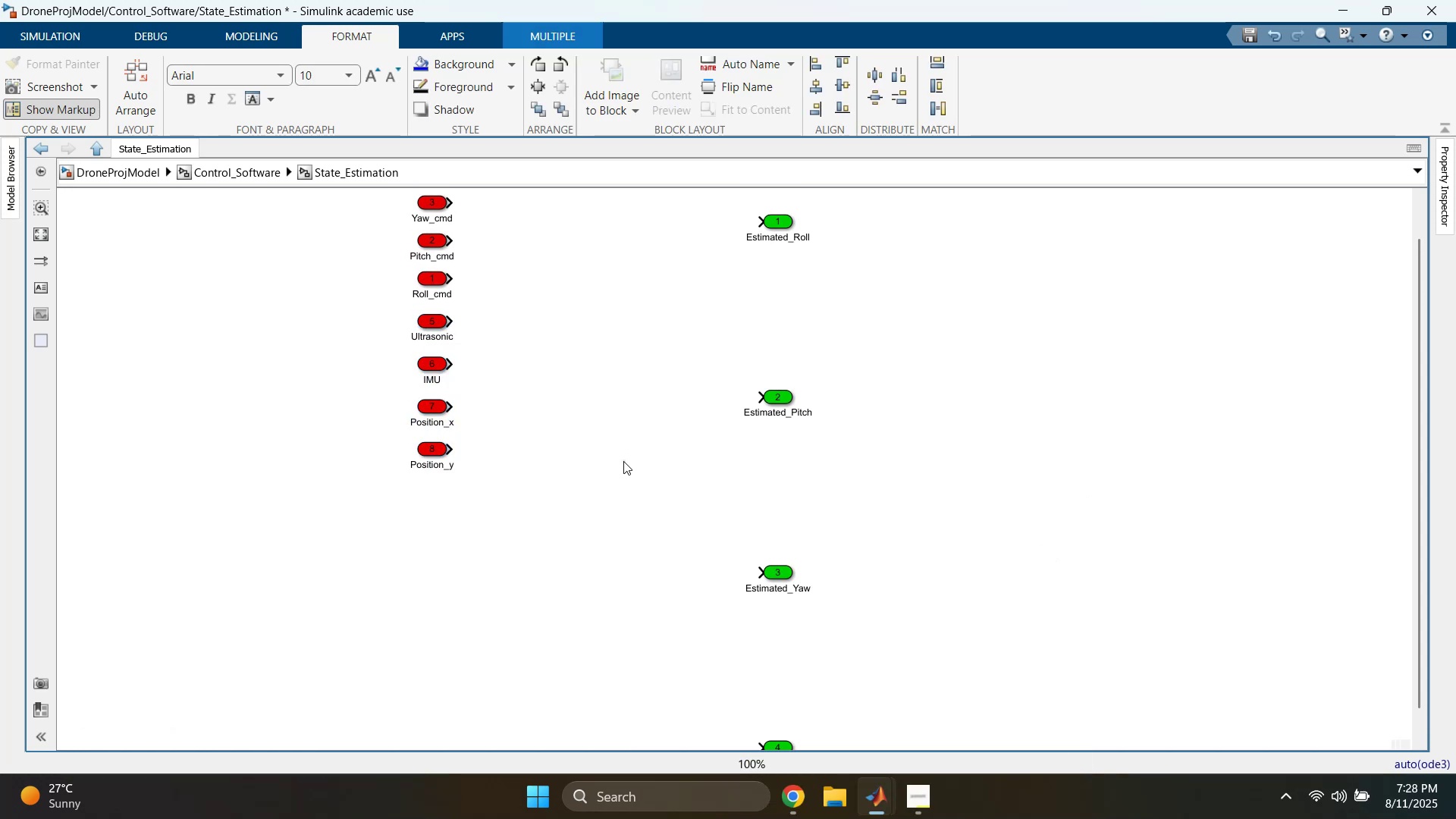 
scroll: coordinate [595, 450], scroll_direction: down, amount: 1.0
 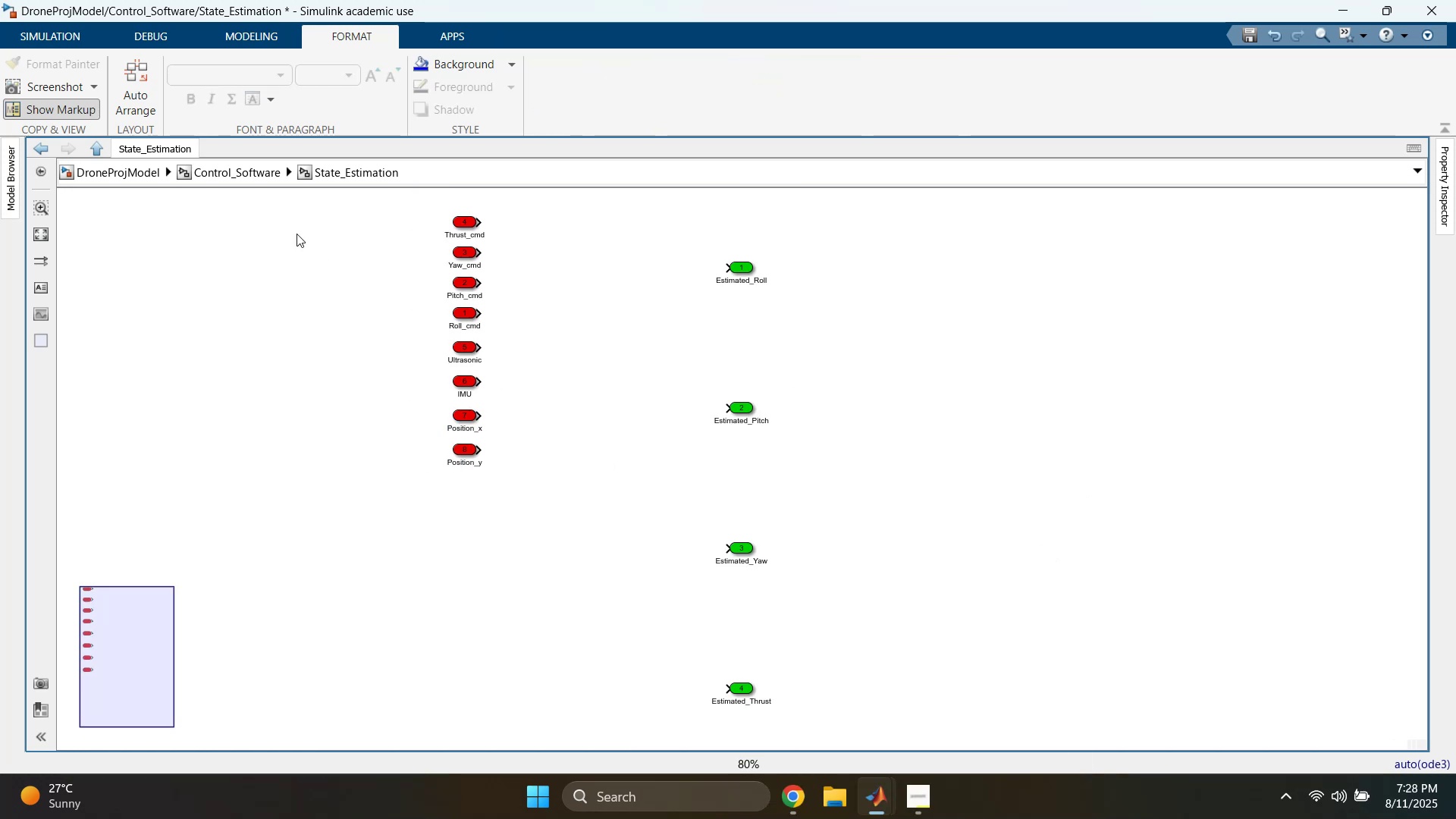 
left_click([237, 171])
 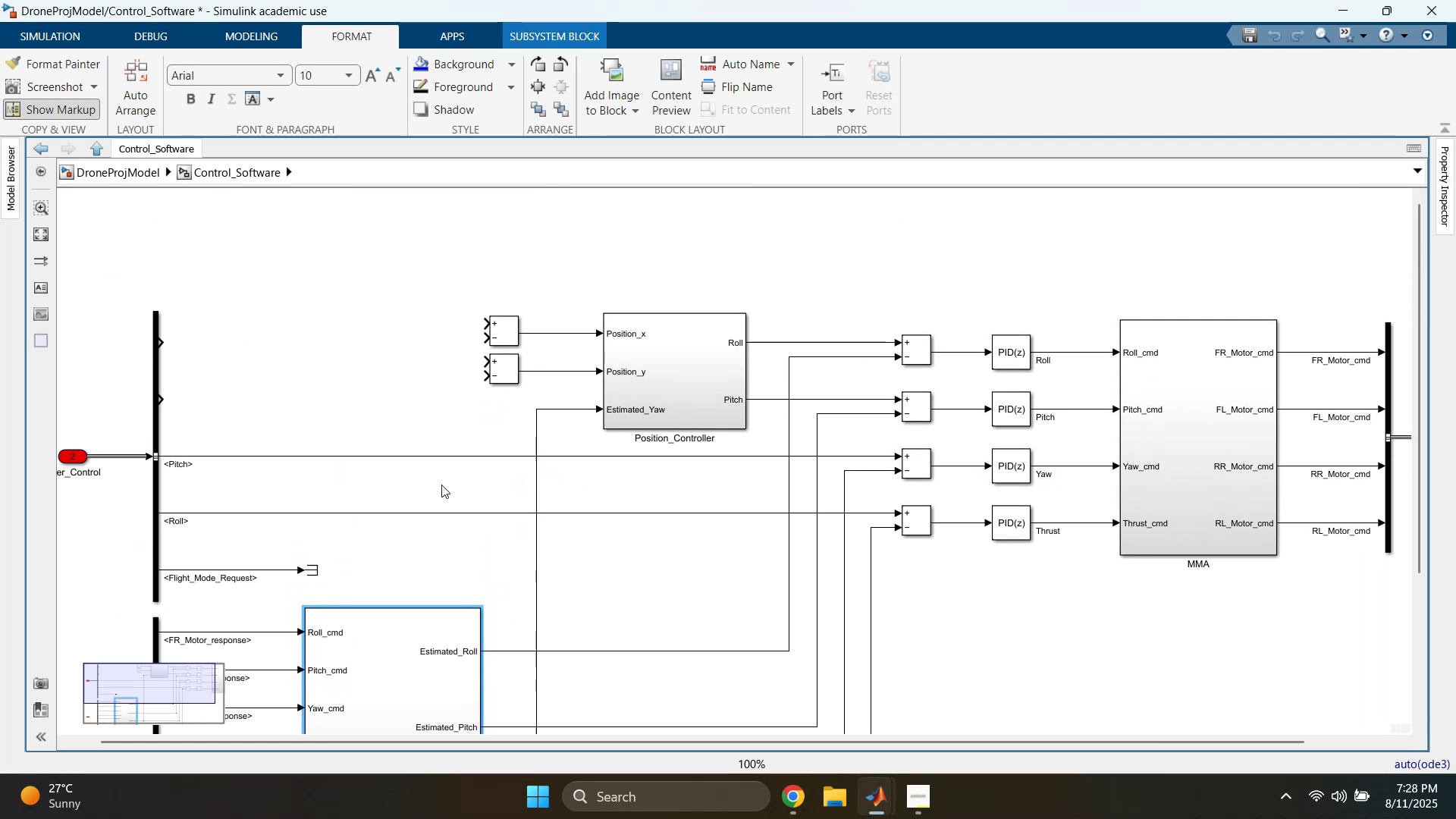 
double_click([692, 399])
 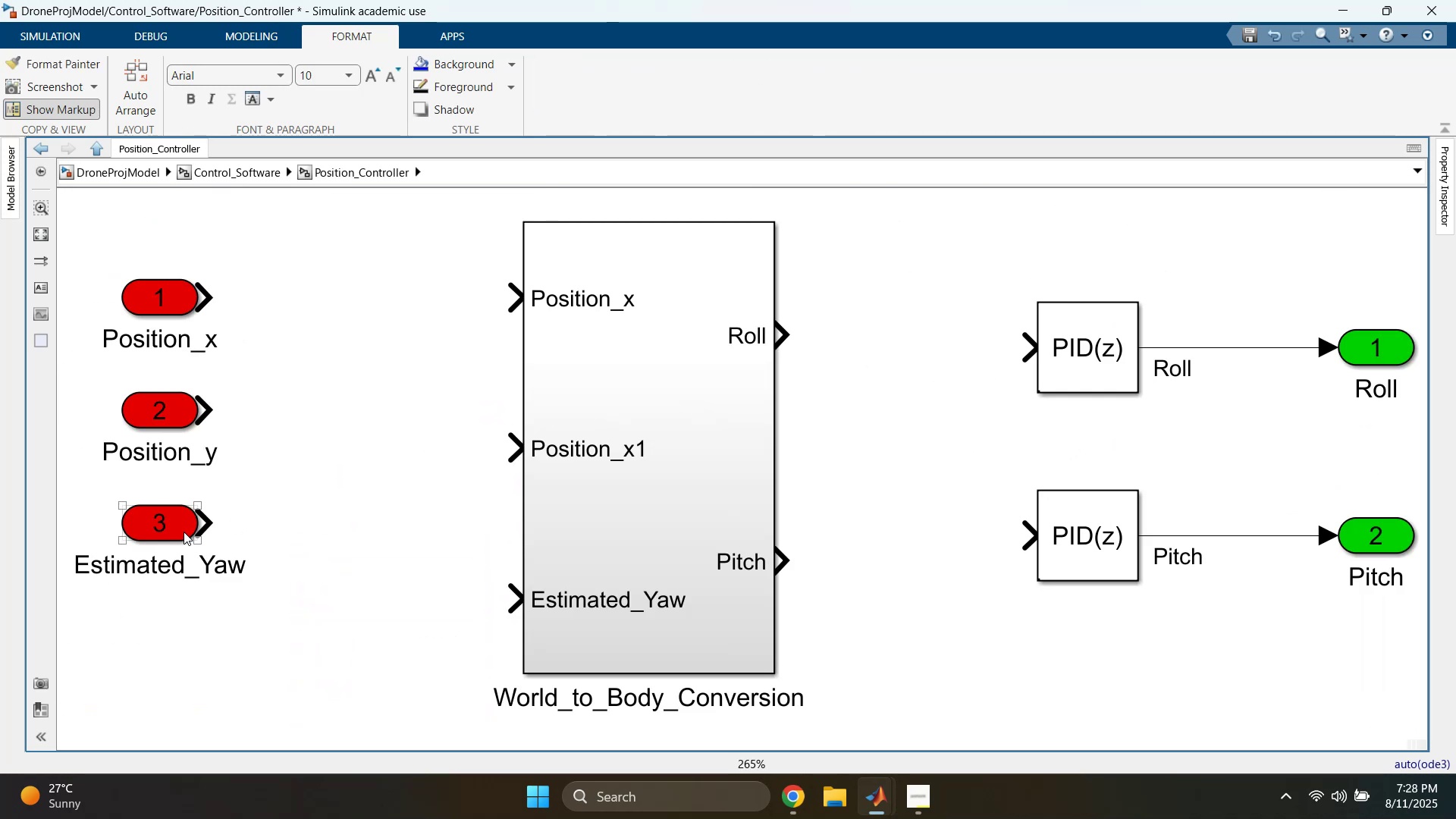 
left_click_drag(start_coordinate=[253, 334], to_coordinate=[144, 651])
 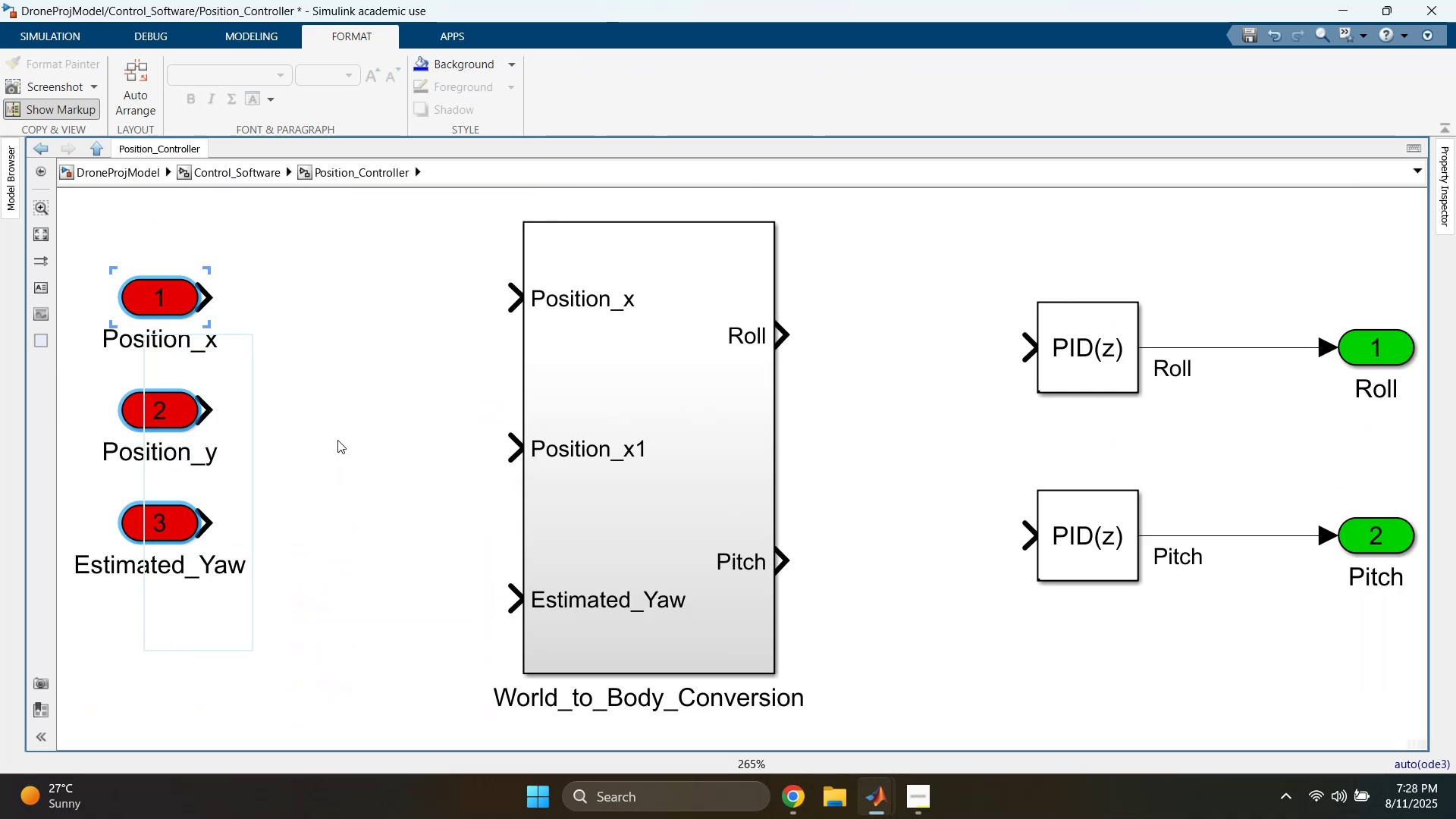 
left_click([400, 338])
 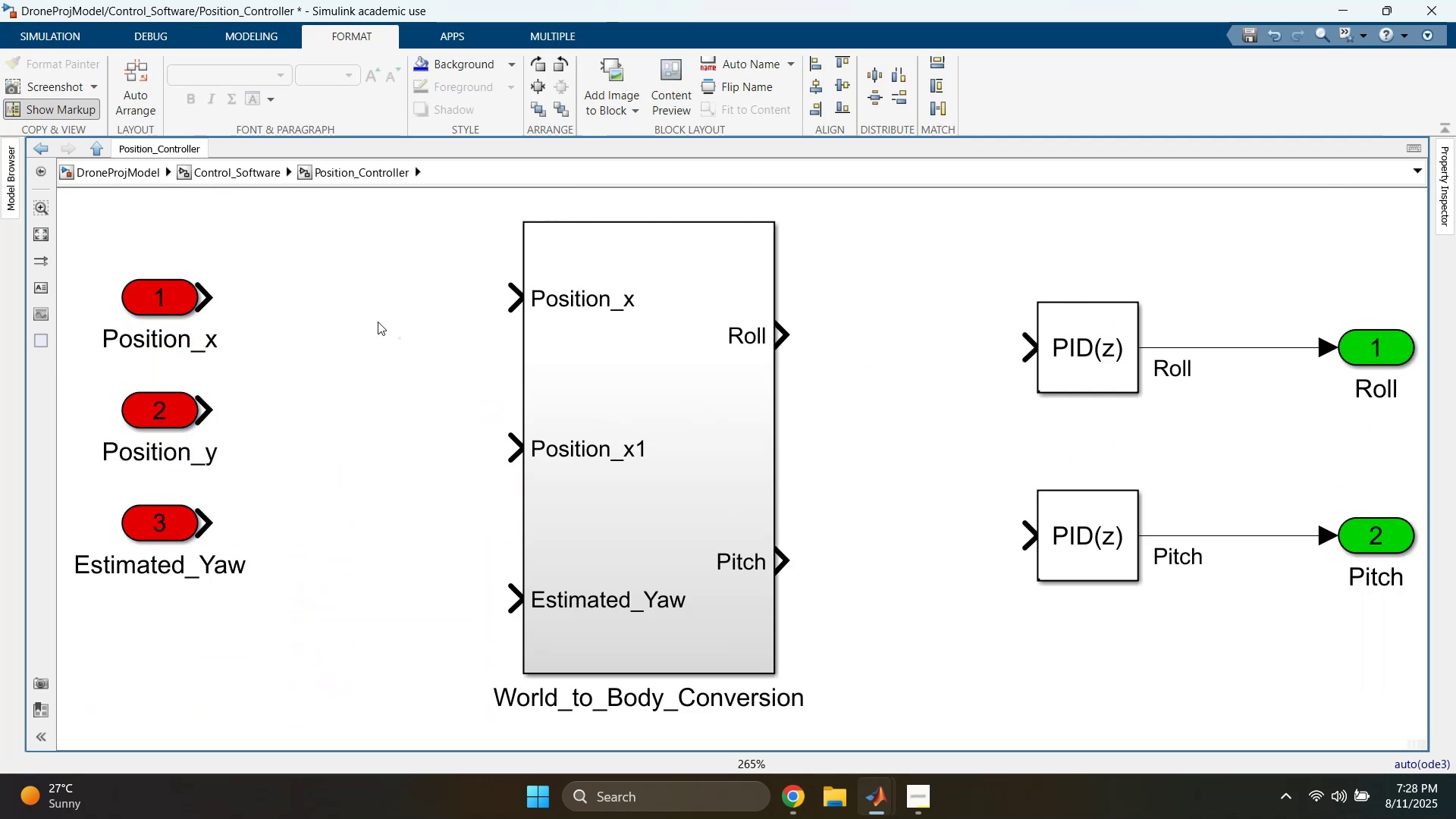 
left_click_drag(start_coordinate=[321, 244], to_coordinate=[101, 668])
 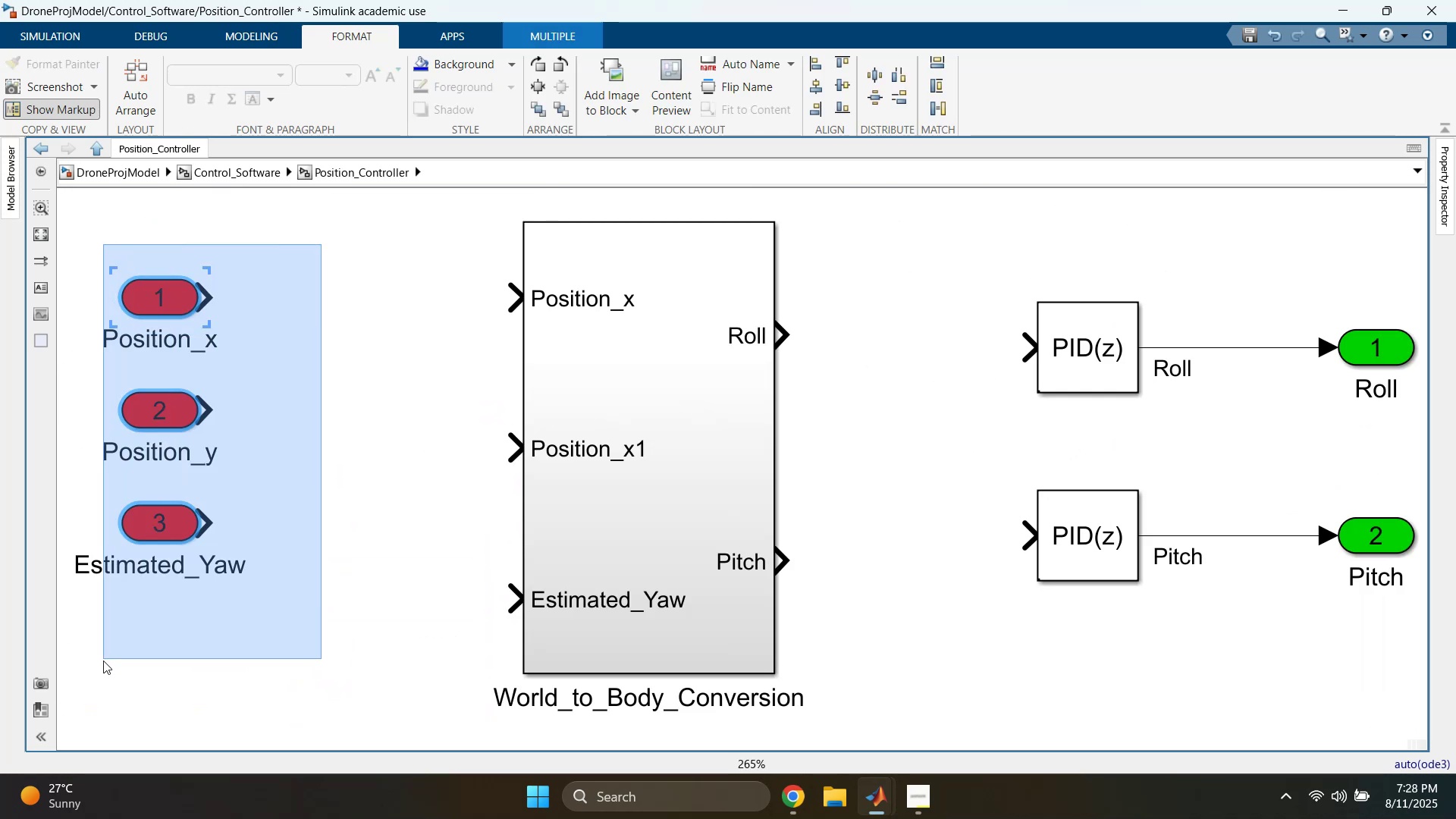 
hold_key(key=ControlLeft, duration=0.88)
 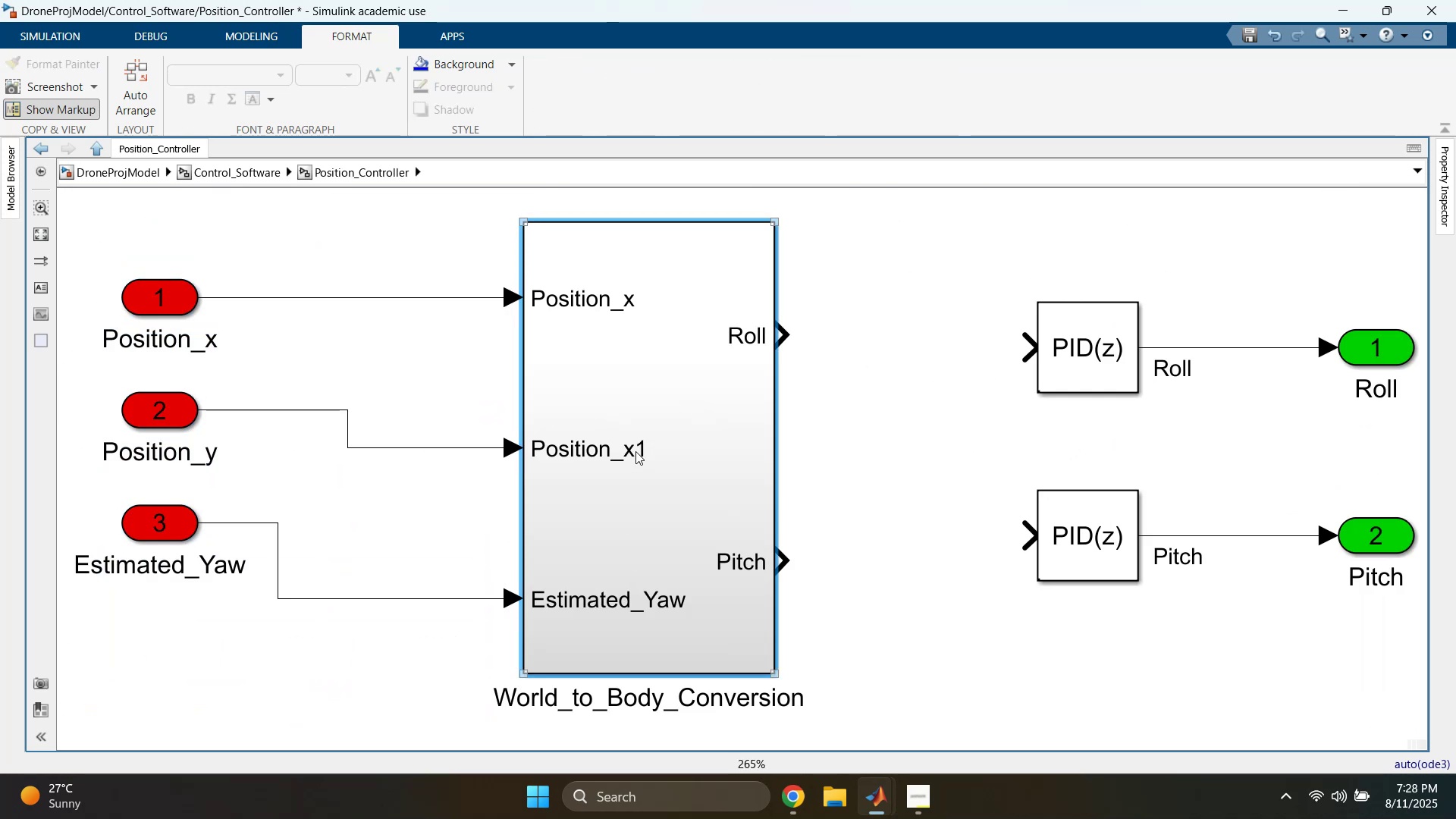 
left_click([635, 448])
 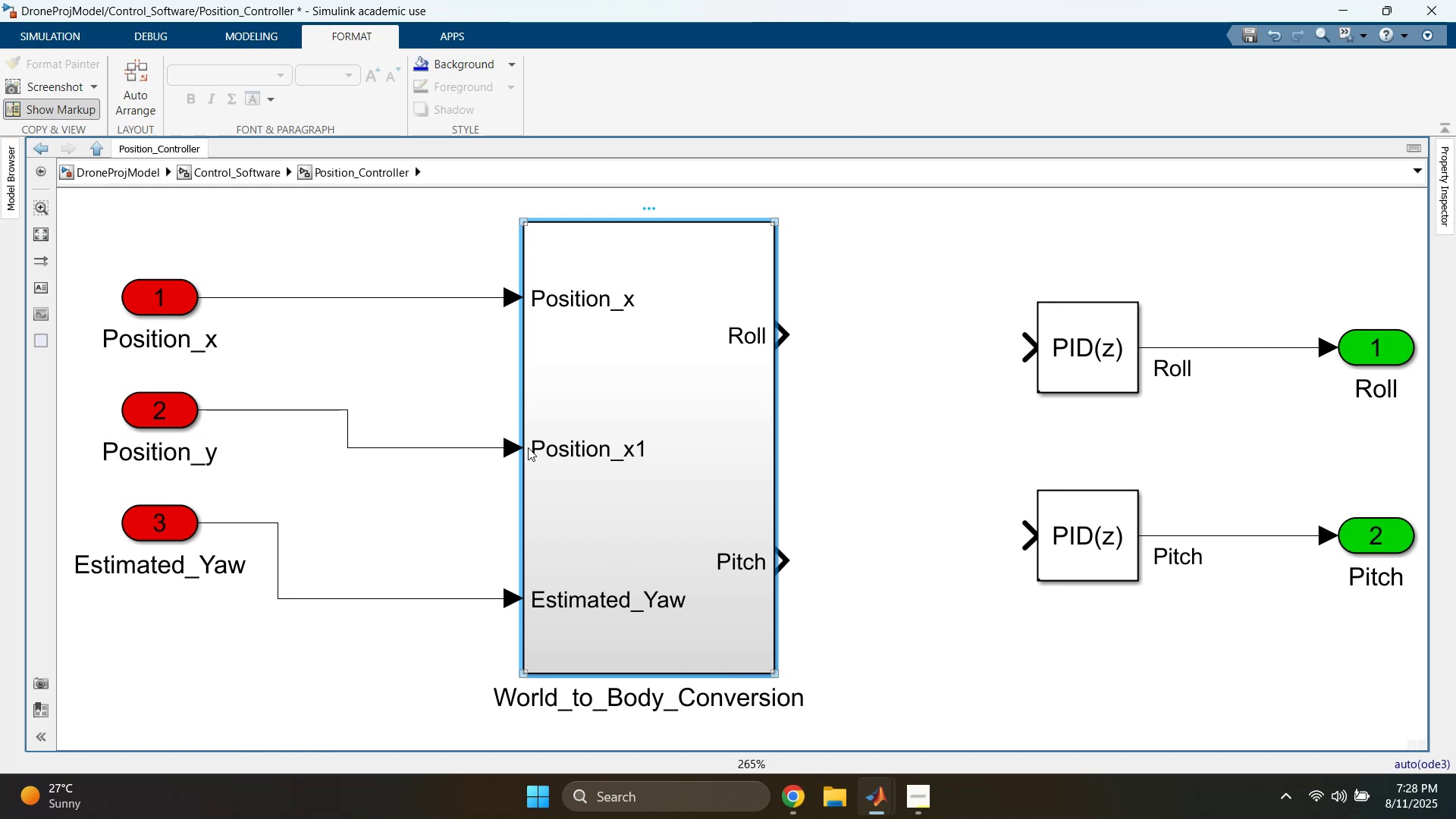 
double_click([625, 444])
 